 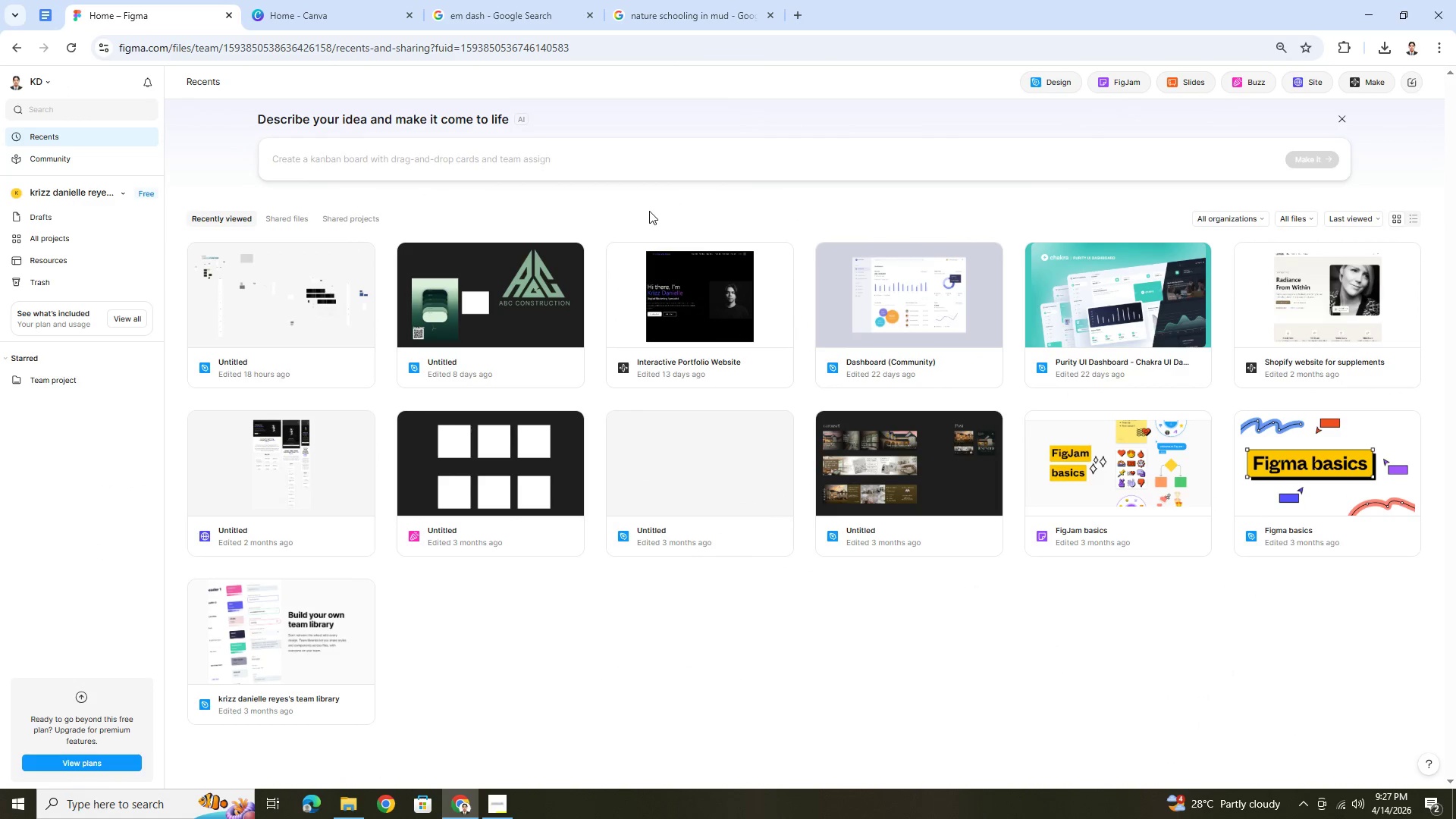 
key(Control+Shift+T)
 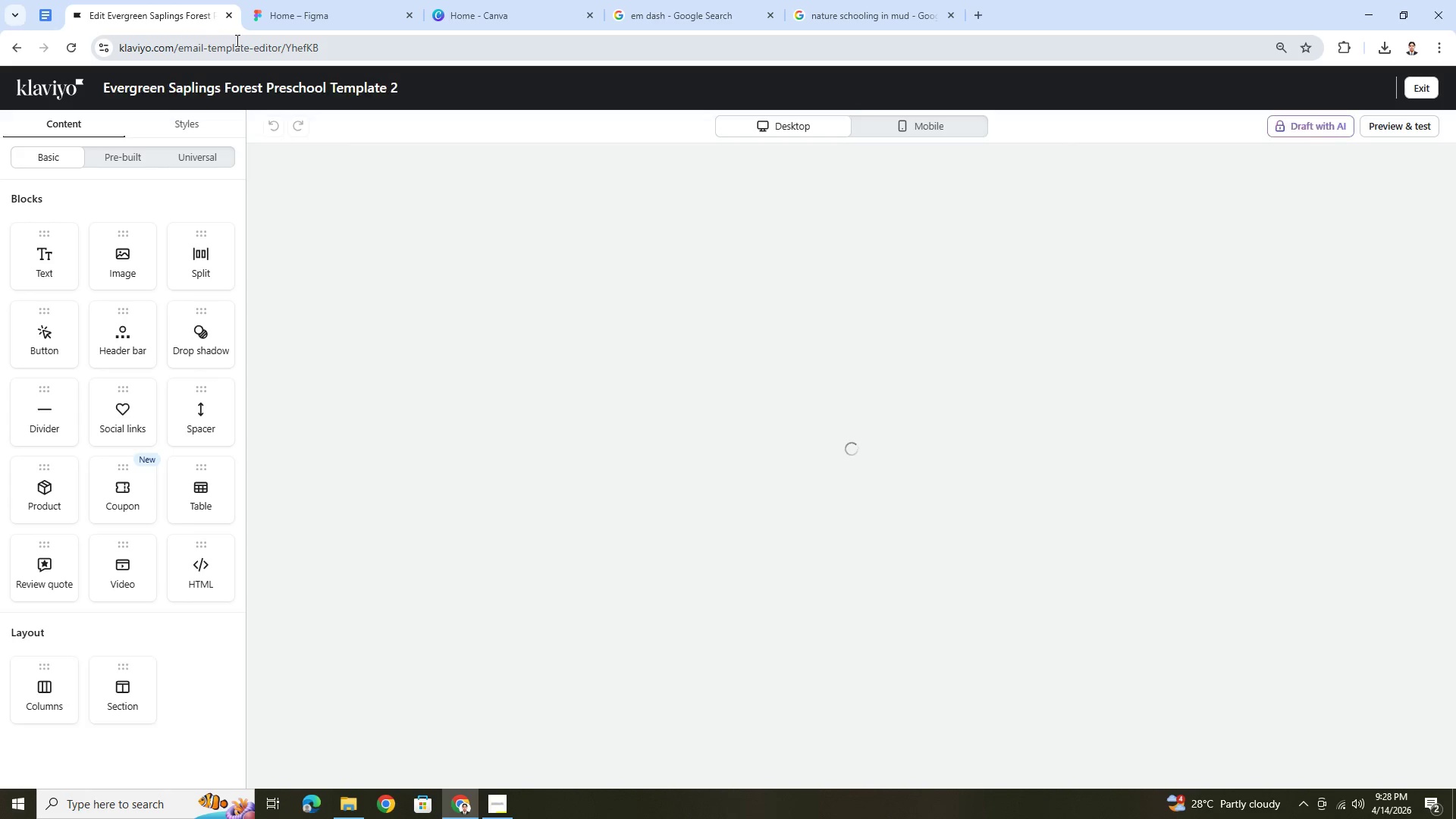 
wait(10.78)
 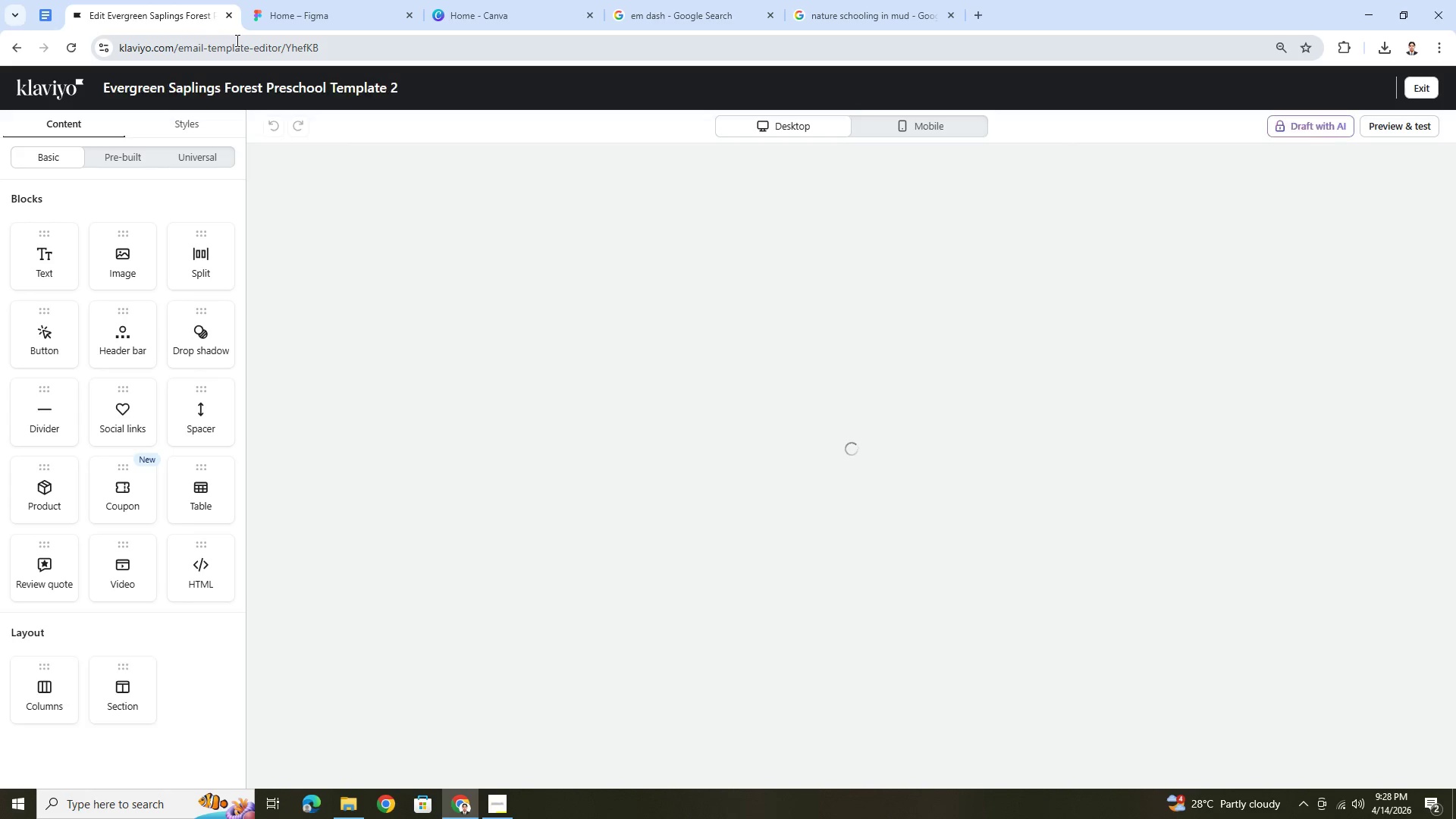 
scroll: coordinate [1139, 583], scroll_direction: down, amount: 4.0
 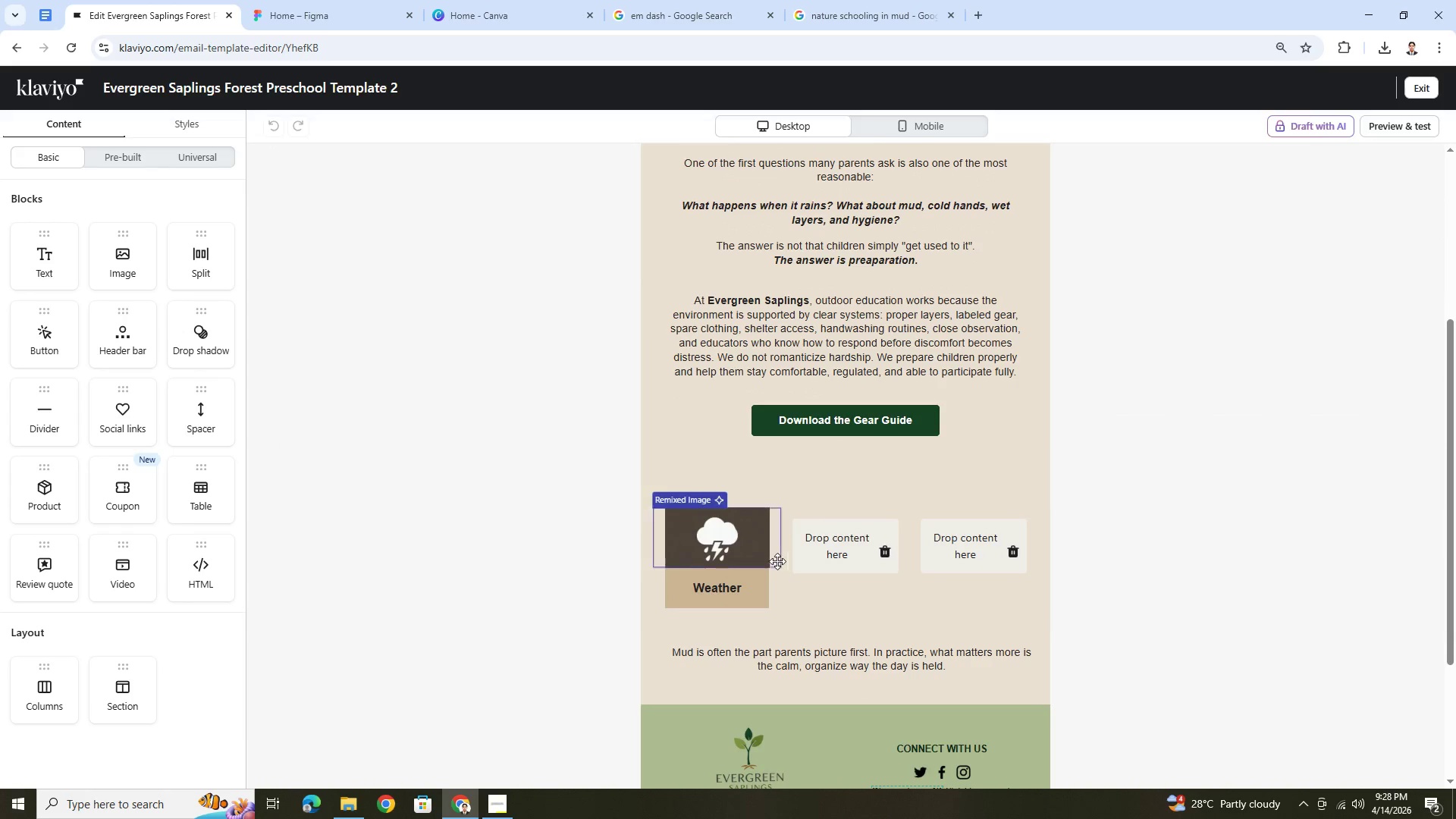 
left_click([717, 566])
 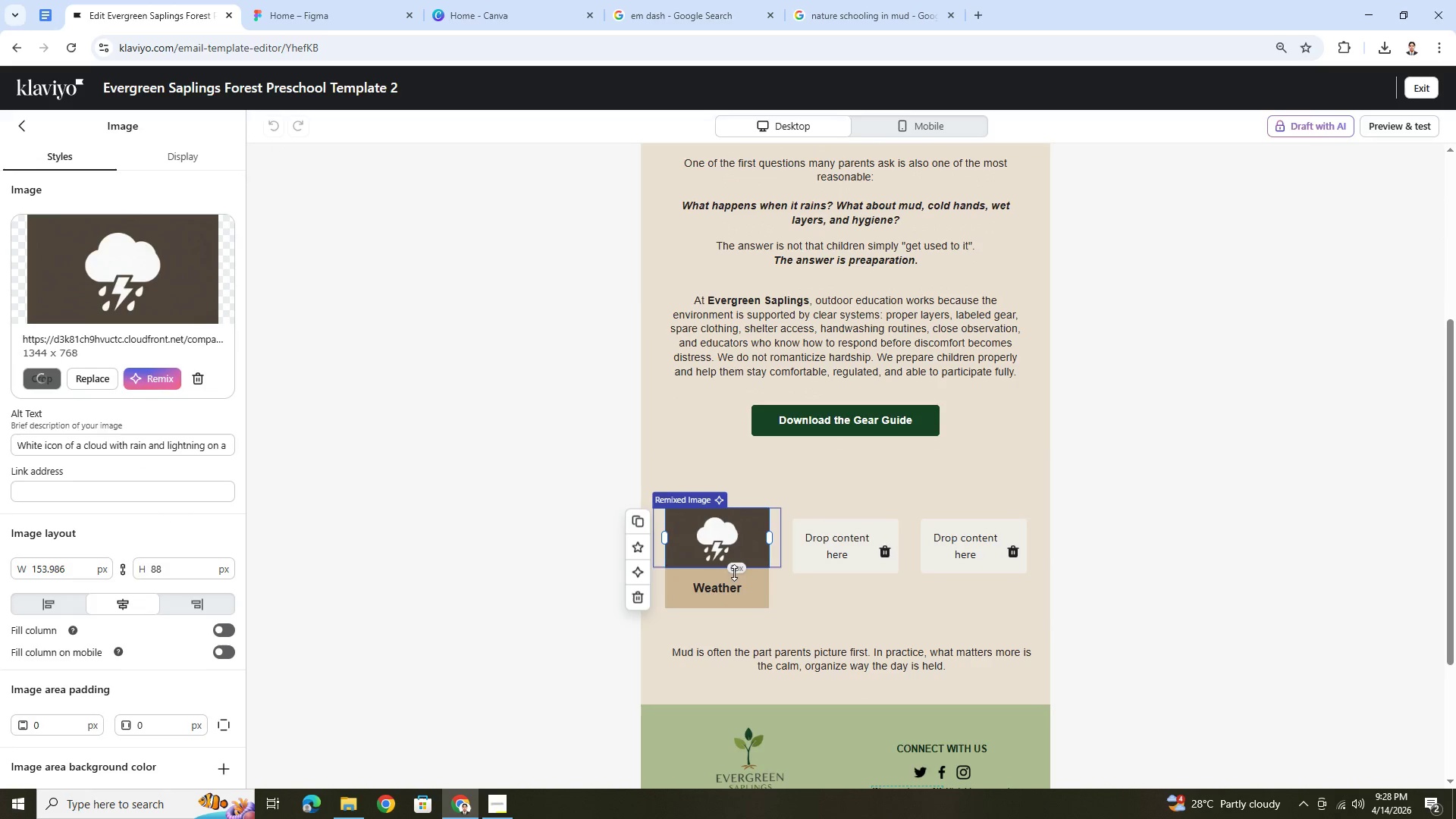 
scroll: coordinate [735, 575], scroll_direction: down, amount: 2.0
 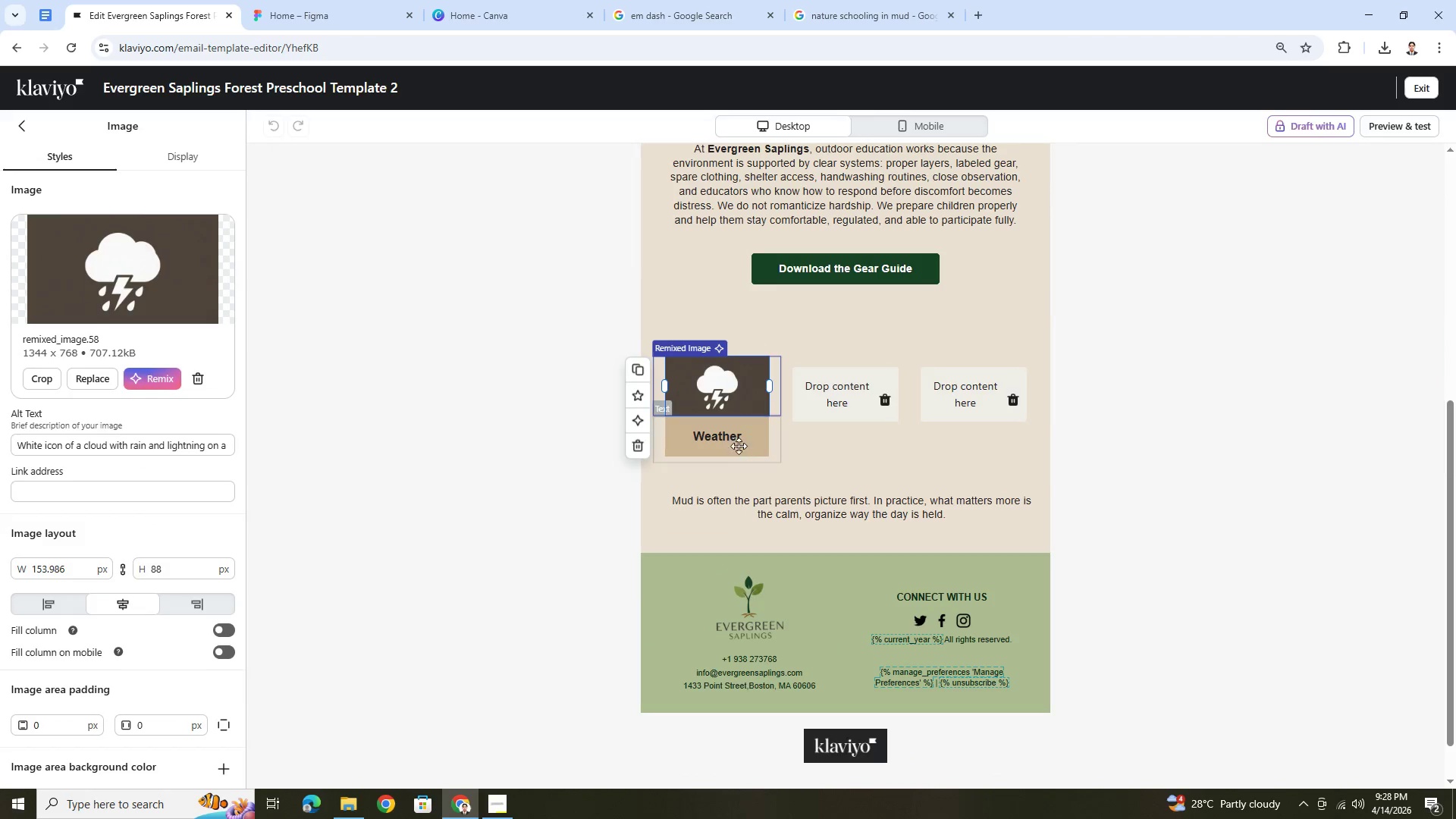 
left_click([738, 441])
 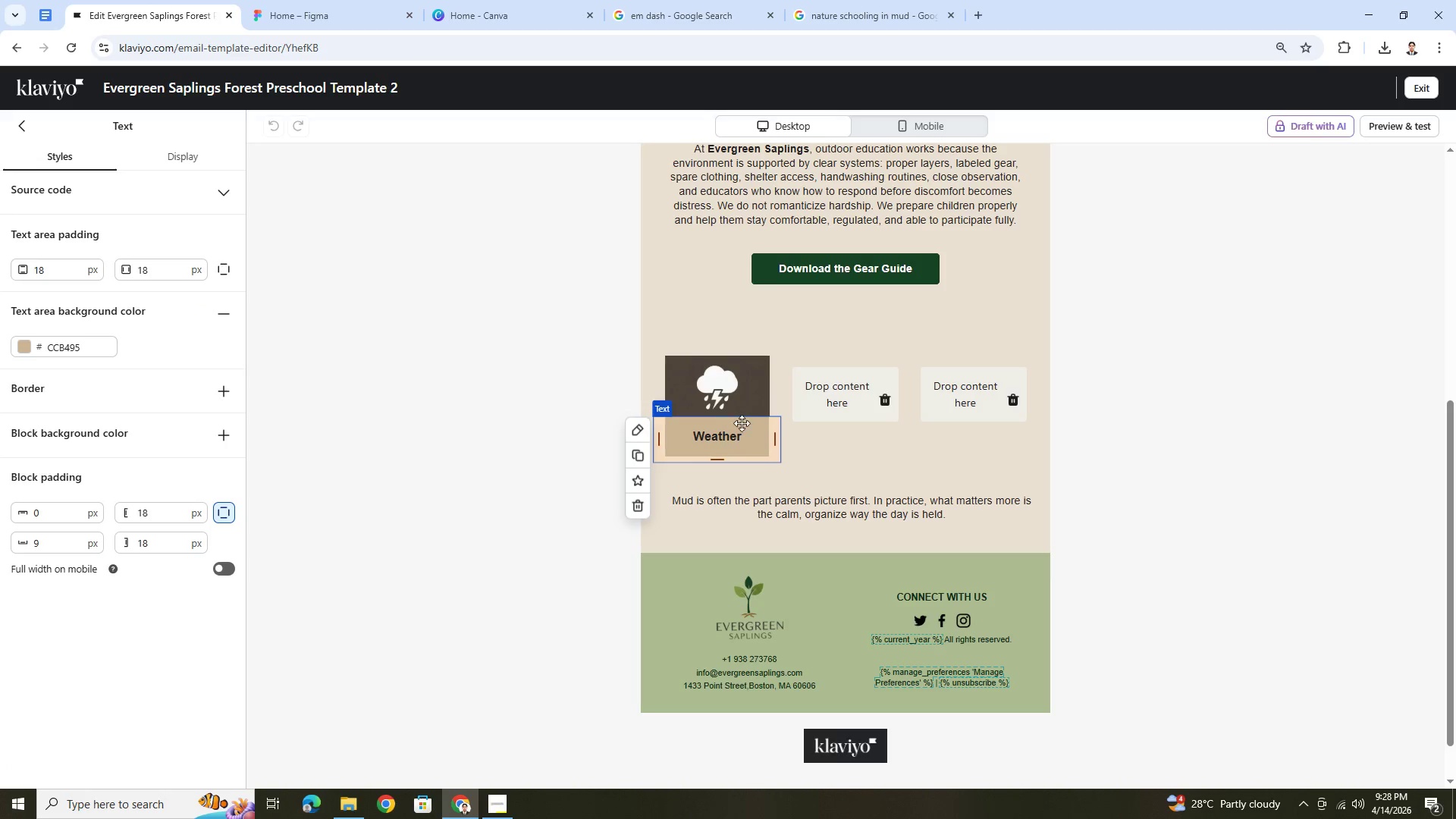 
wait(6.53)
 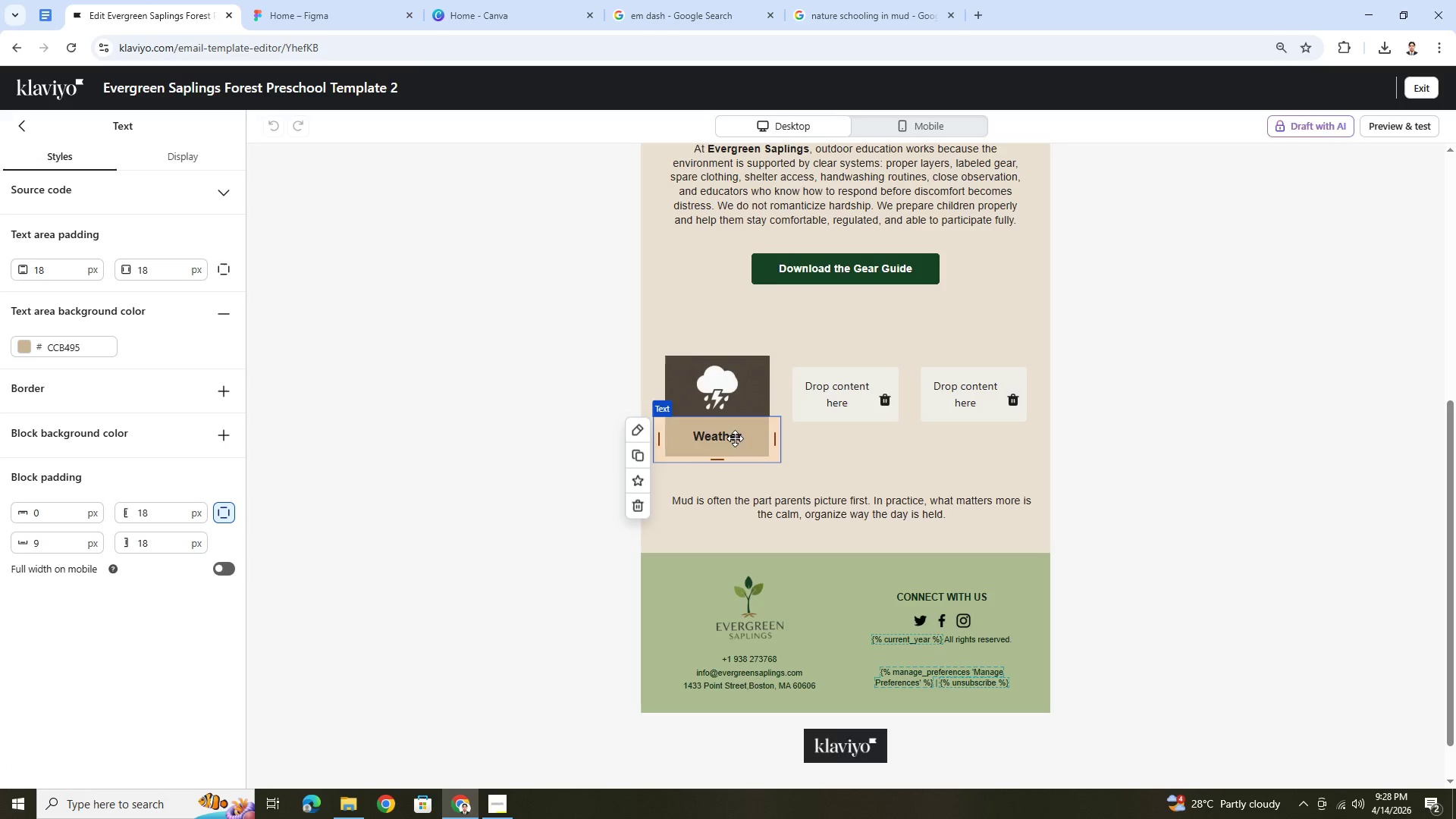 
double_click([72, 547])
 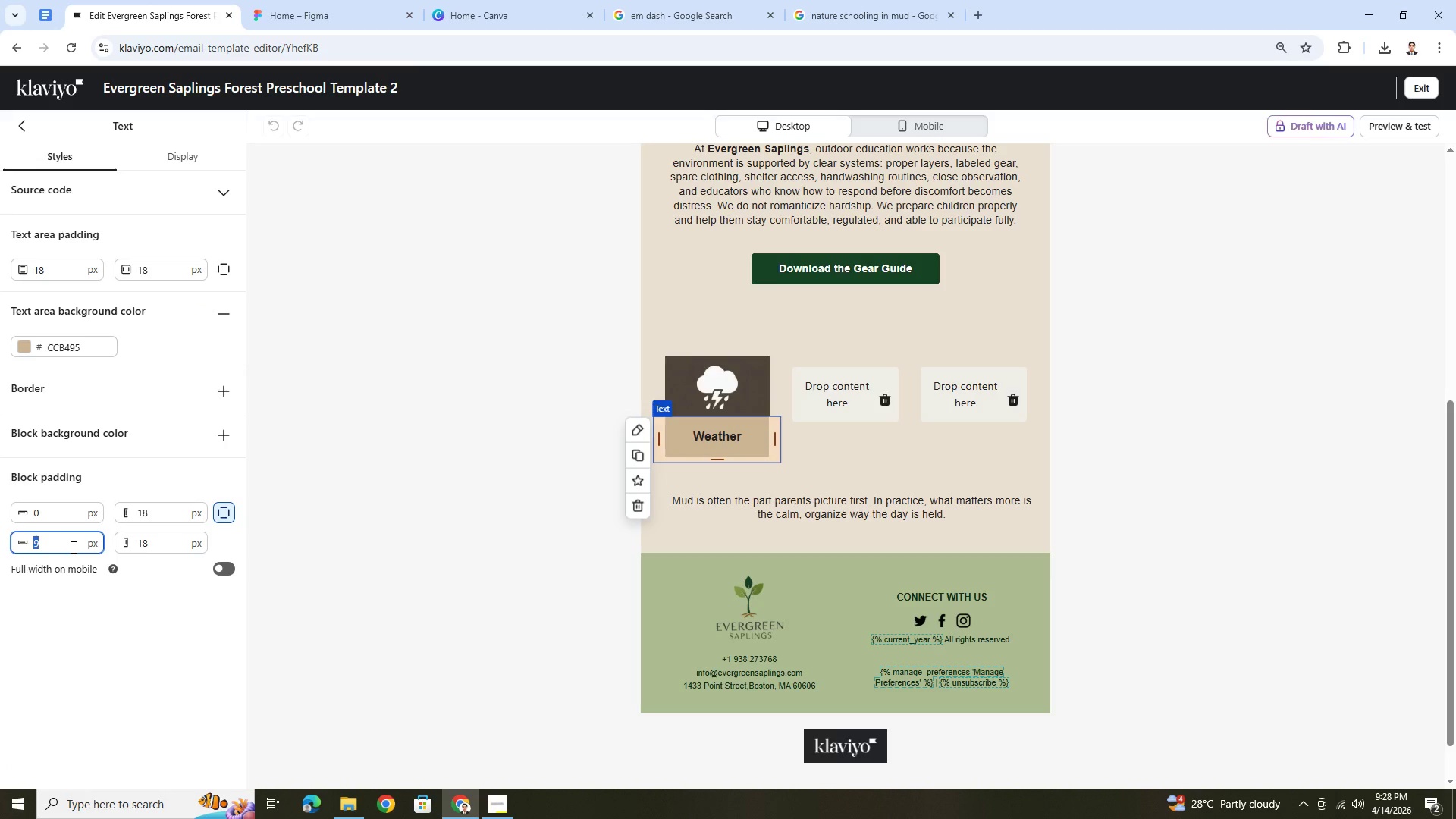 
key(Numpad0)
 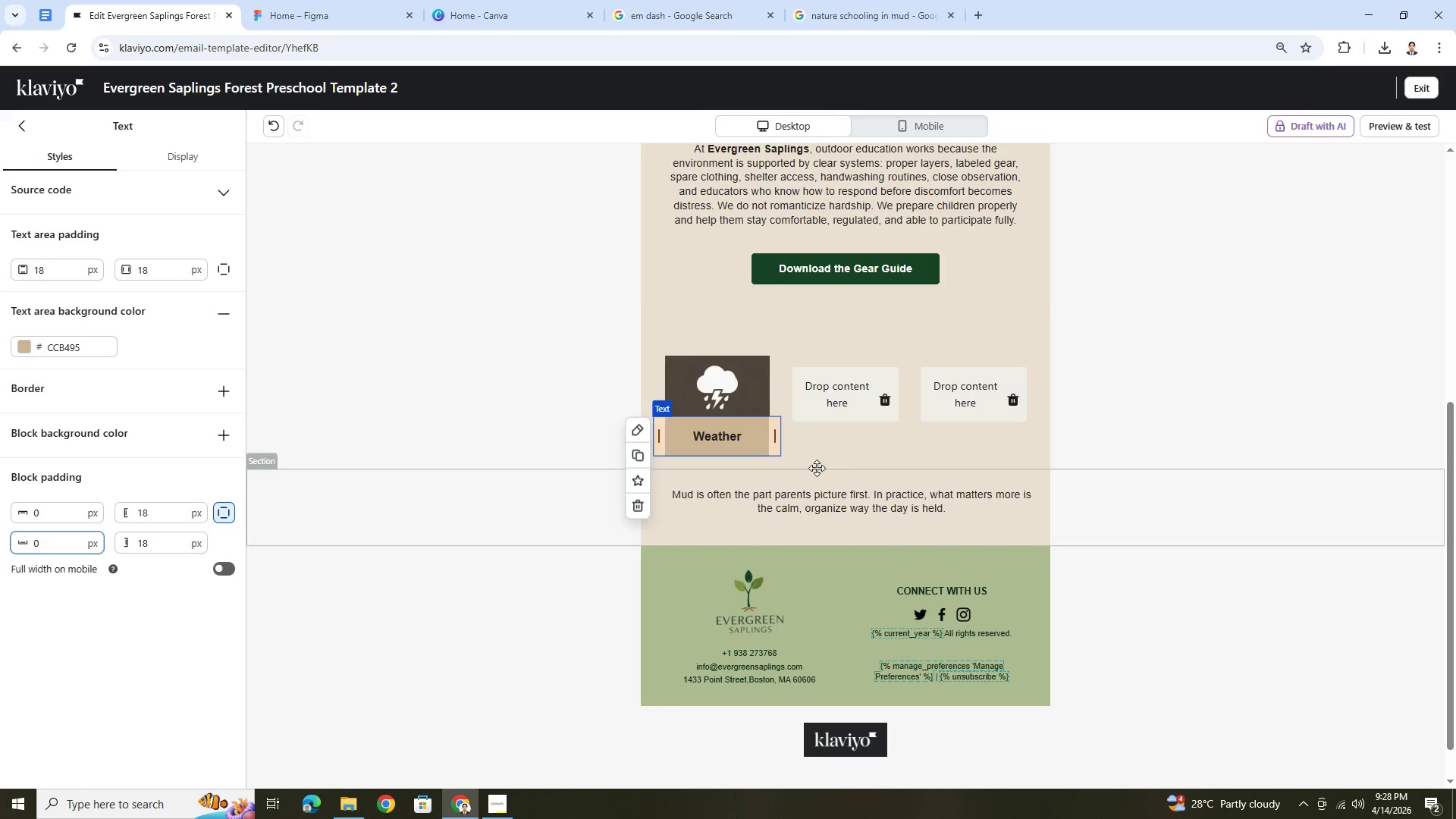 
left_click([879, 449])
 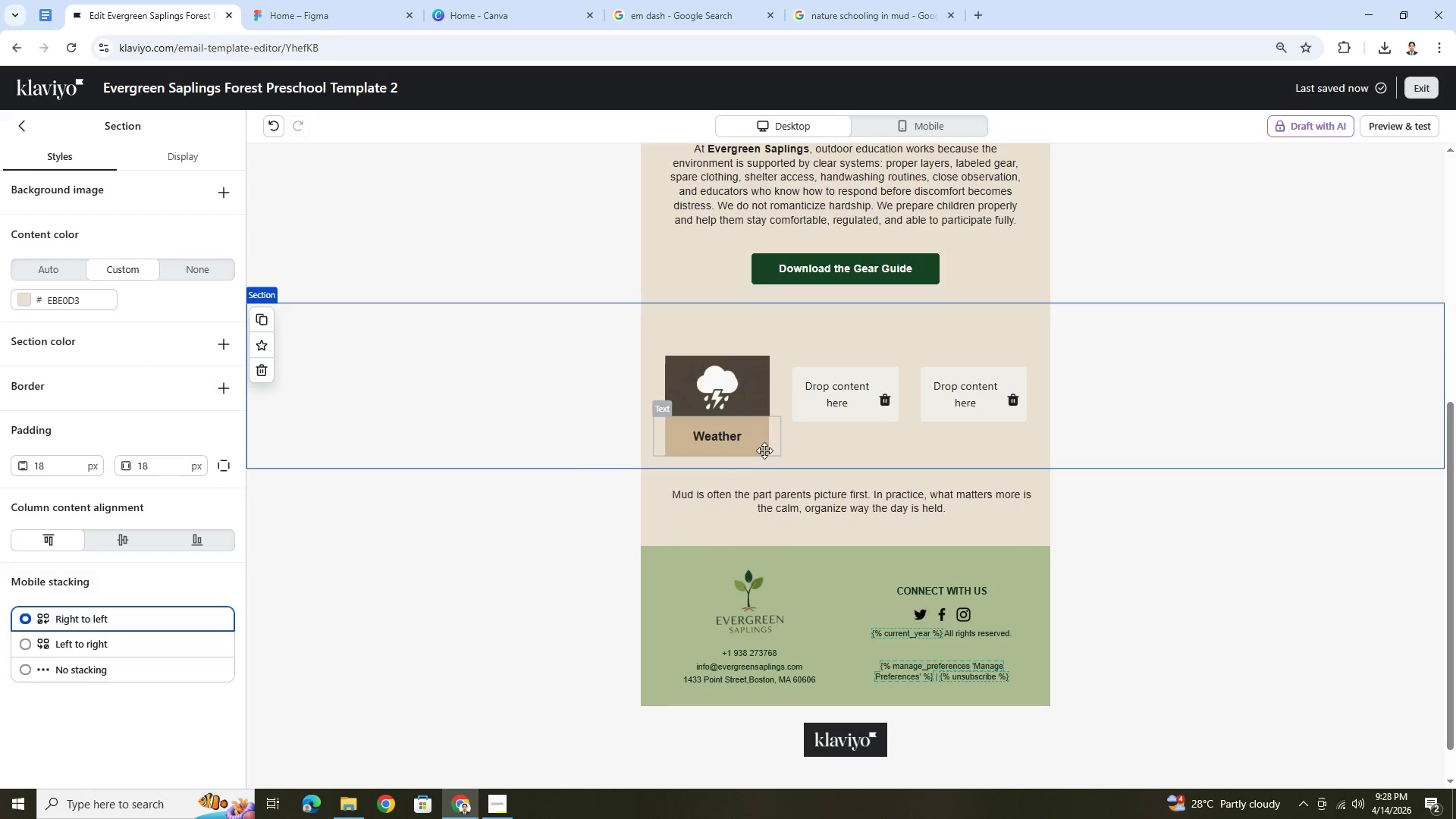 
left_click([745, 443])
 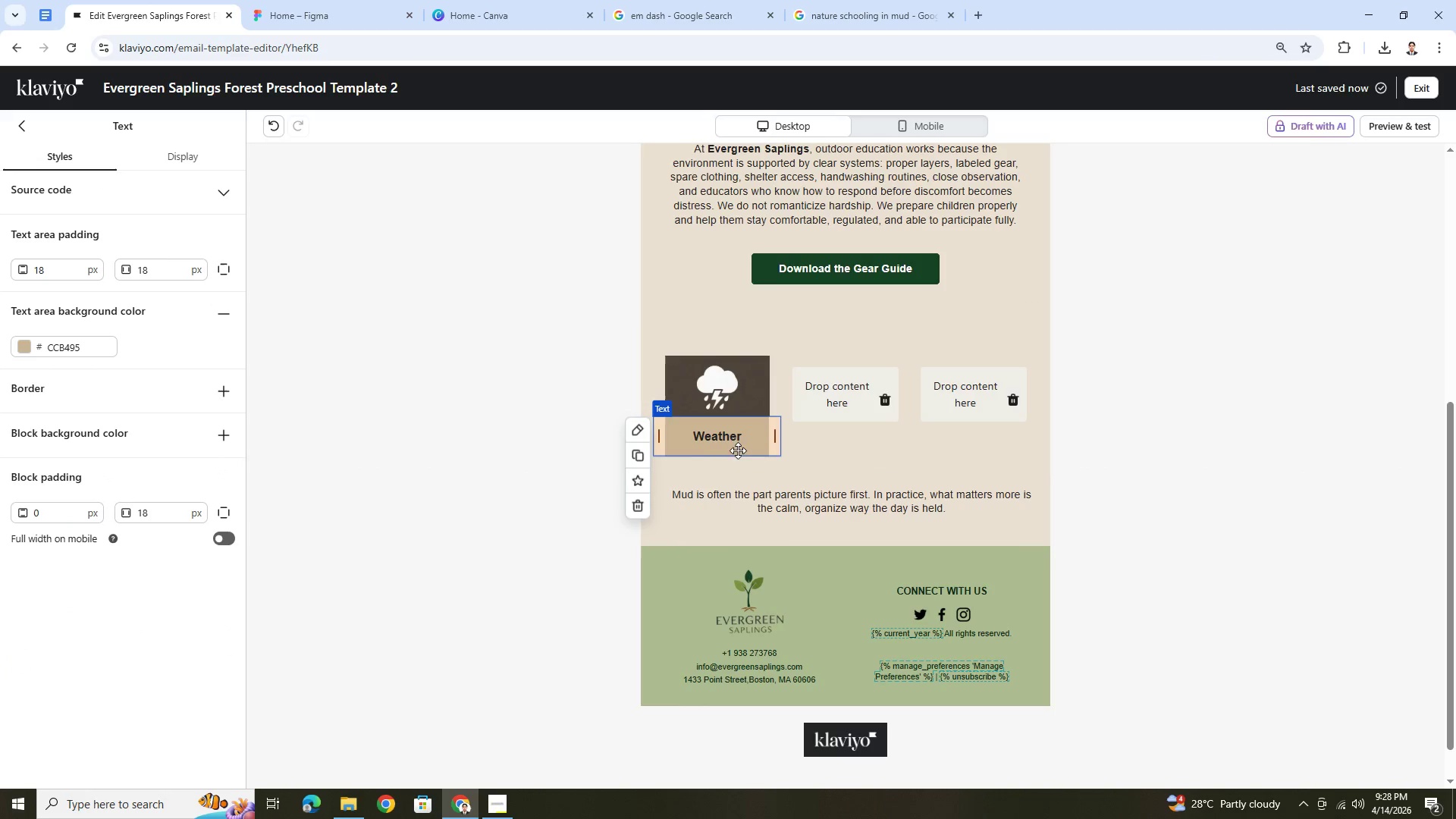 
left_click([635, 462])
 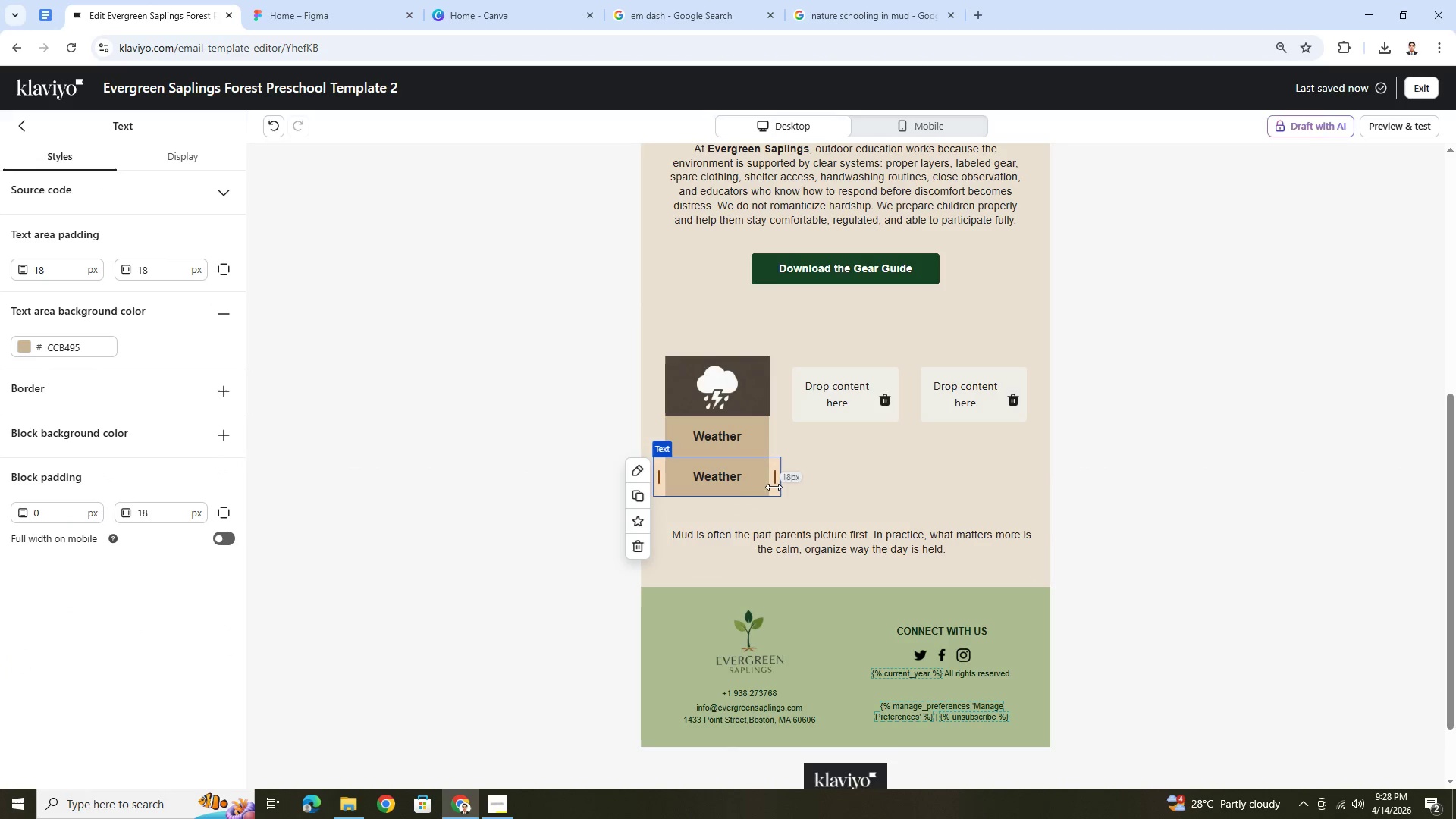 
double_click([735, 476])
 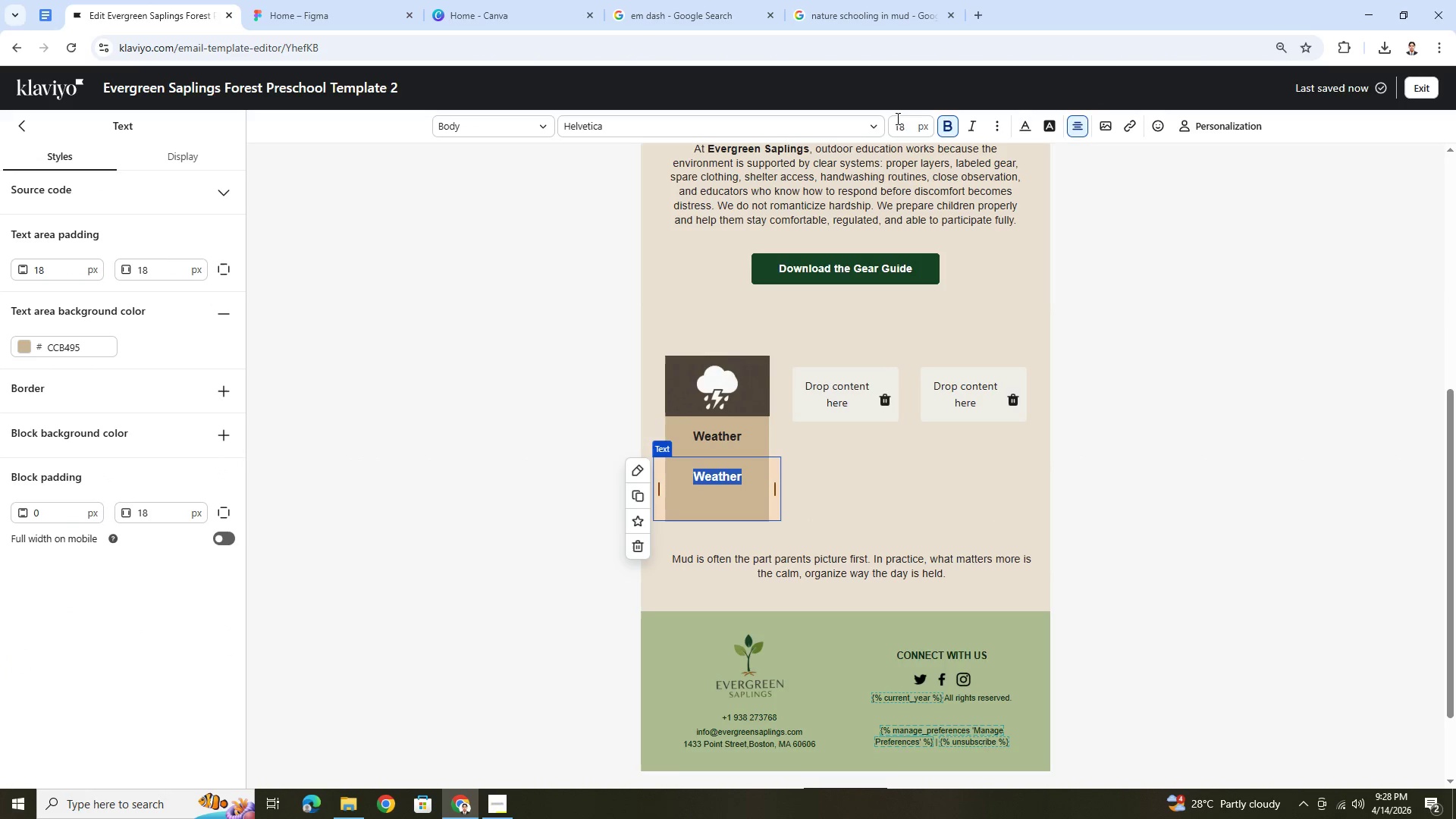 
double_click([902, 125])
 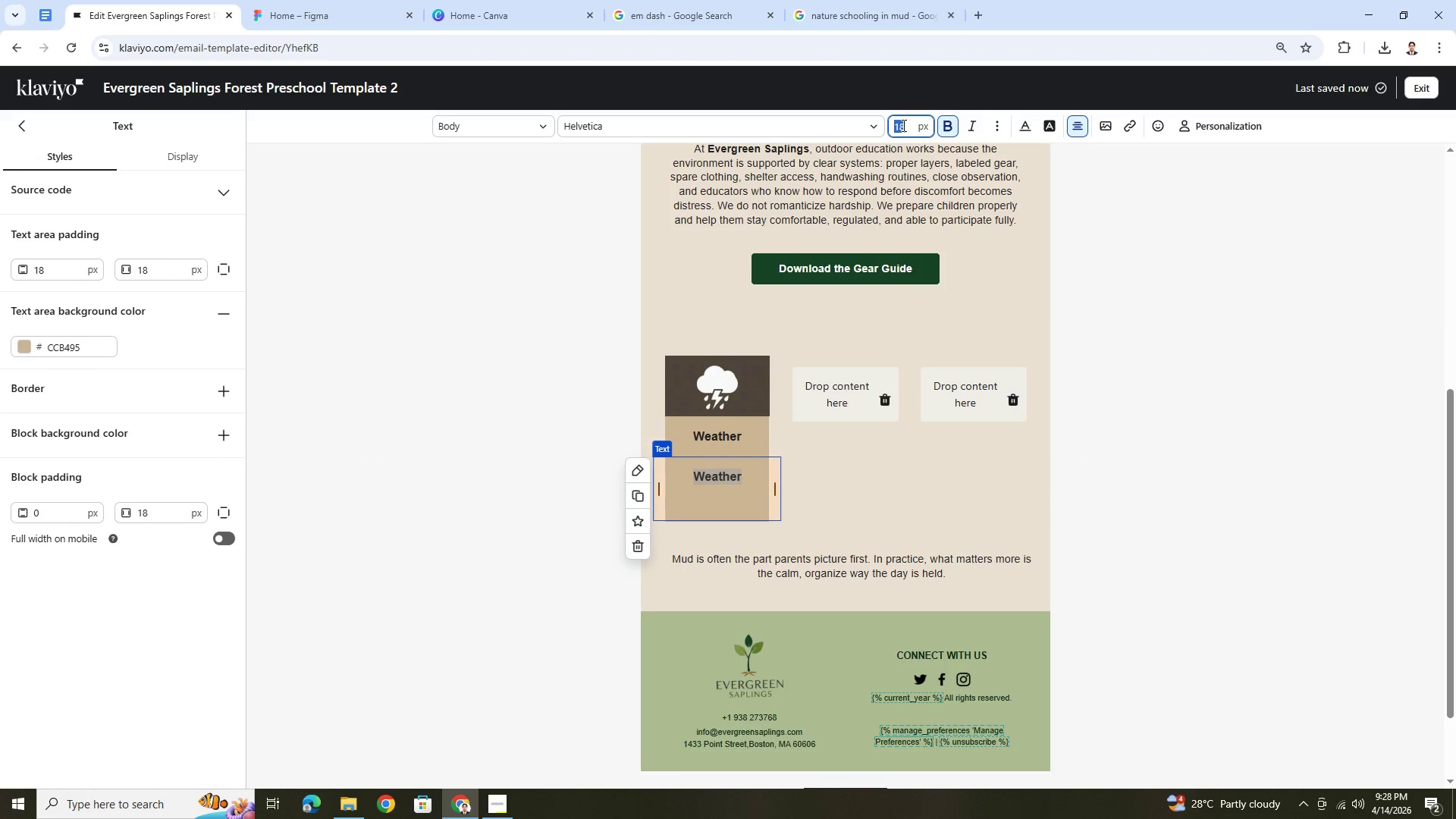 
key(Numpad1)
 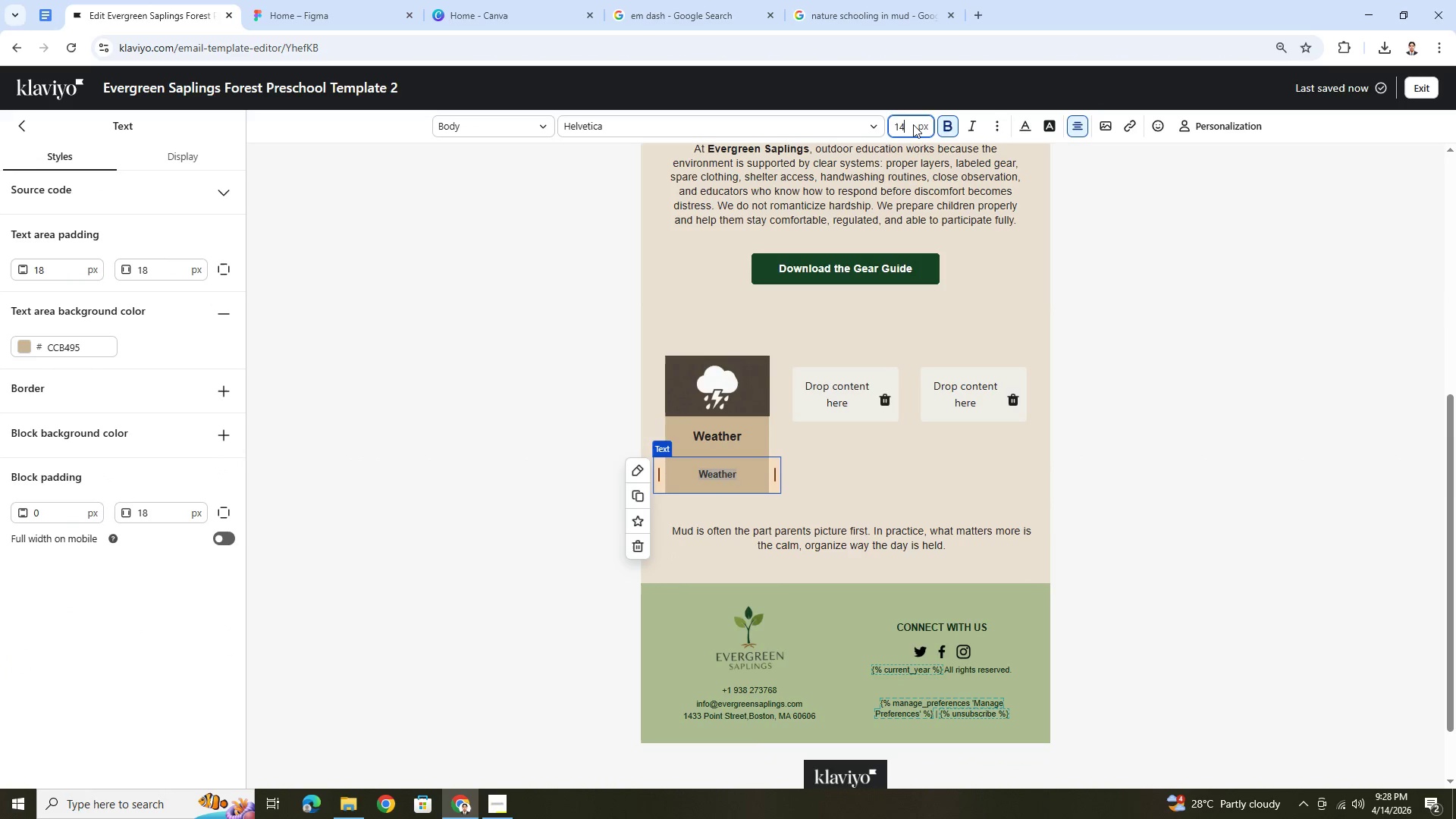 
key(Numpad4)
 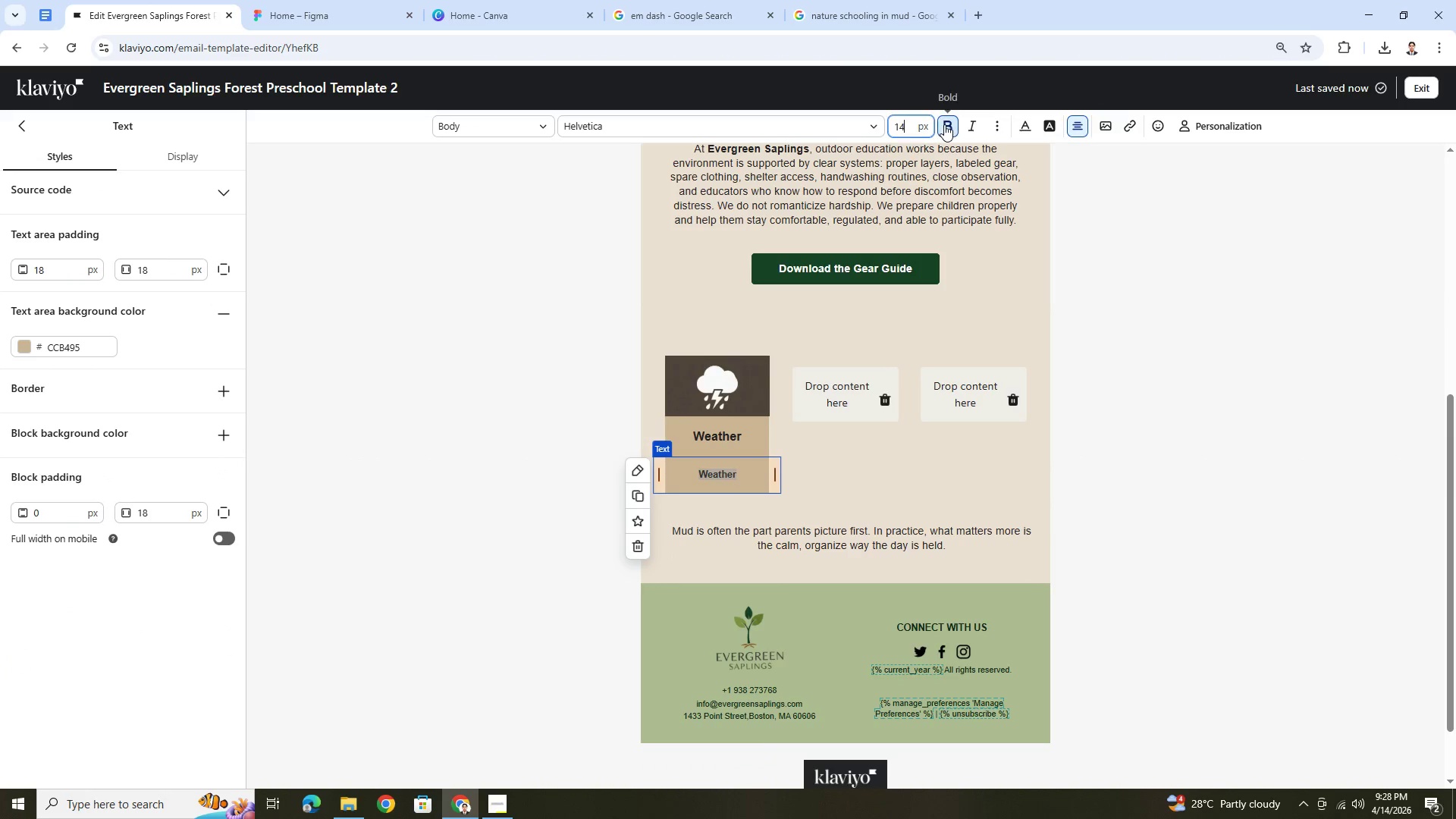 
left_click([944, 124])
 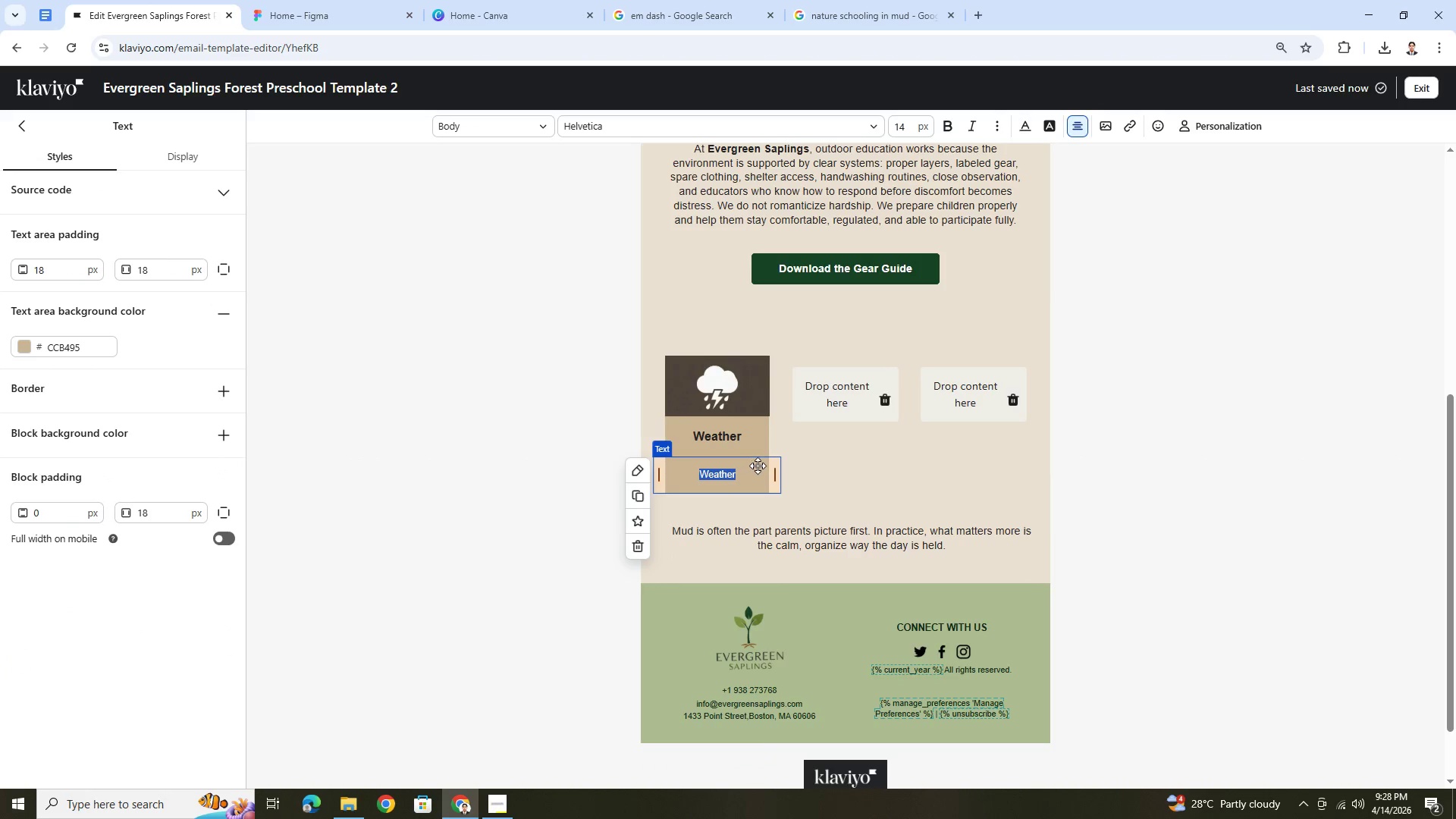 
left_click([753, 474])
 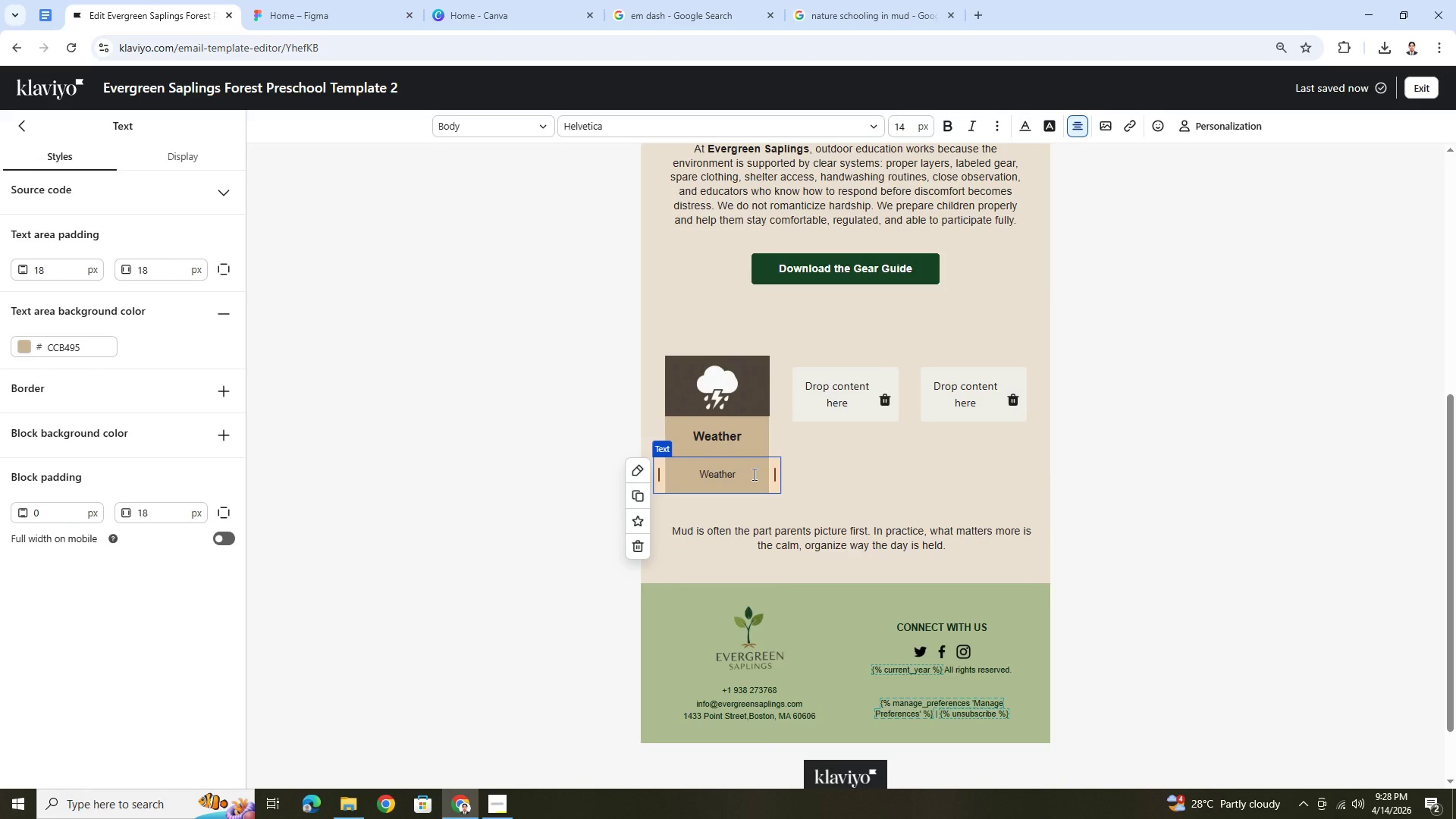 
double_click([753, 474])
 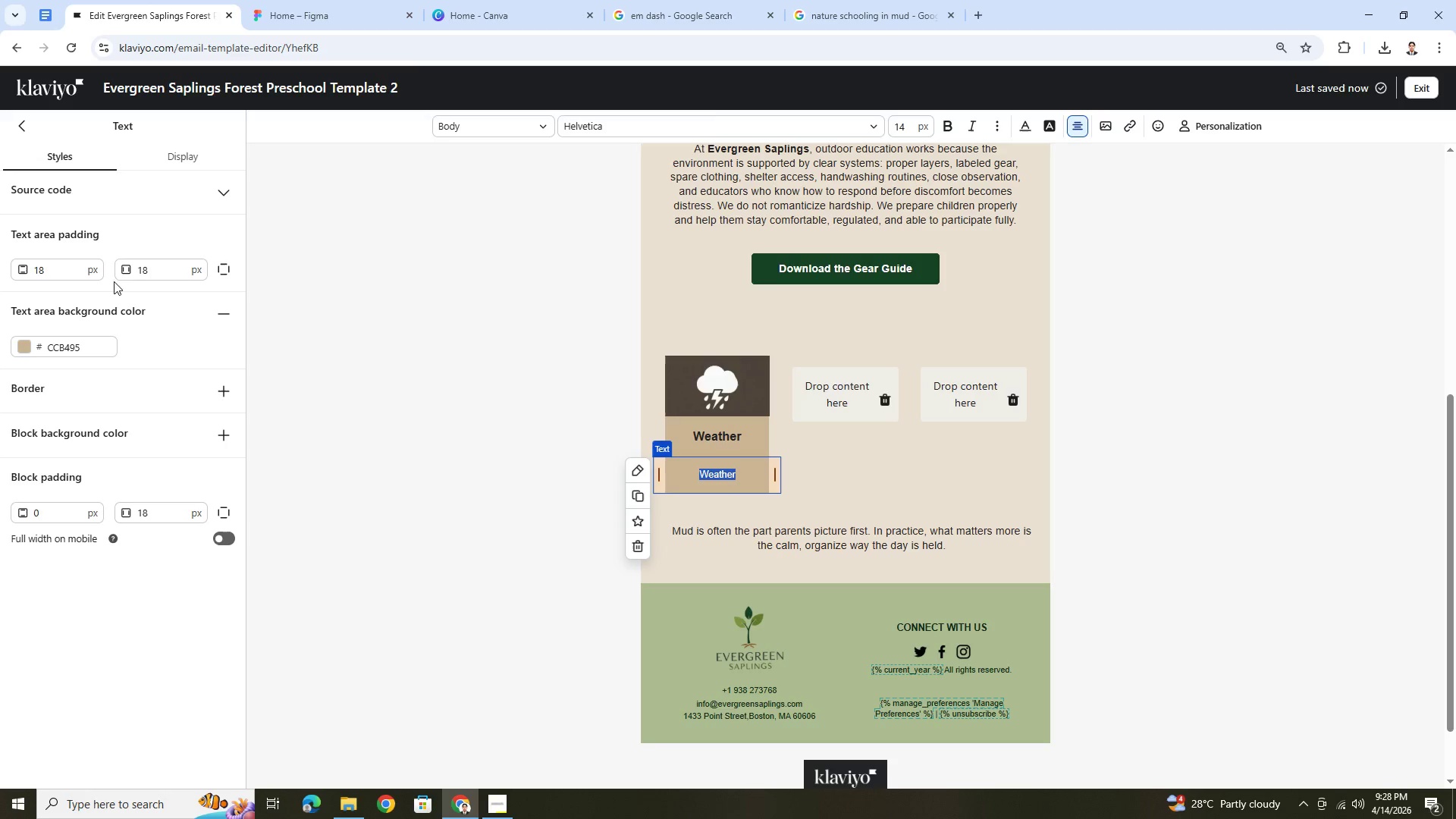 
double_click([47, 272])
 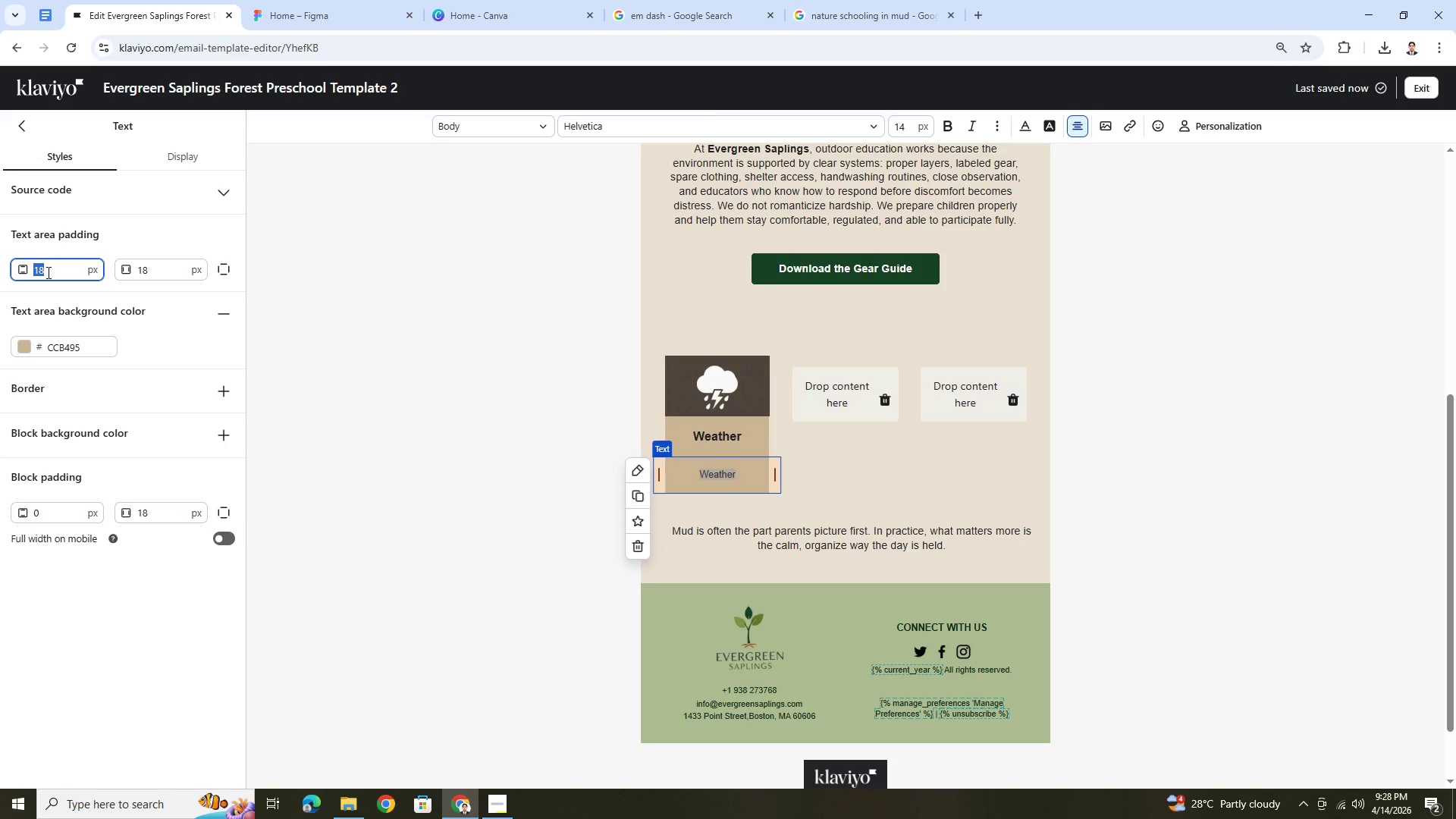 
key(Numpad0)
 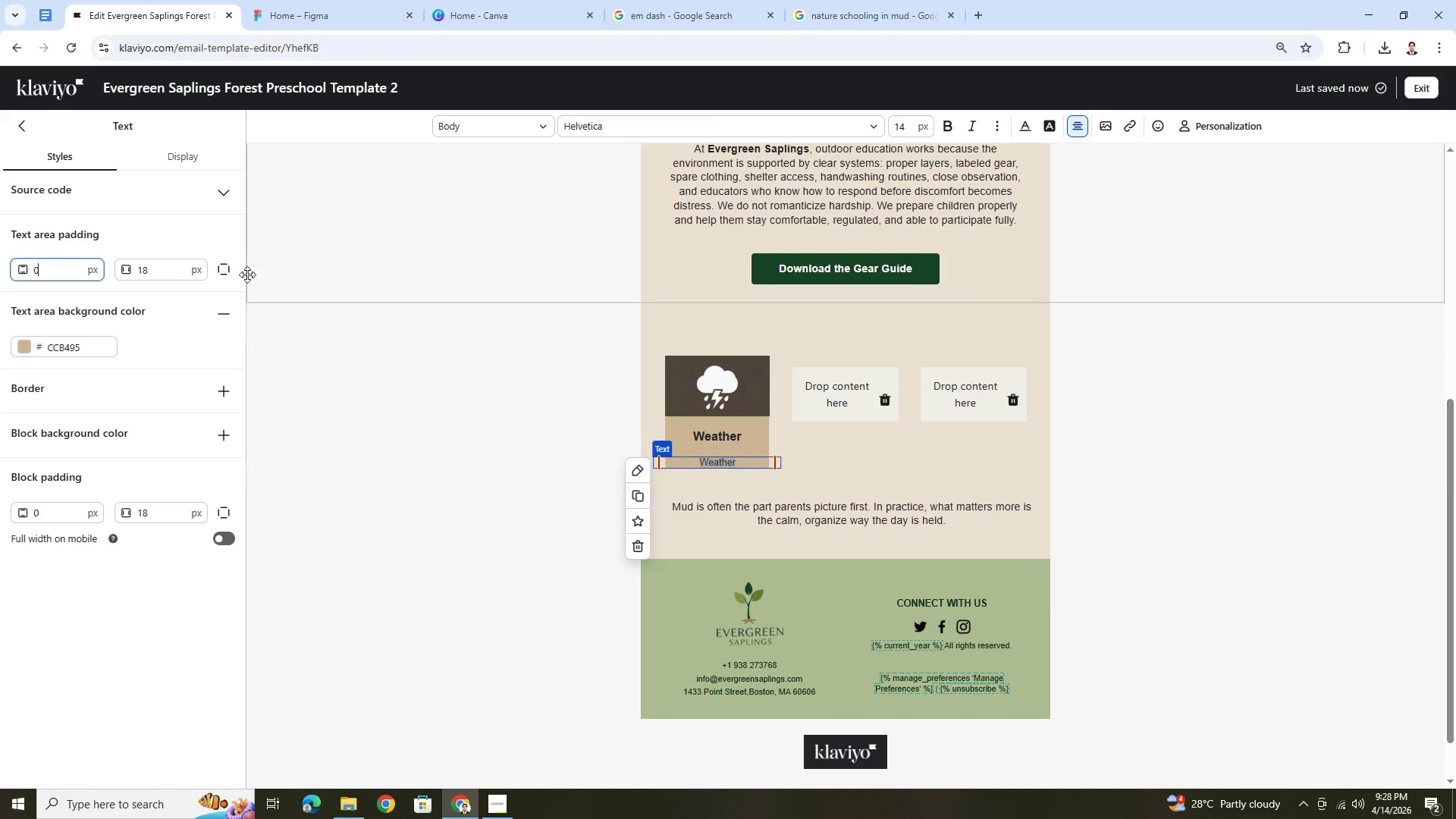 
left_click([226, 516])
 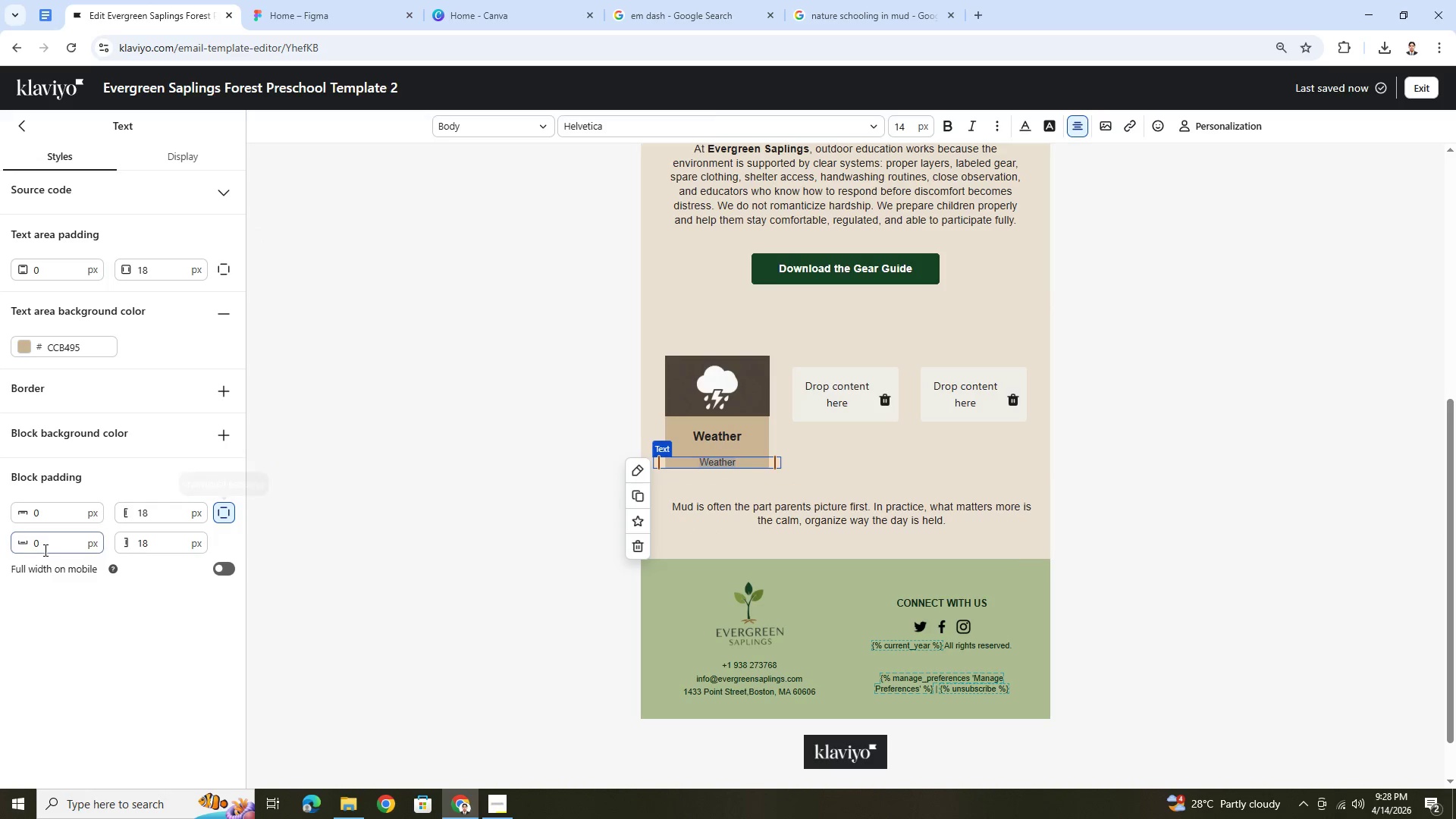 
left_click([45, 549])
 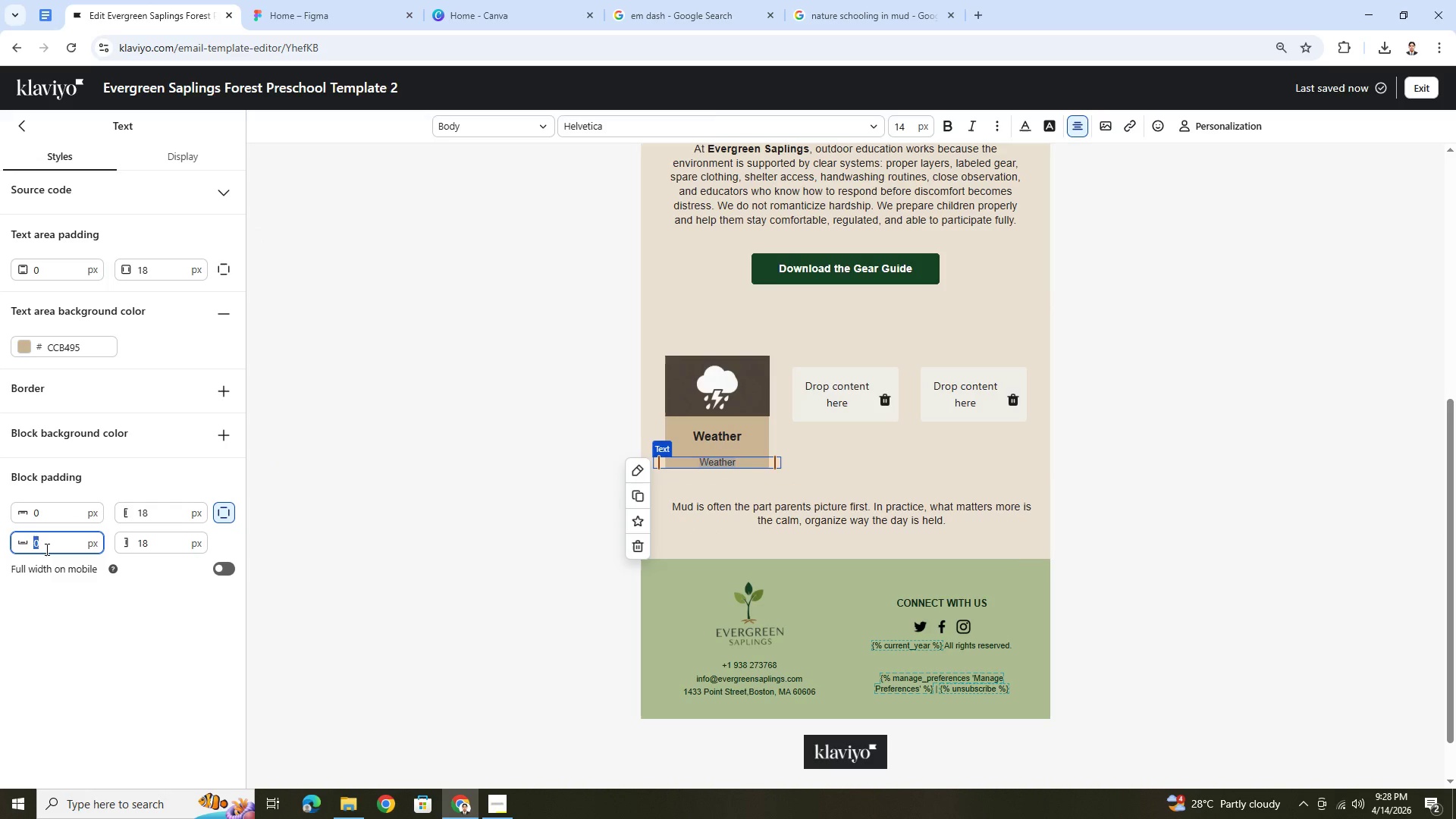 
key(Numpad1)
 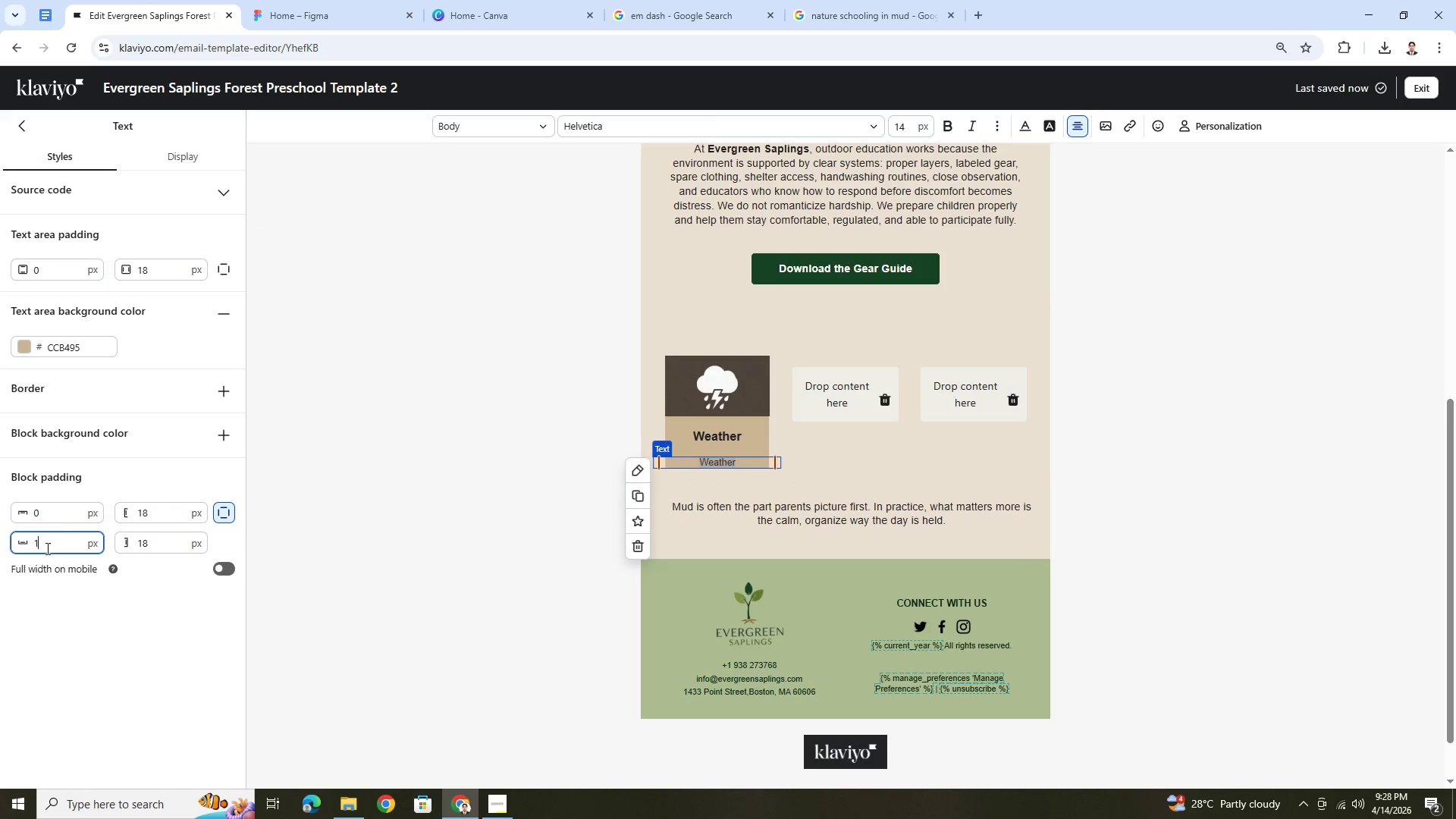 
key(Numpad8)
 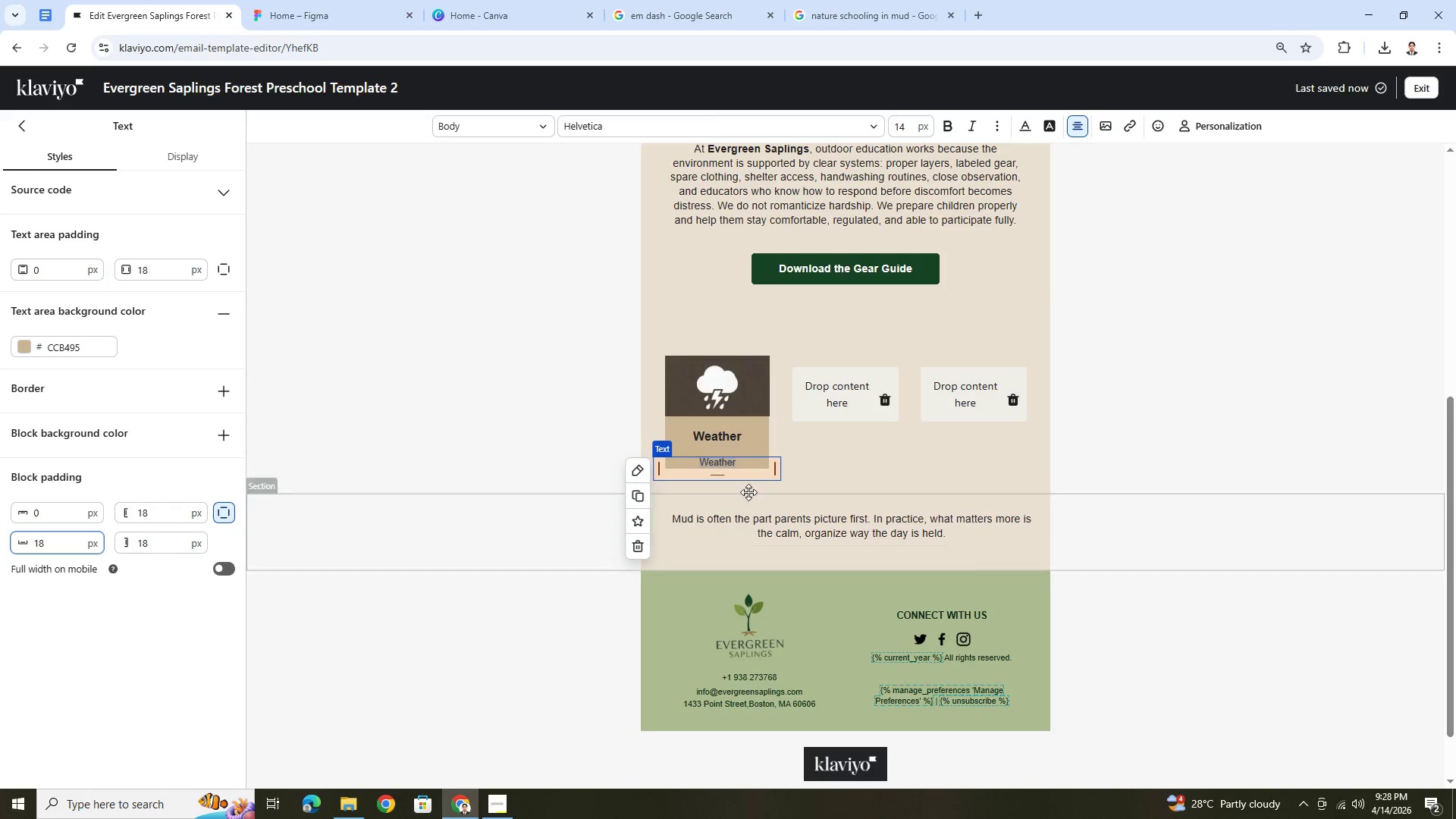 
left_click([814, 447])
 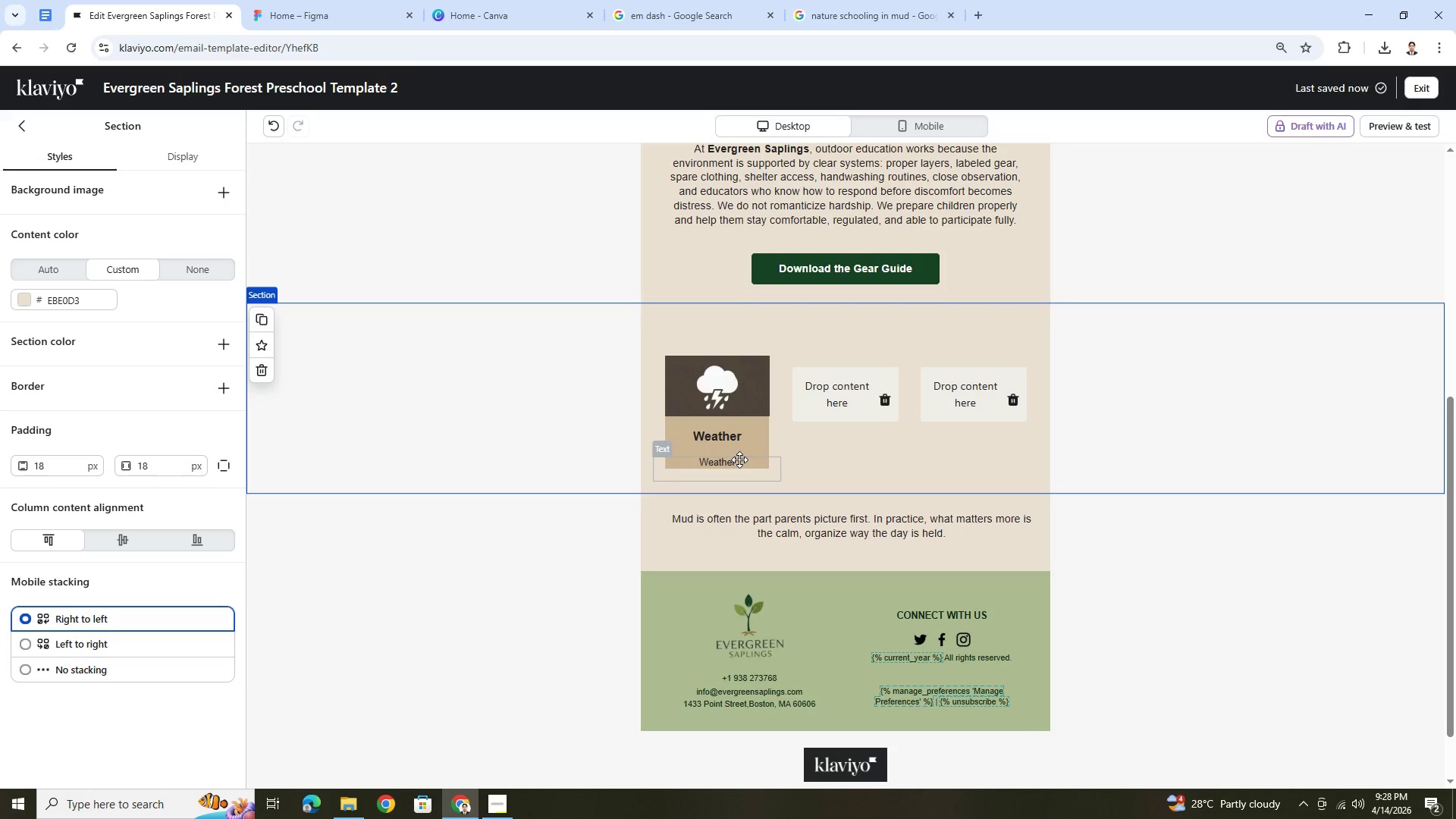 
key(Control+Z)
 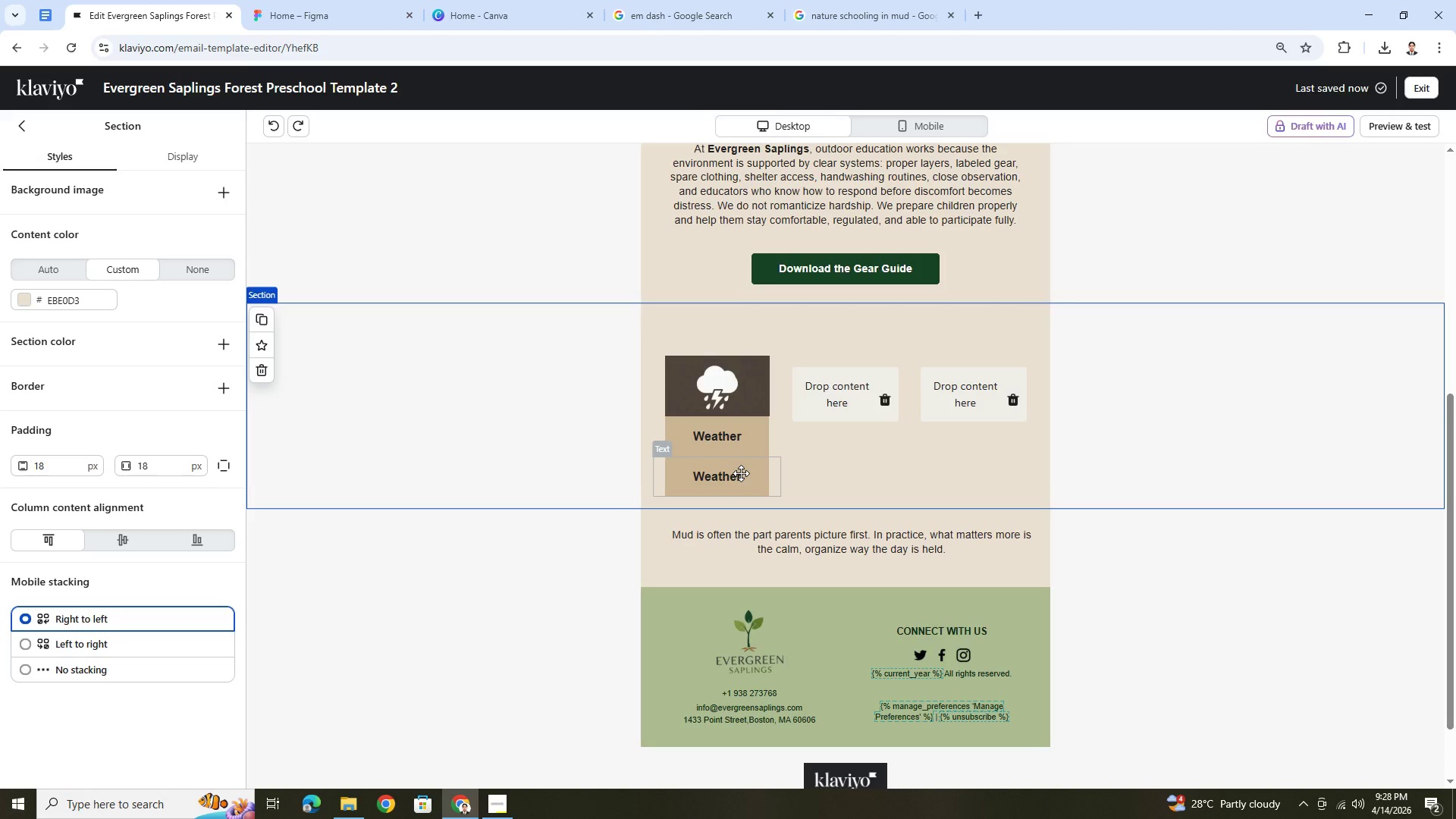 
key(Control+Y)
 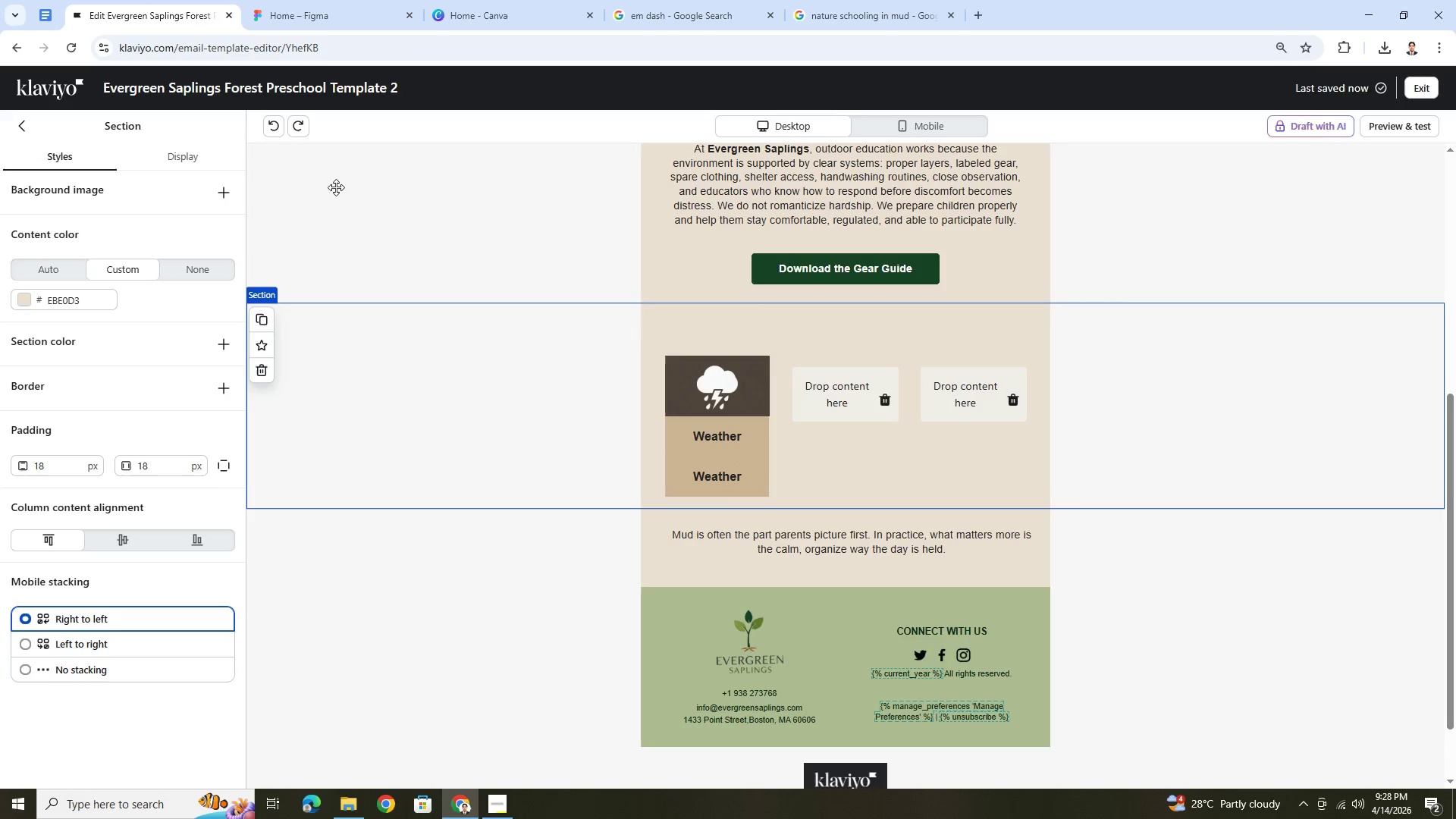 
left_click([298, 129])
 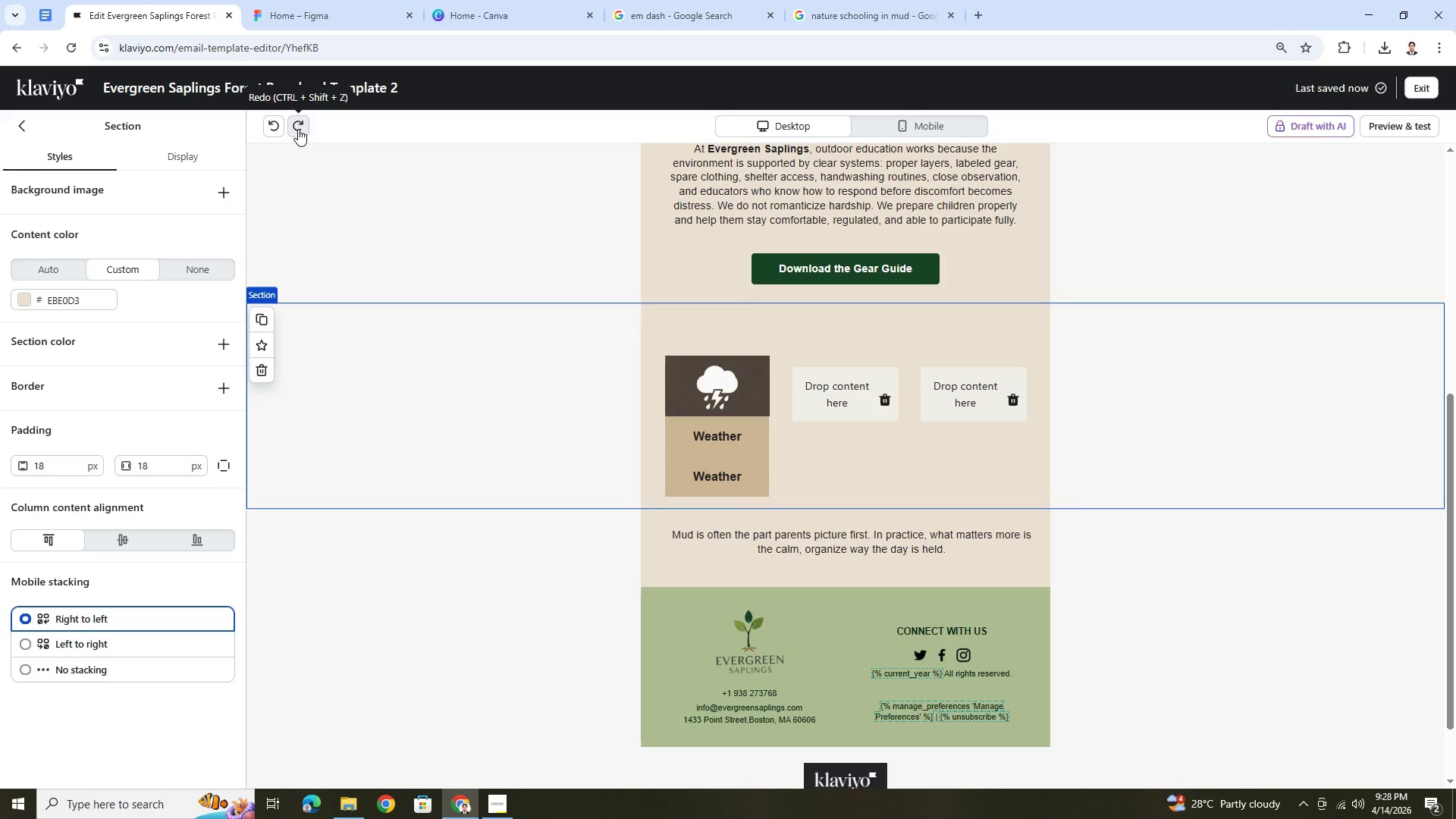 
left_click([298, 129])
 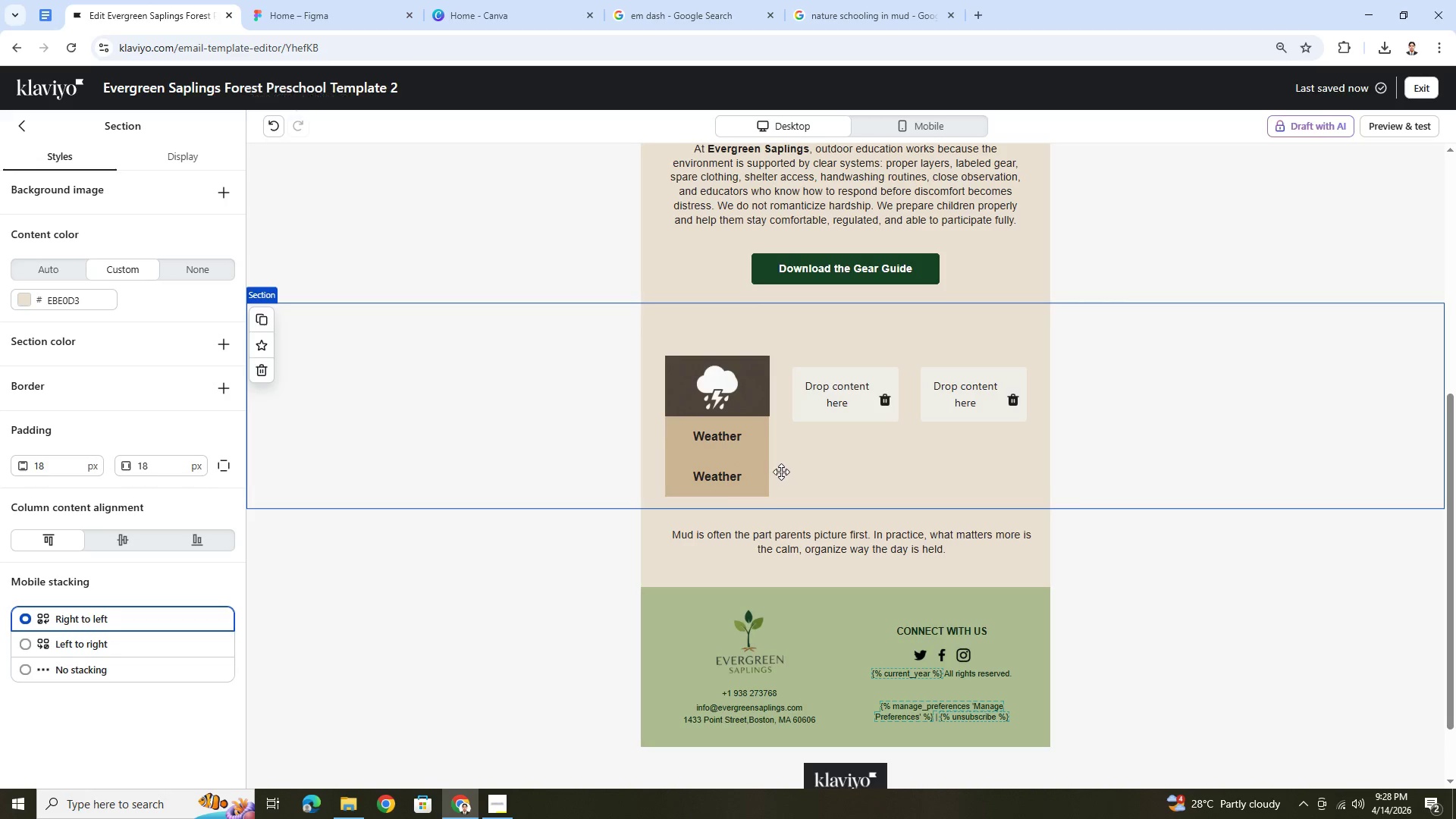 
double_click([745, 471])
 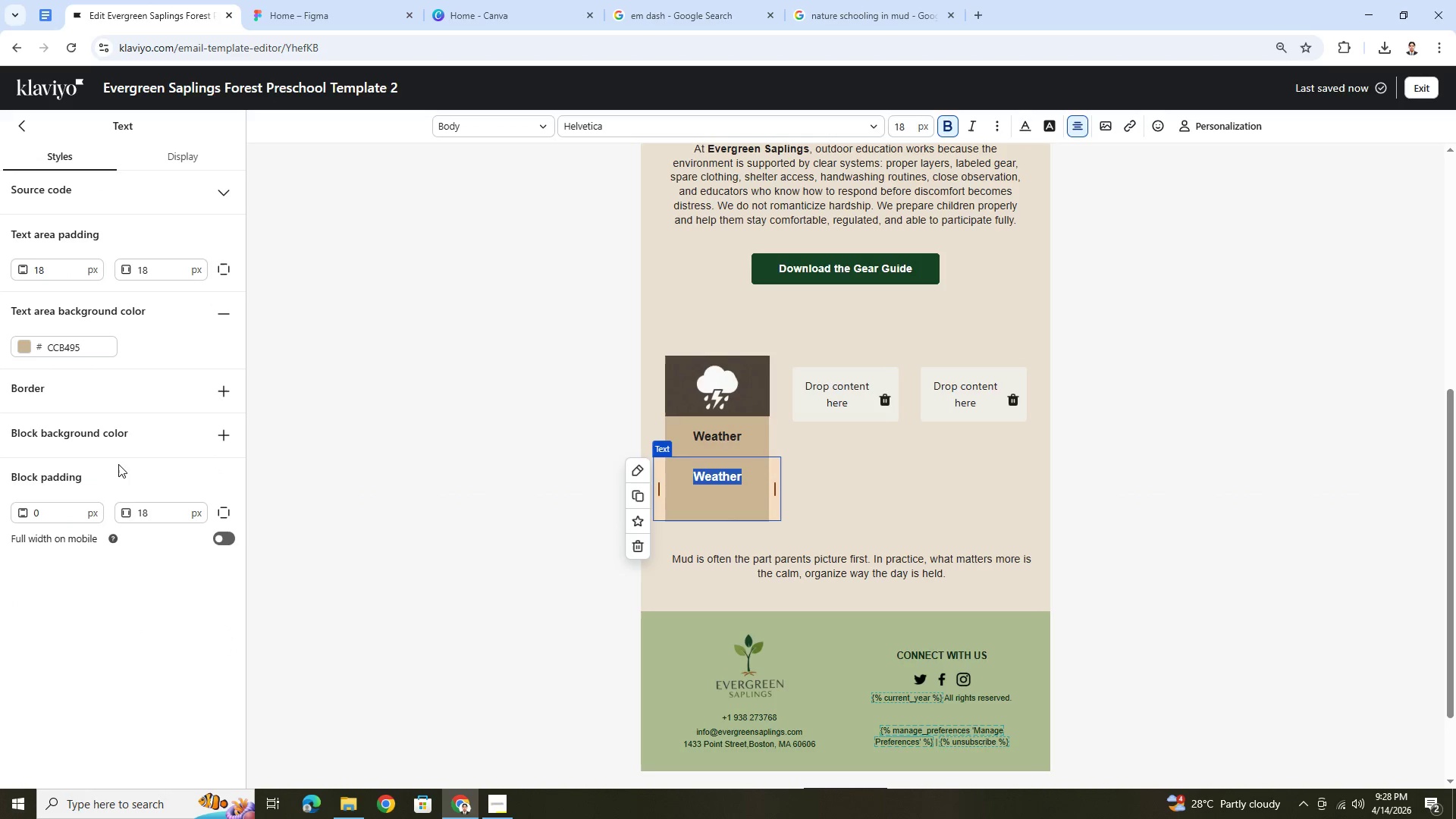 
double_click([77, 514])
 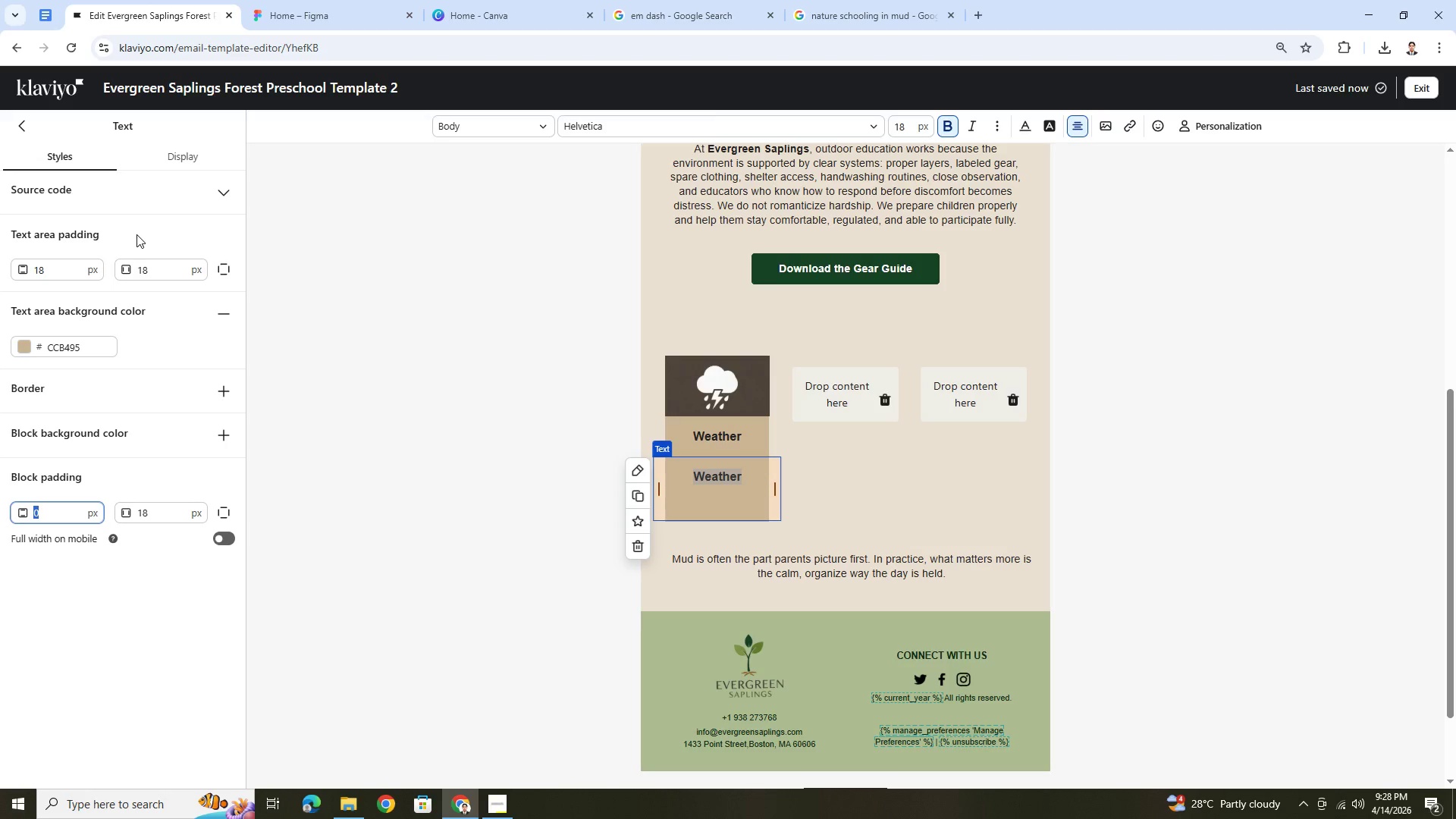 
double_click([73, 264])
 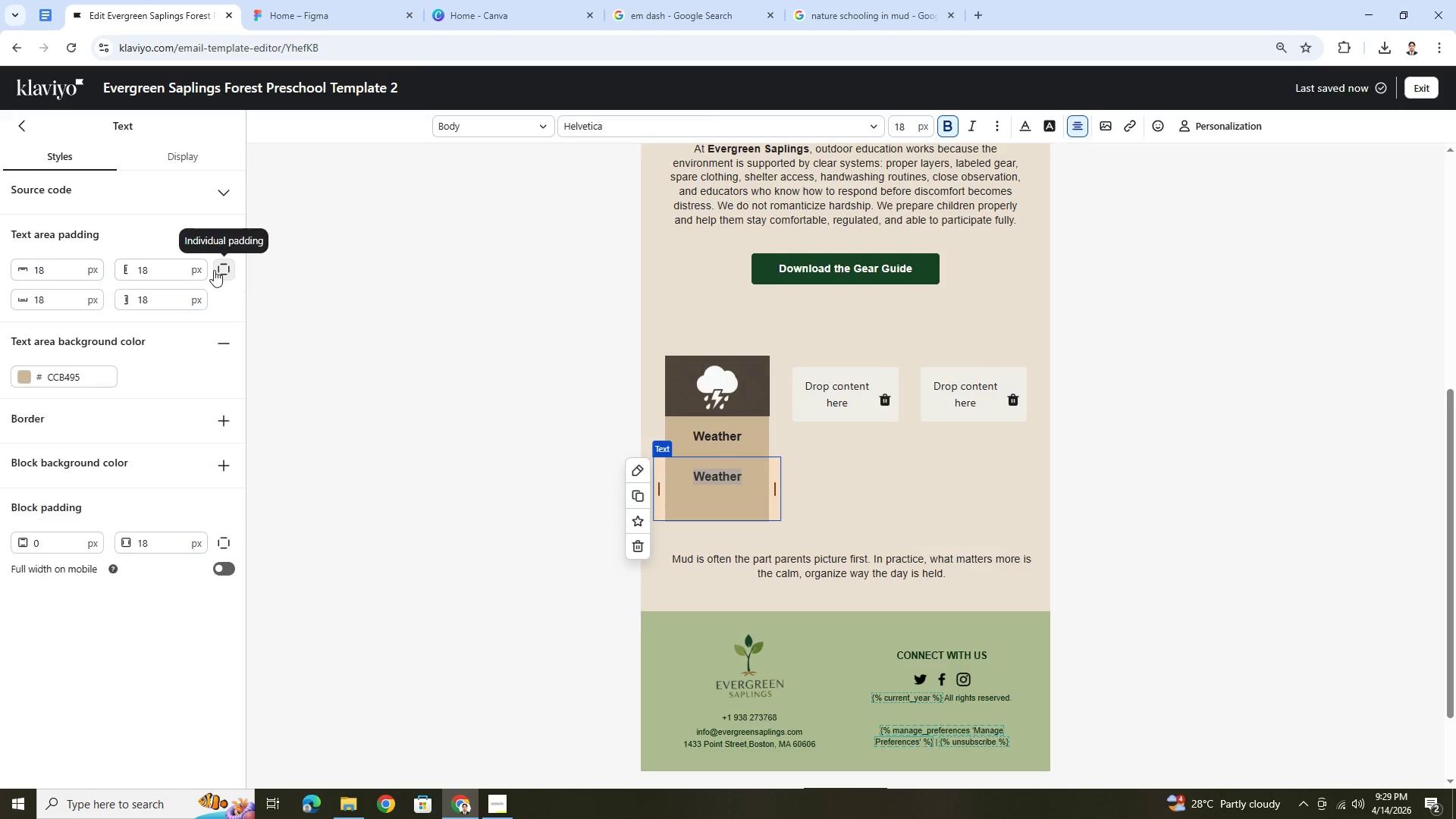 
double_click([80, 271])
 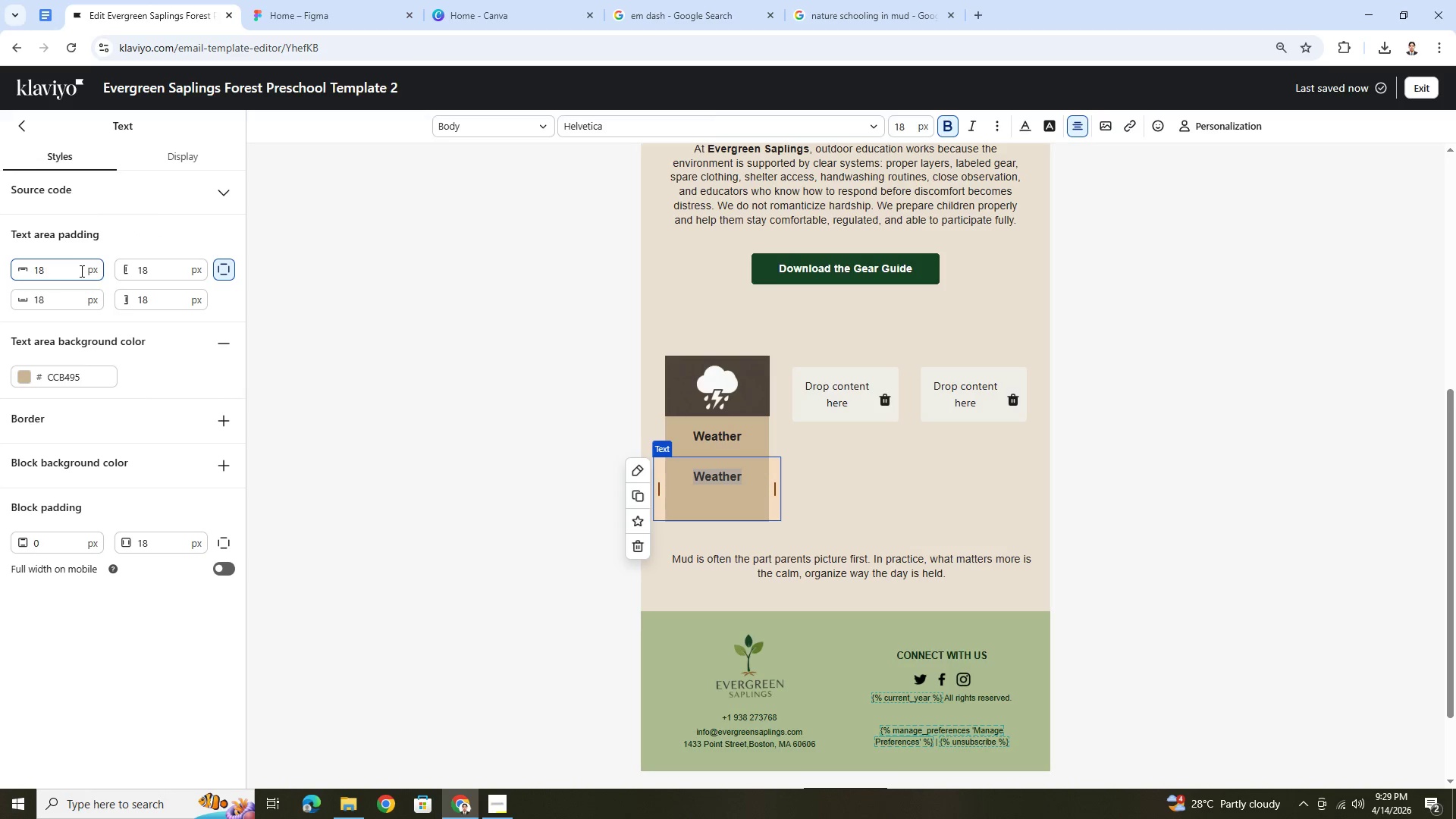 
triple_click([80, 271])
 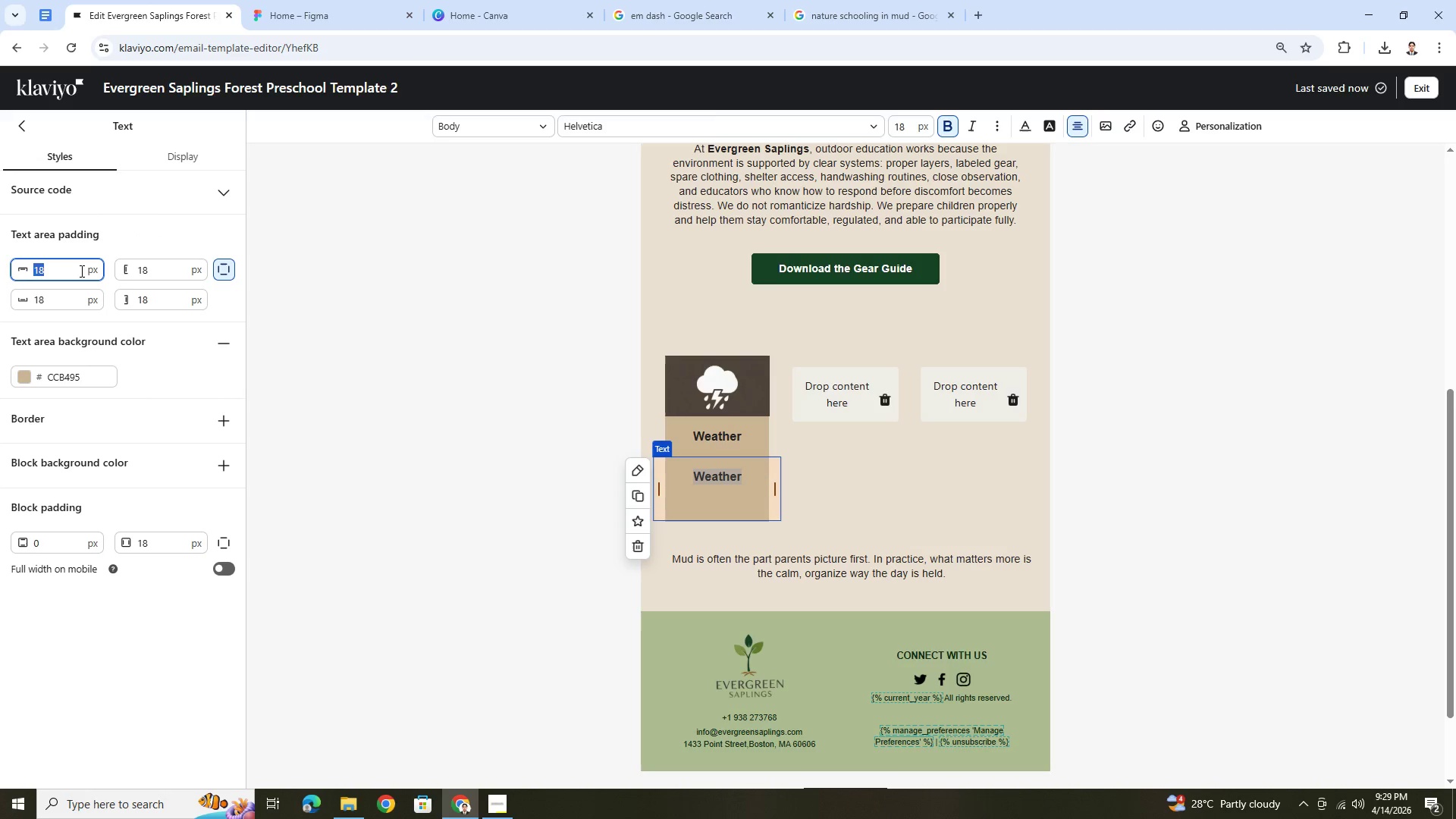 
key(Numpad0)
 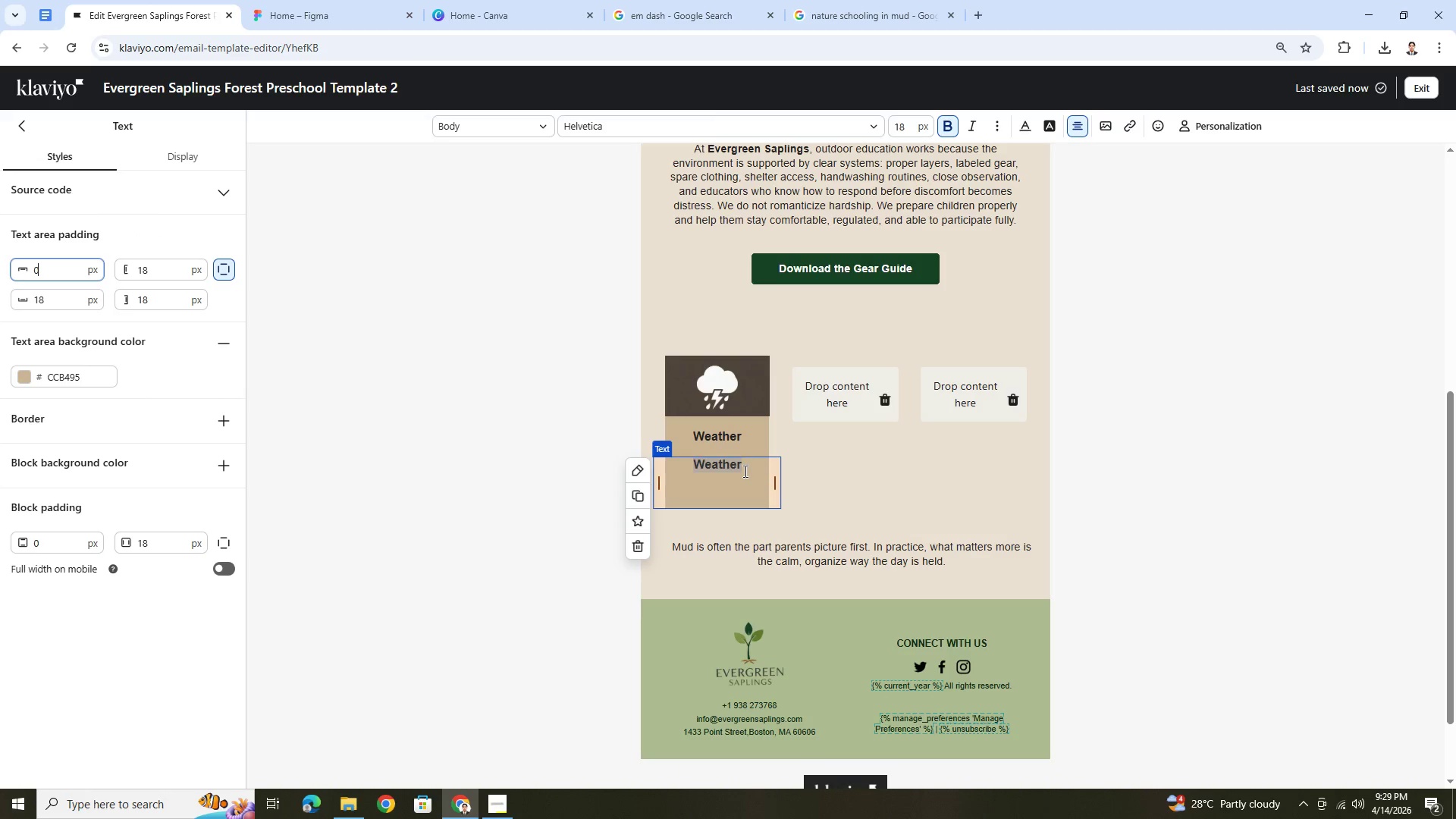 
double_click([742, 467])
 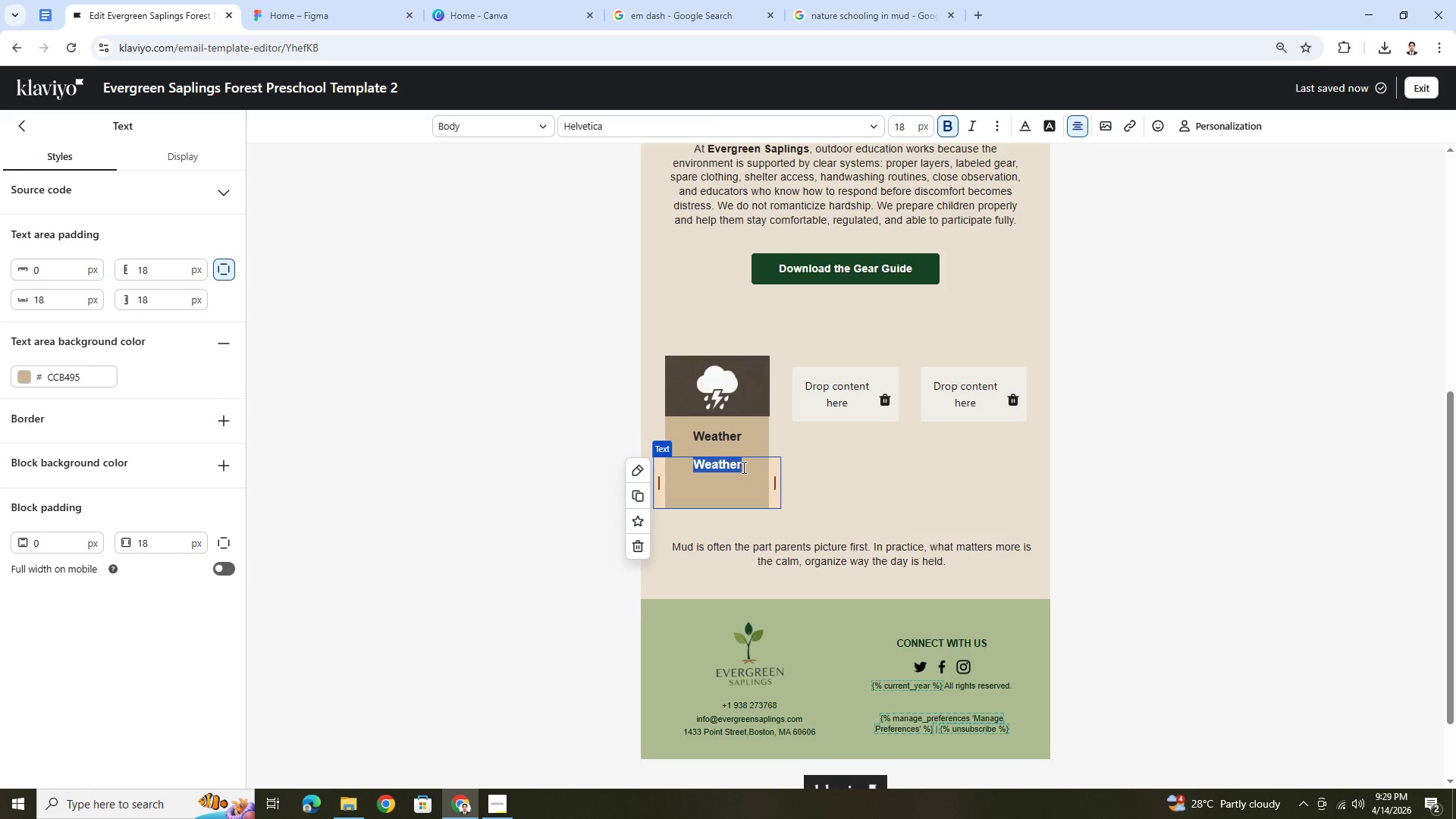 
triple_click([742, 467])
 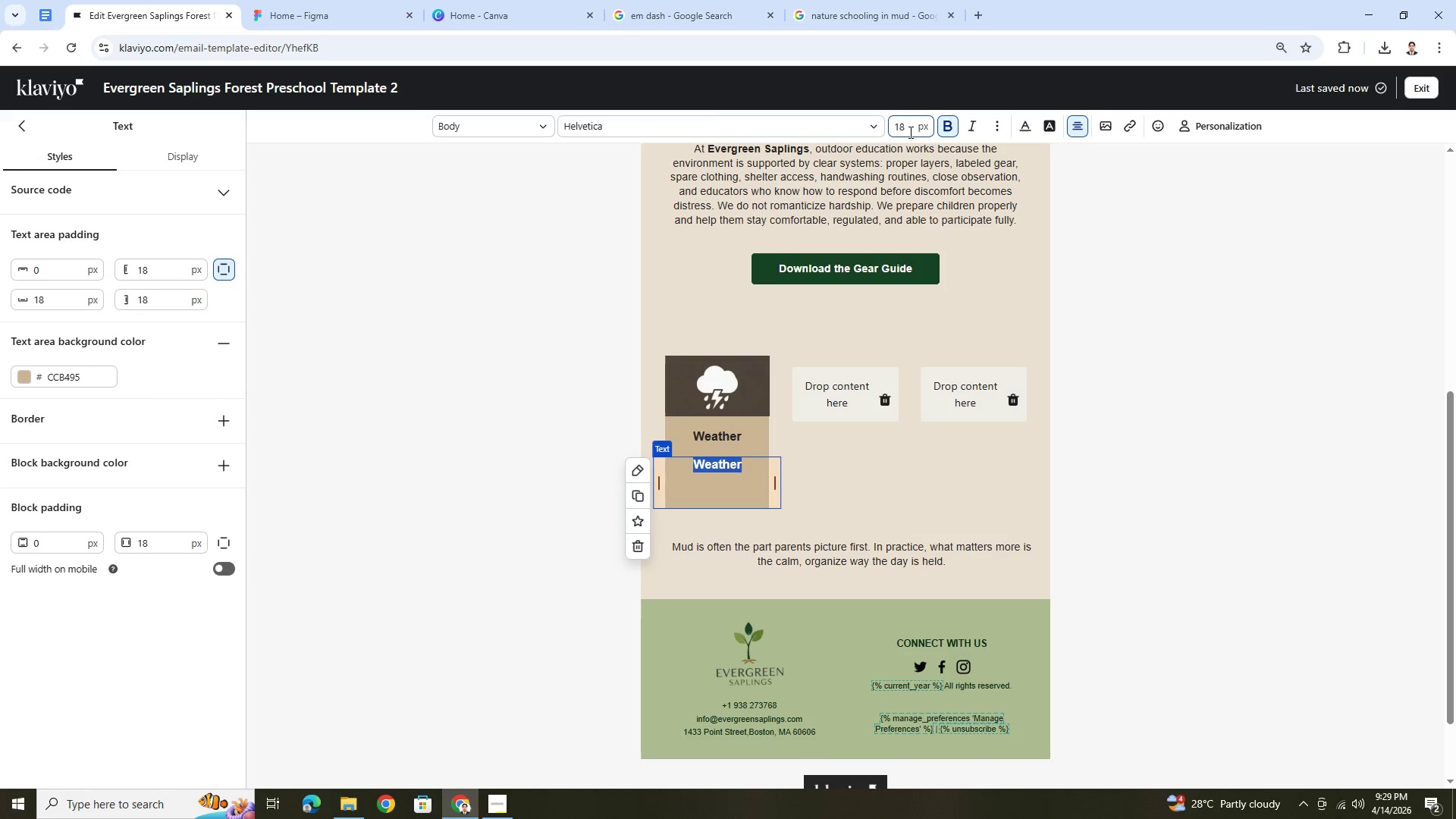 
left_click([955, 128])
 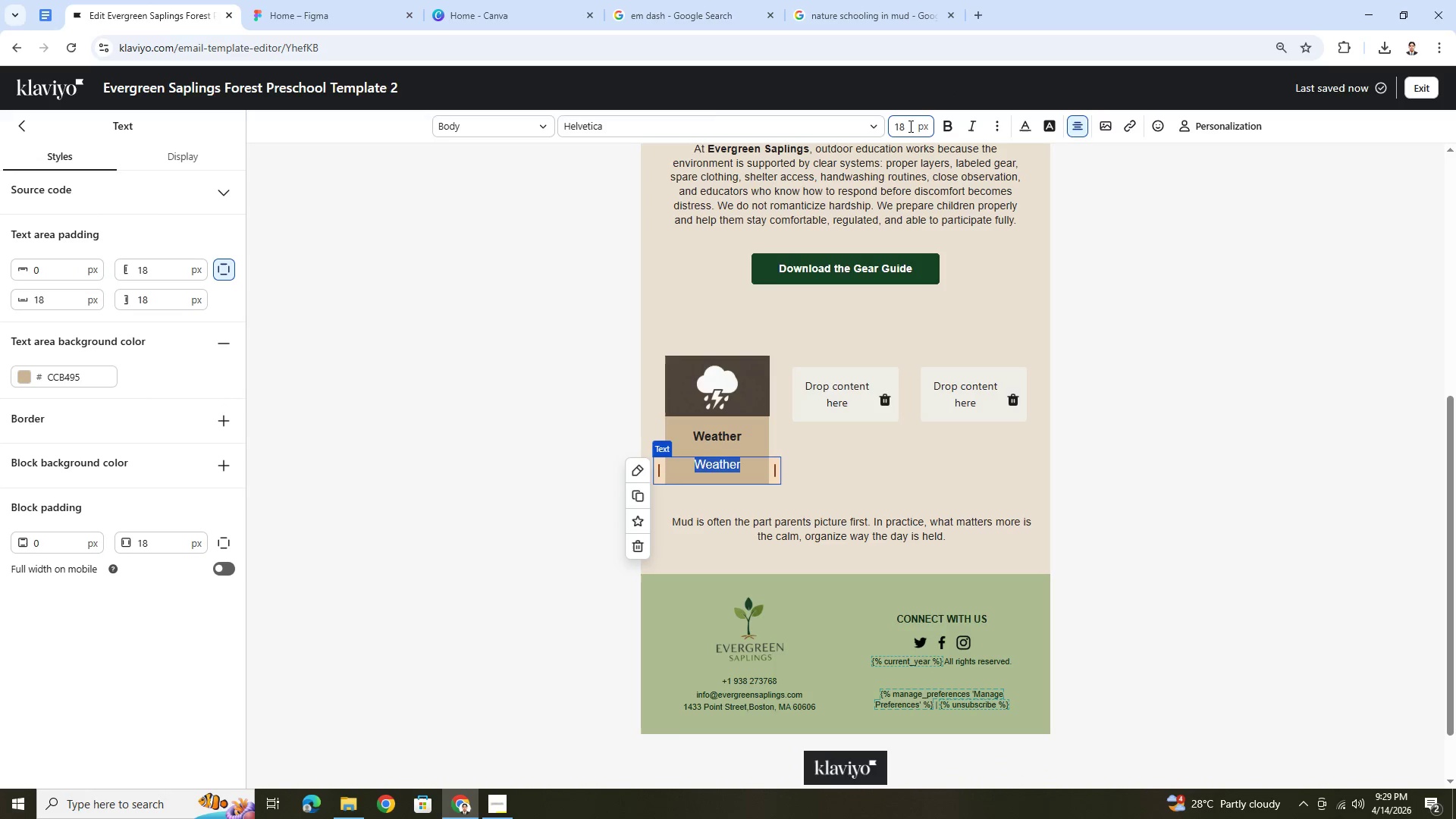 
double_click([909, 126])
 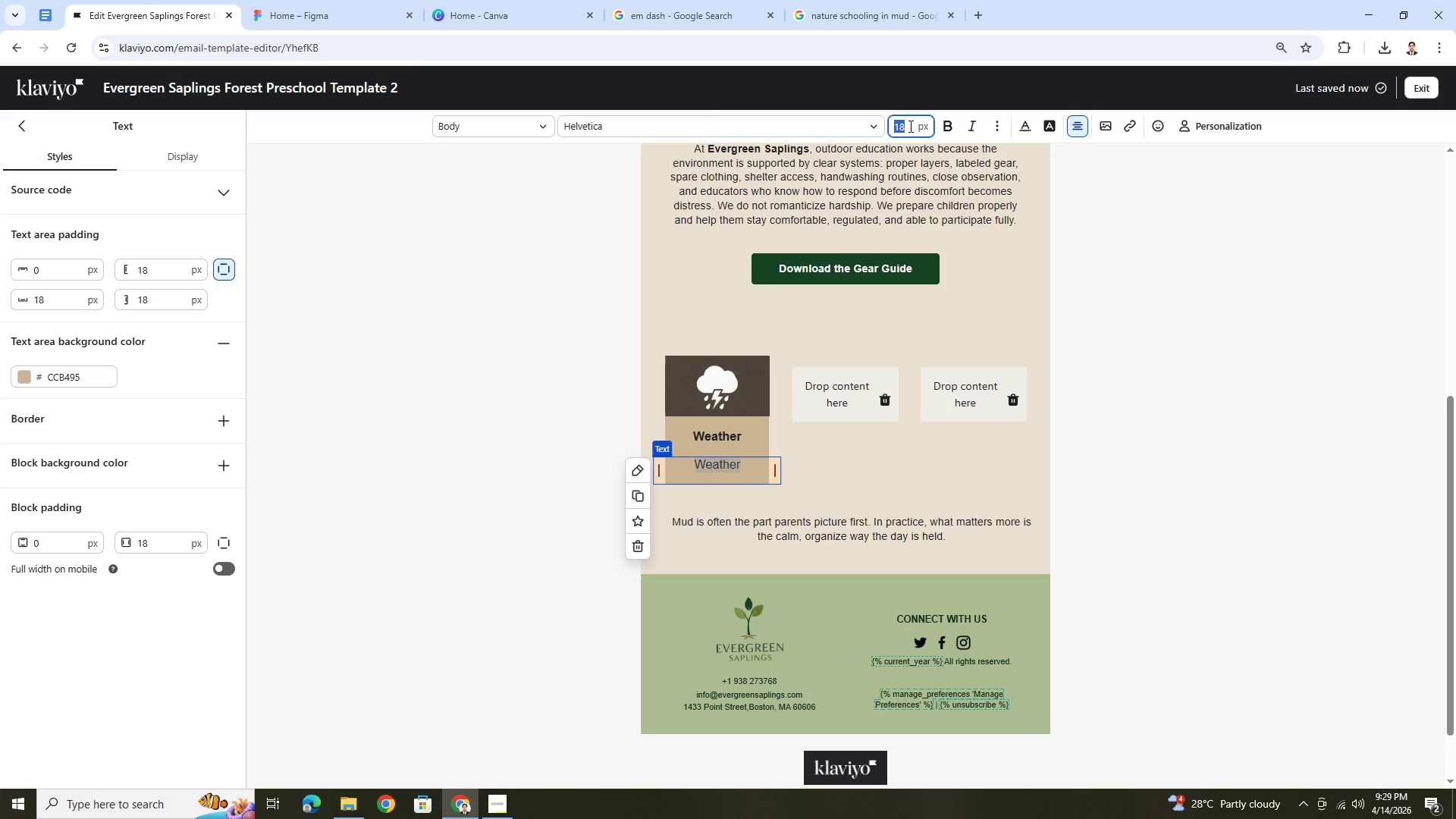 
type(14)
 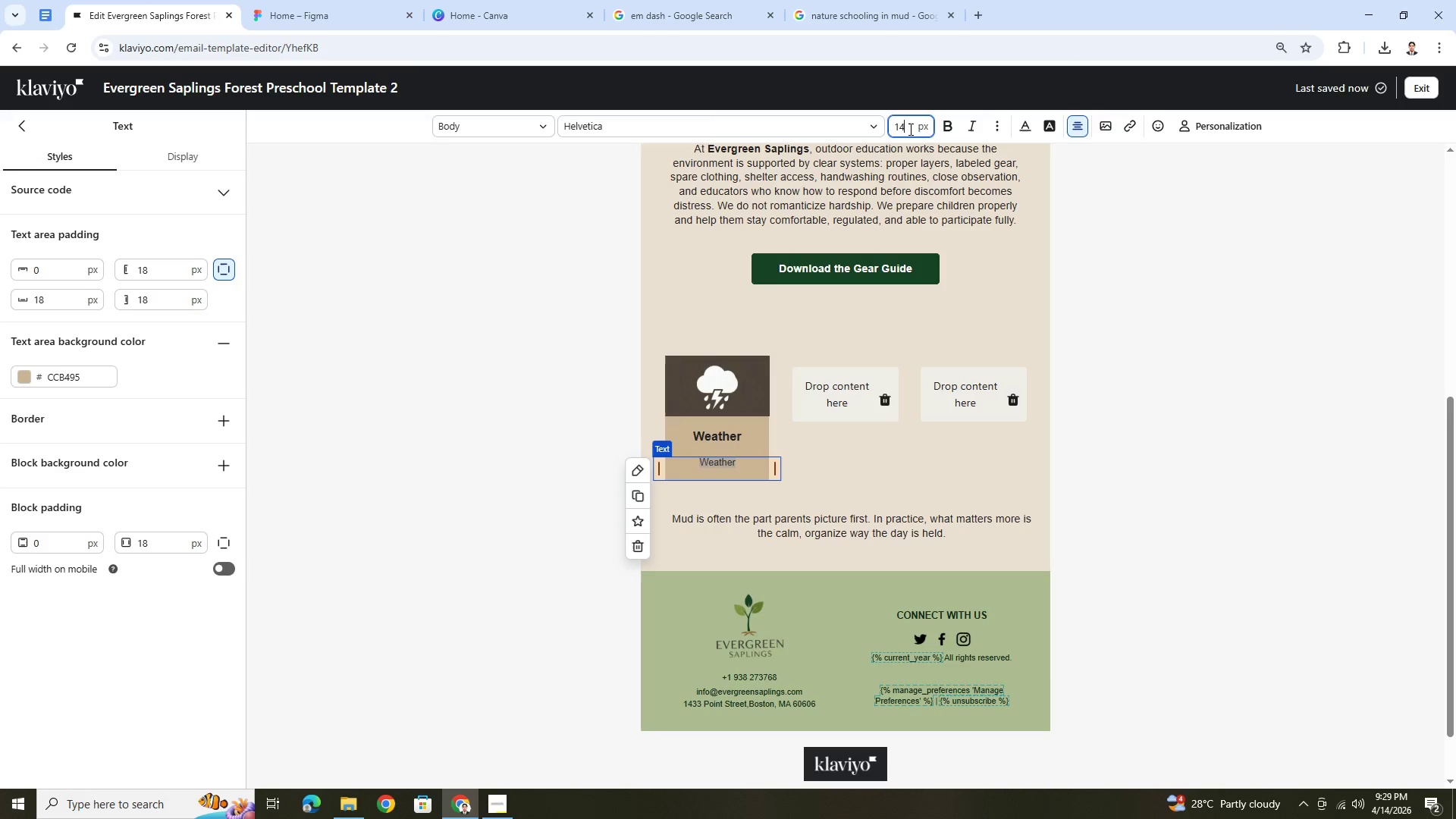 
key(Enter)
 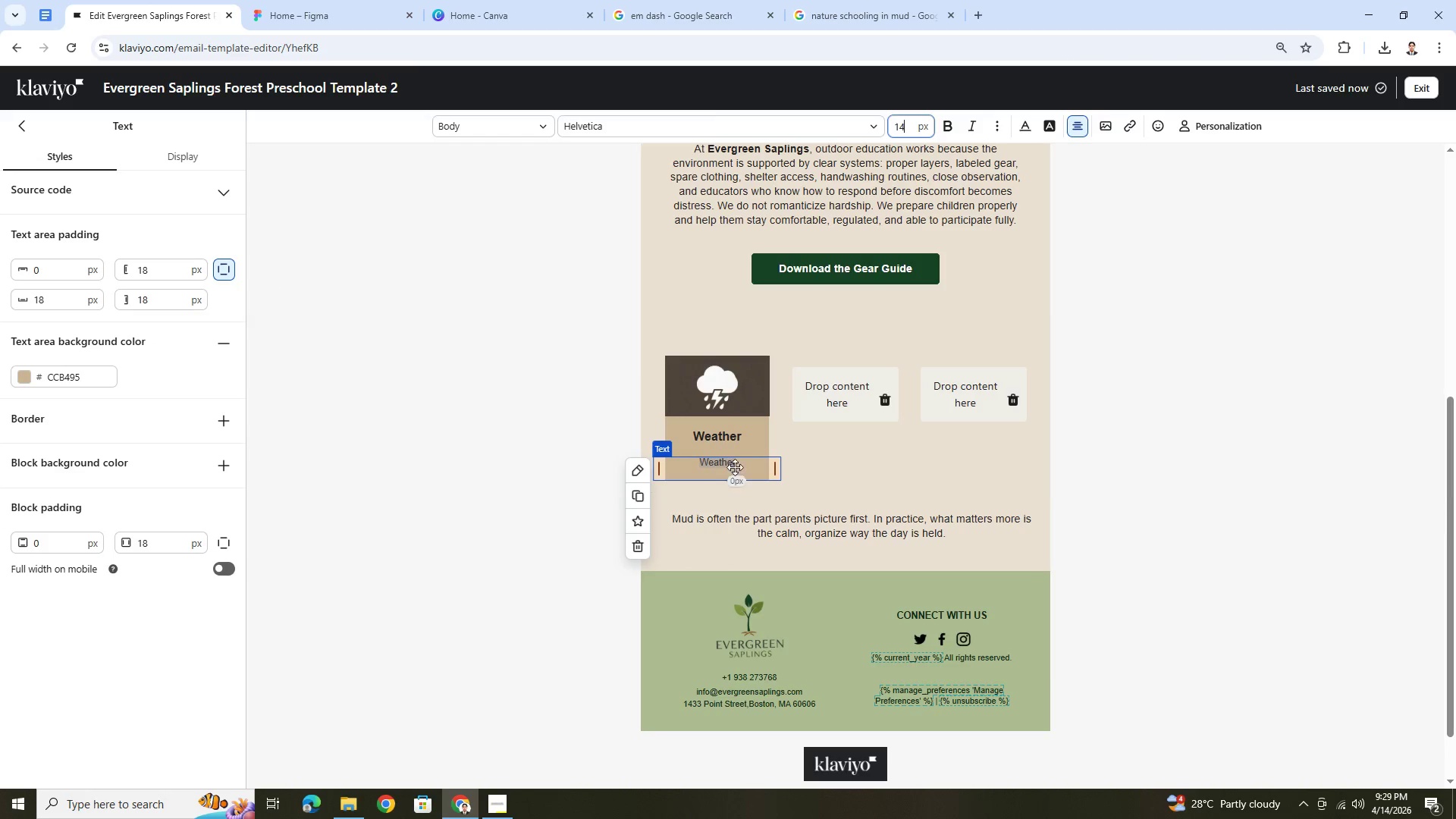 
left_click([736, 463])
 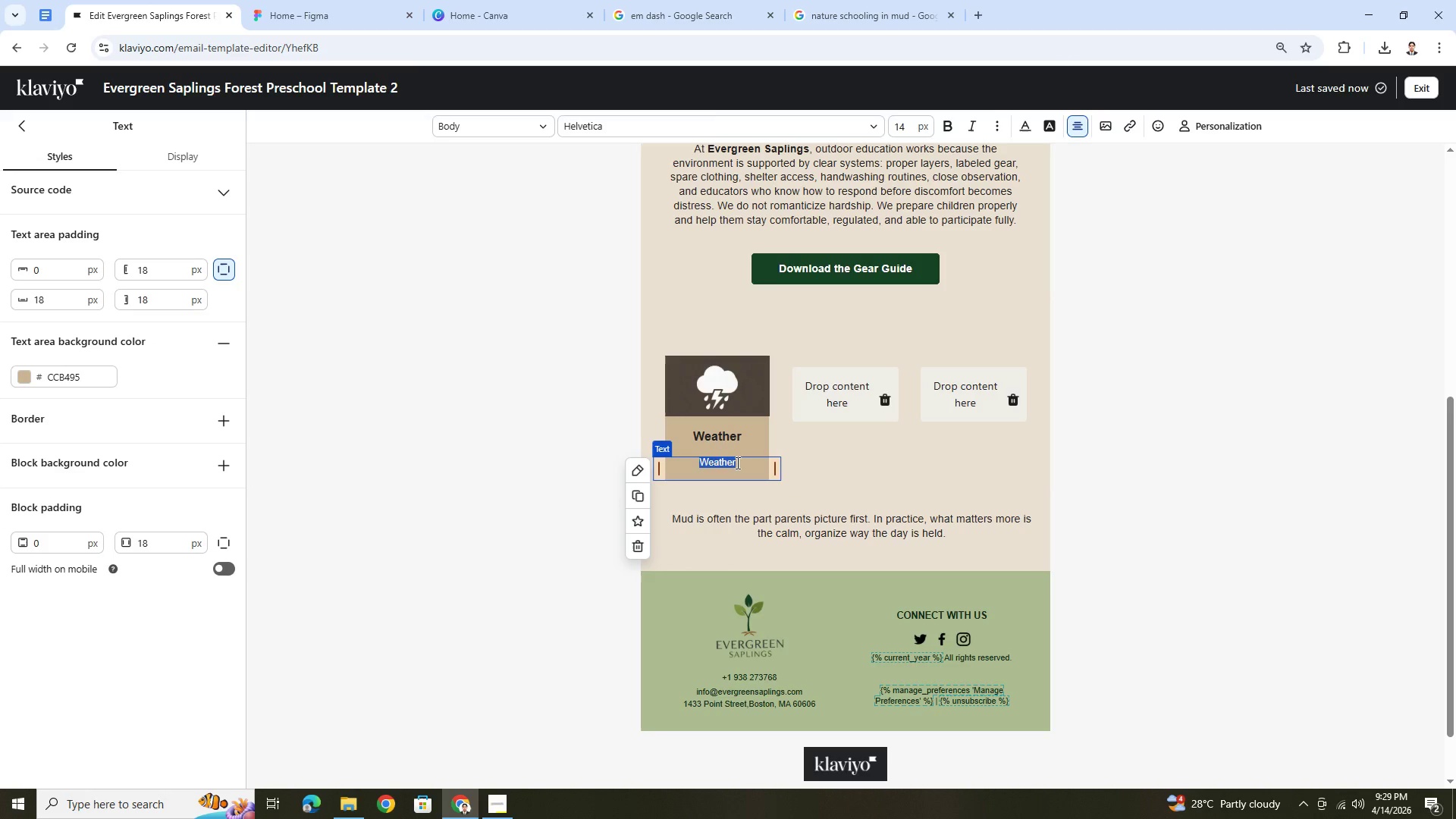 
left_click([736, 463])
 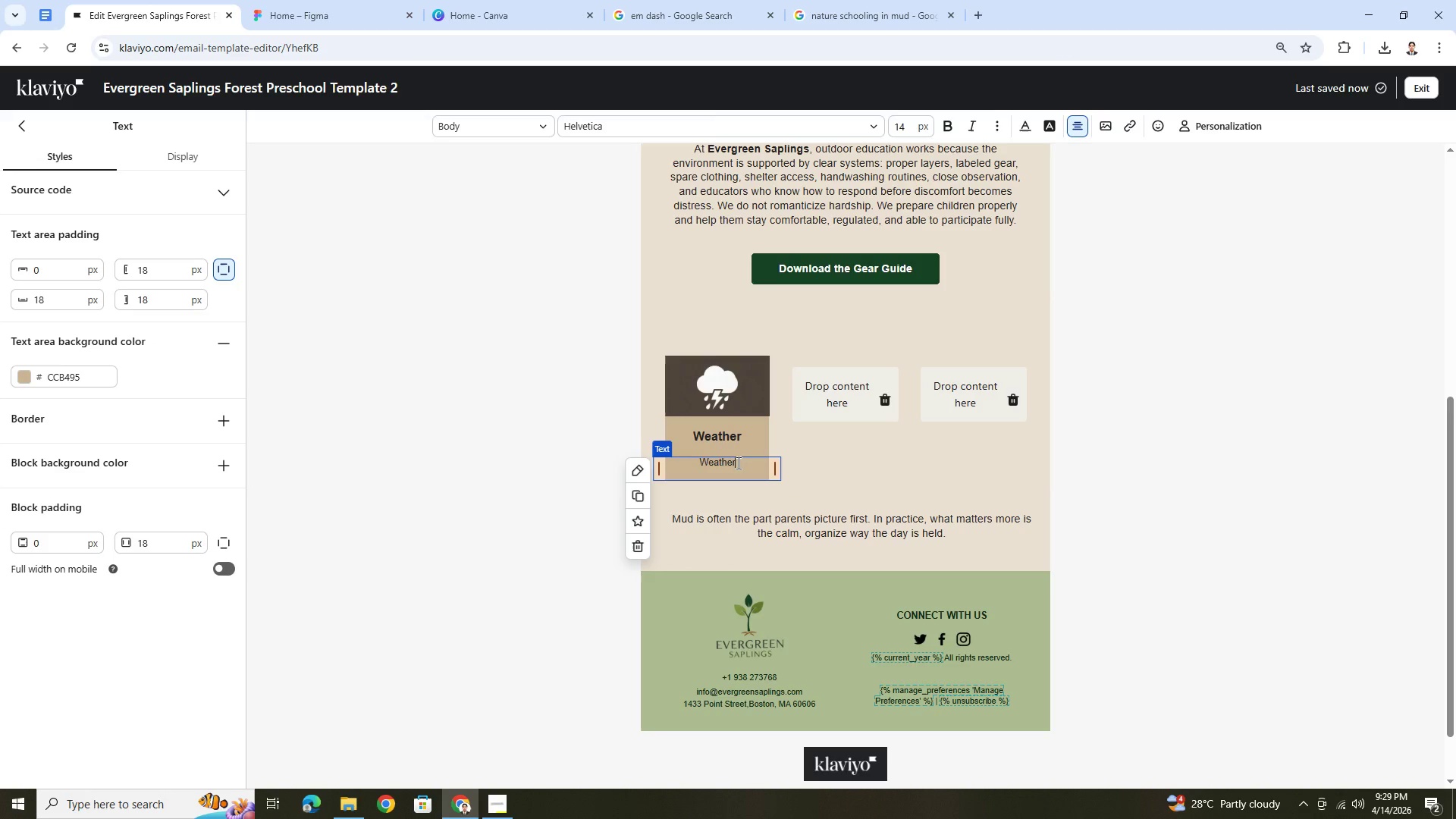 
left_click([737, 463])
 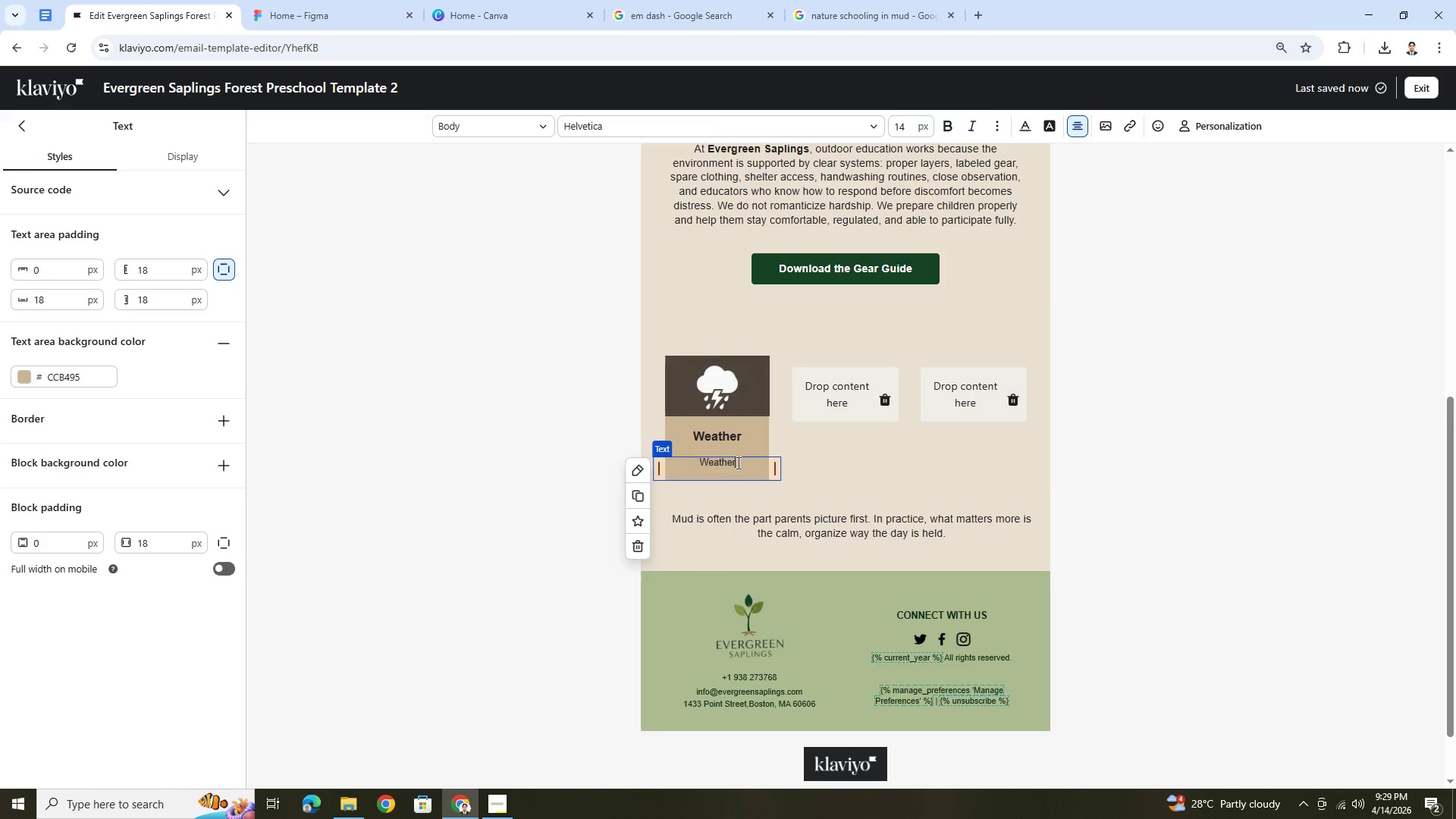 
type( )
key(Backspace)
key(Backspace)
key(Backspace)
key(Backspace)
key(Backspace)
key(Backspace)
type( monitor condif)
key(Backspace)
type(tions carefully, adjust the pace of the day, and use shelter, layering, and a)
key(Backspace)
type(warm-up routines to keep children comfortable and well supported.)
 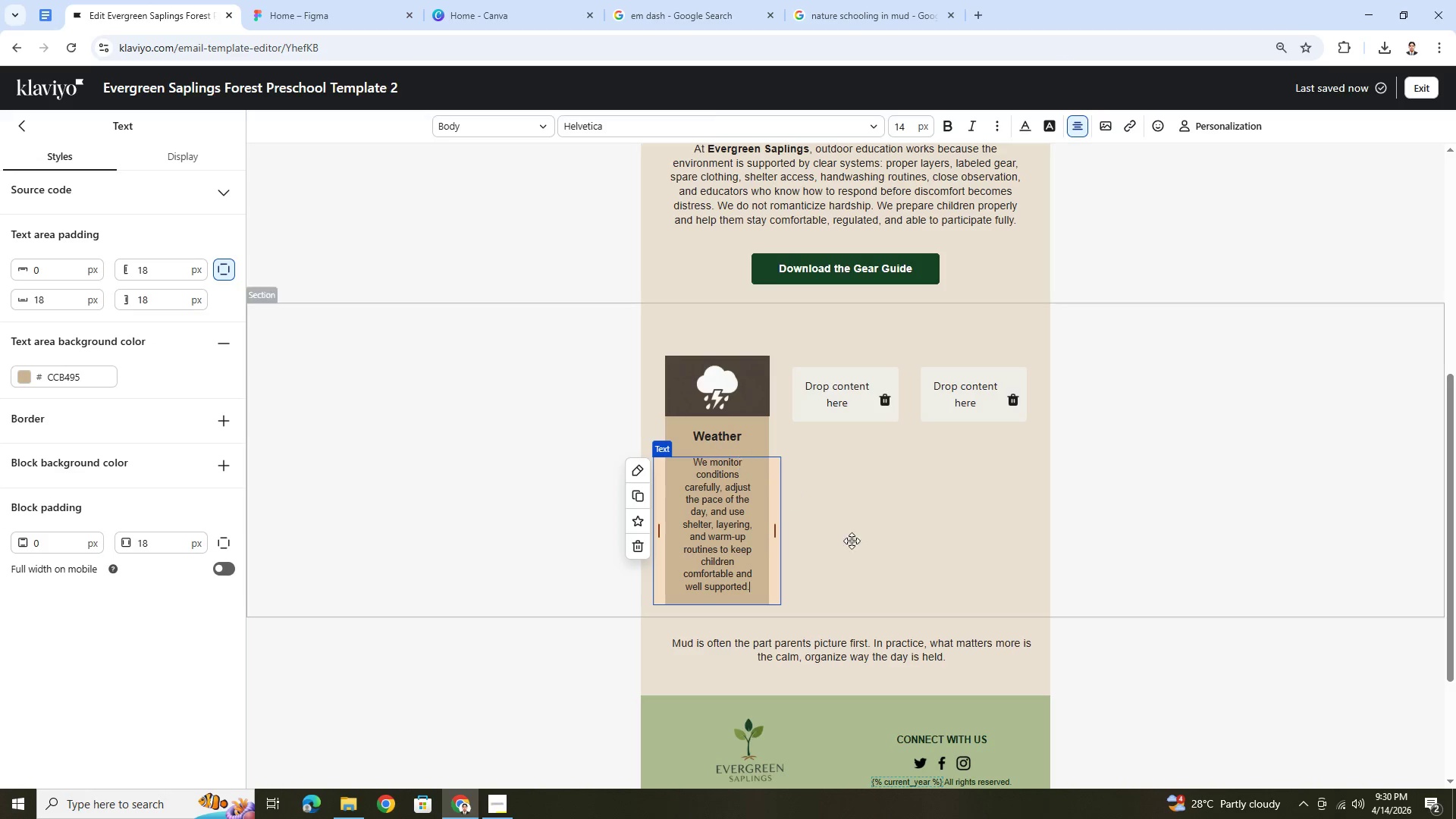 
left_click([883, 555])
 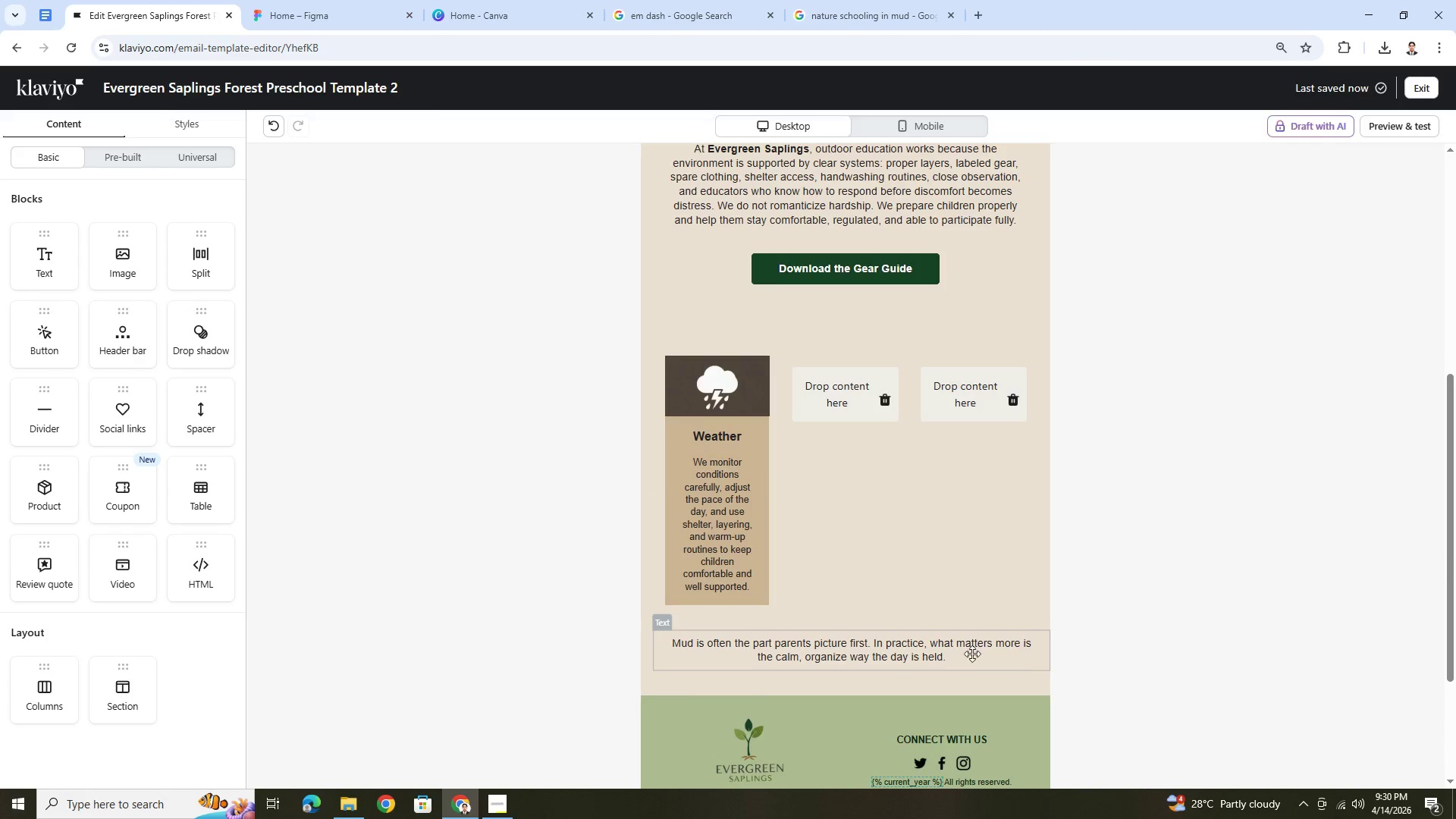 
double_click([706, 491])
 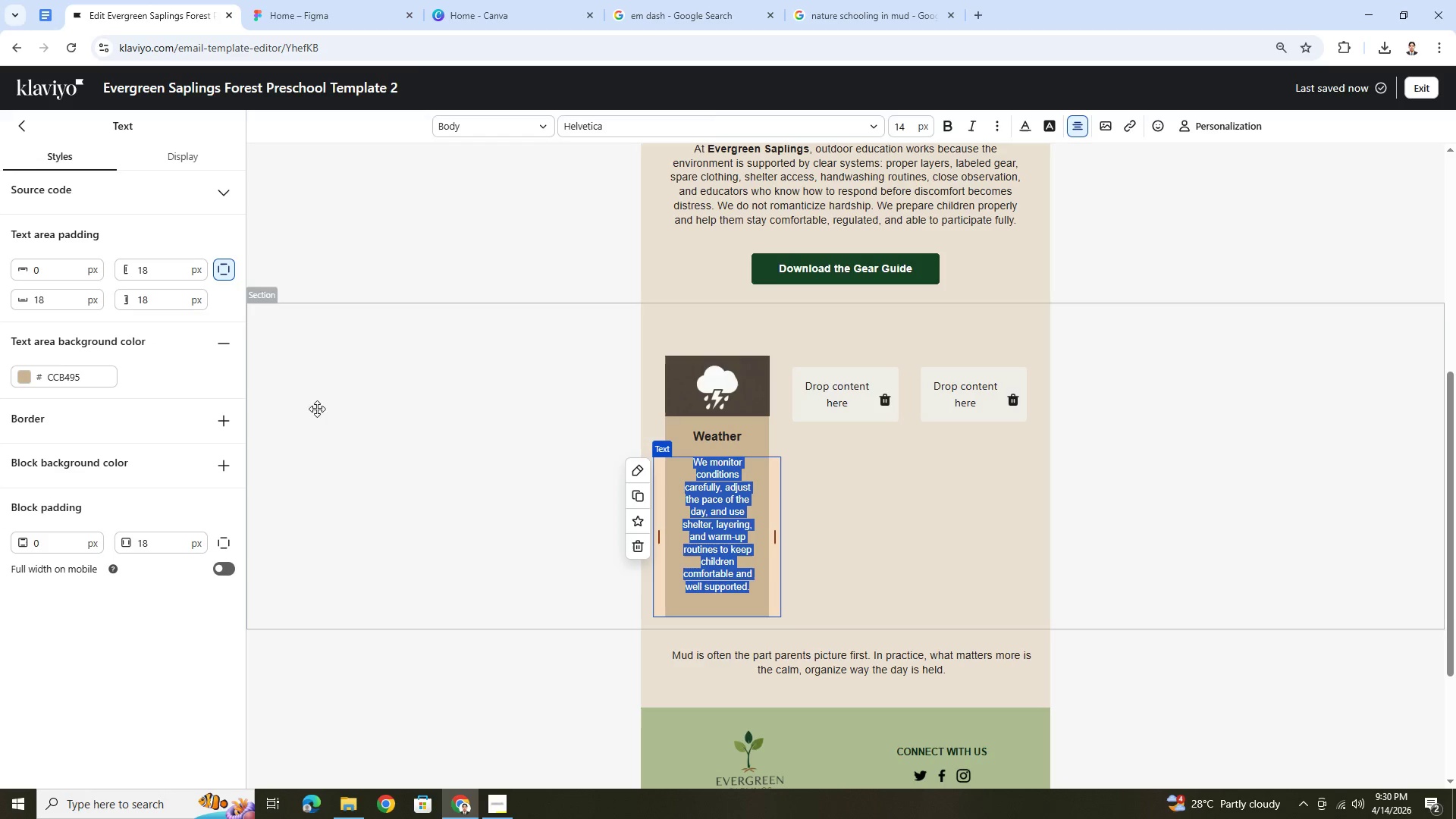 
double_click([160, 278])
 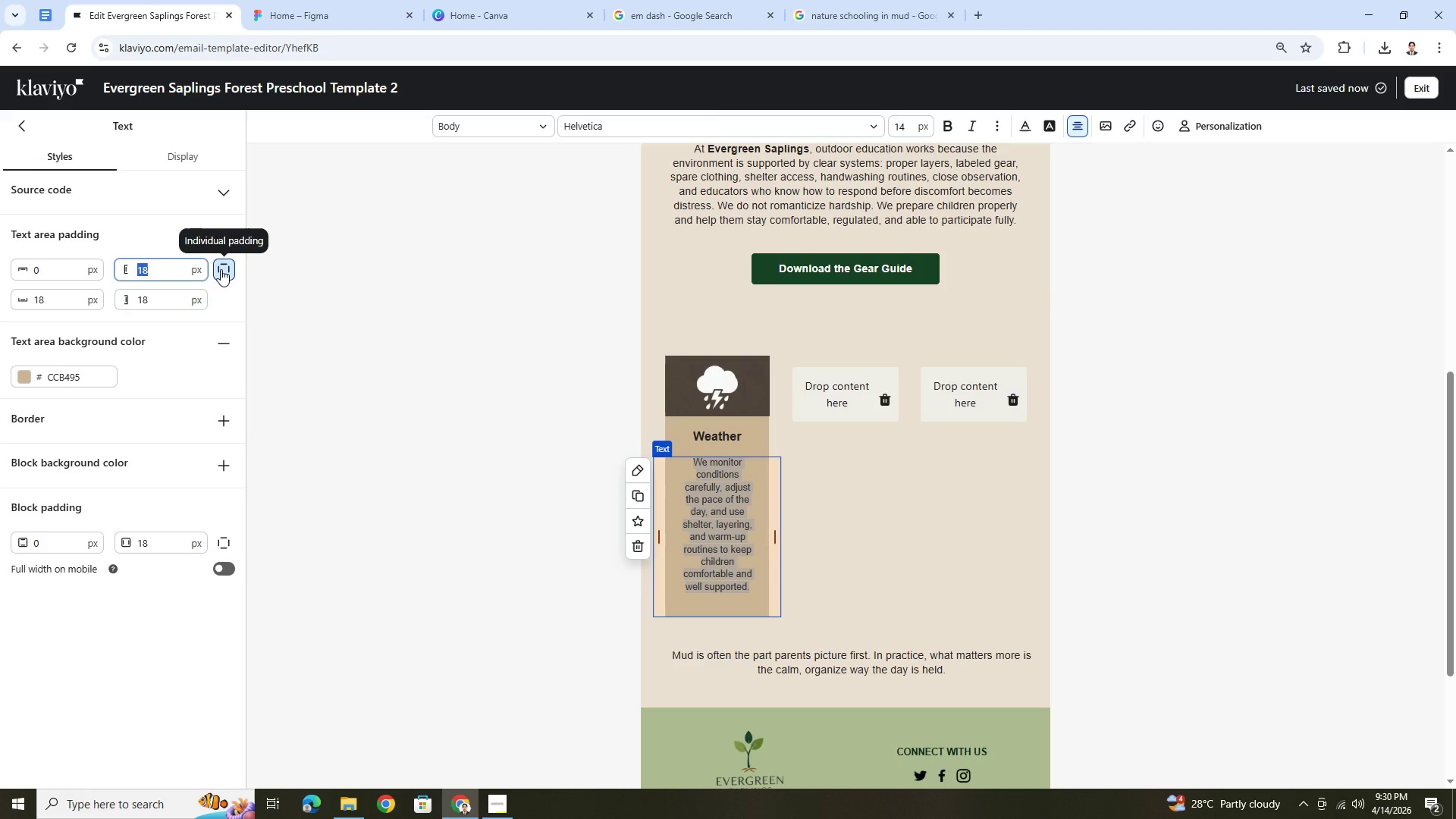 
double_click([221, 269])
 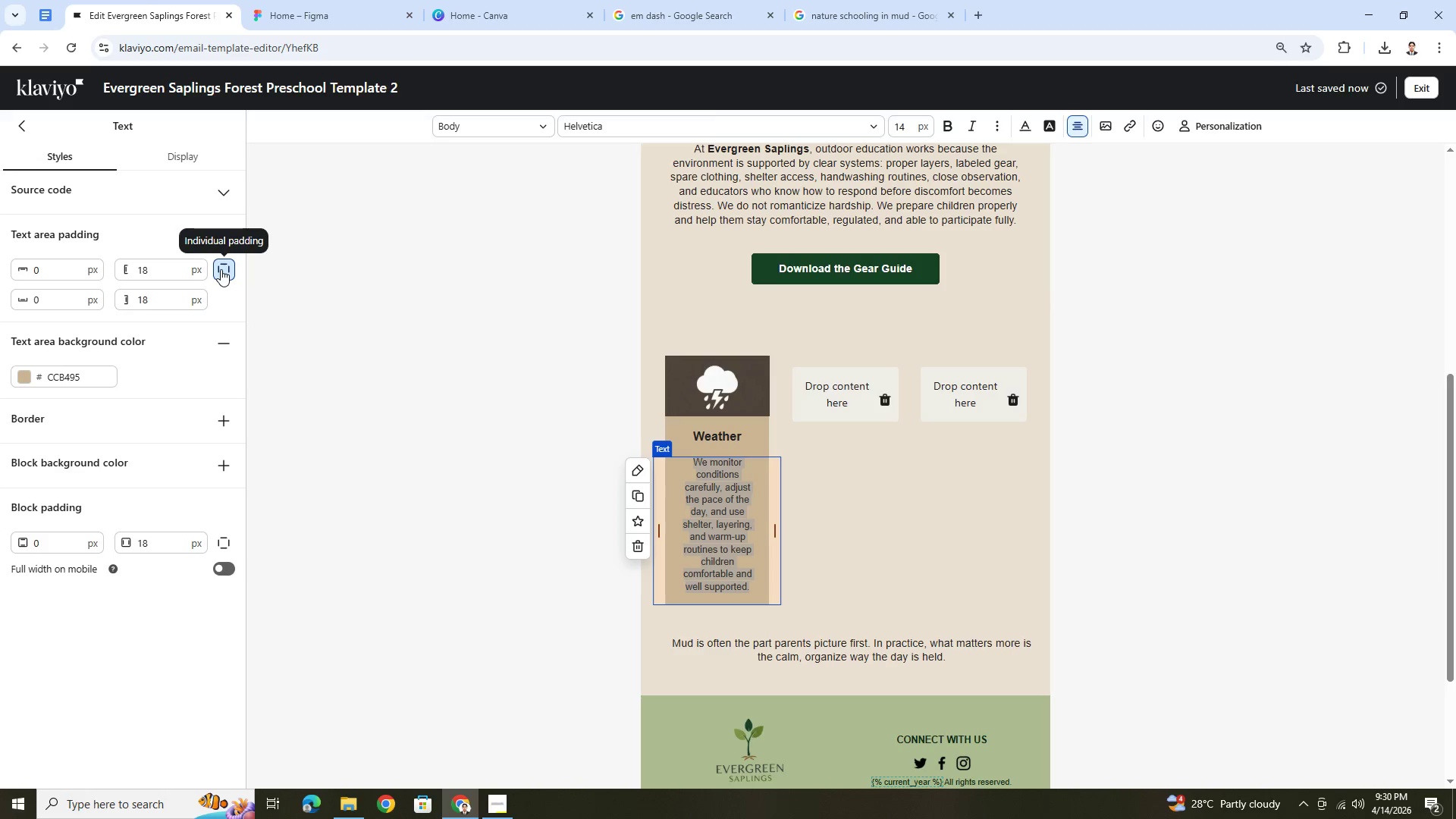 
left_click([221, 269])
 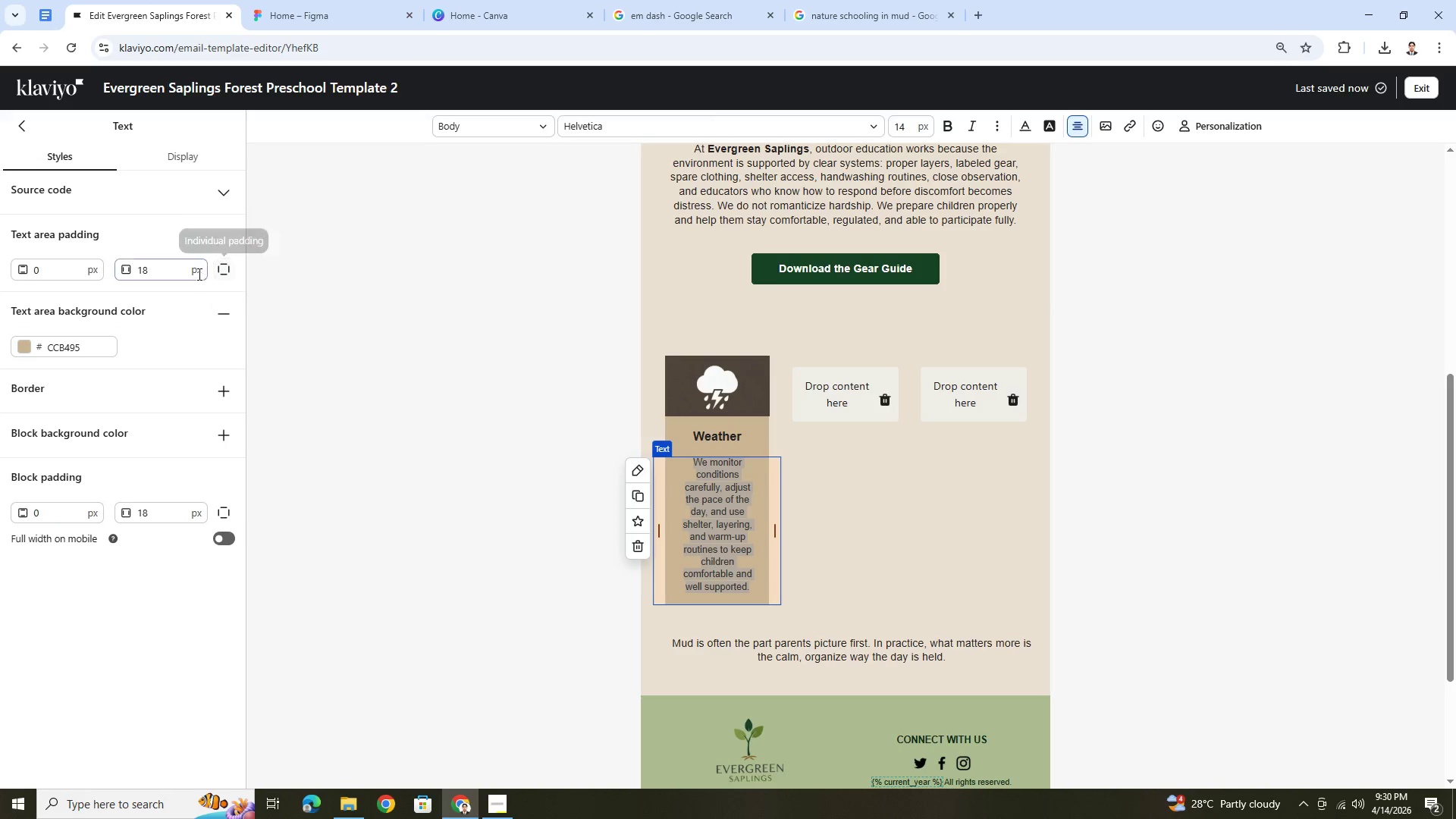 
double_click([168, 273])
 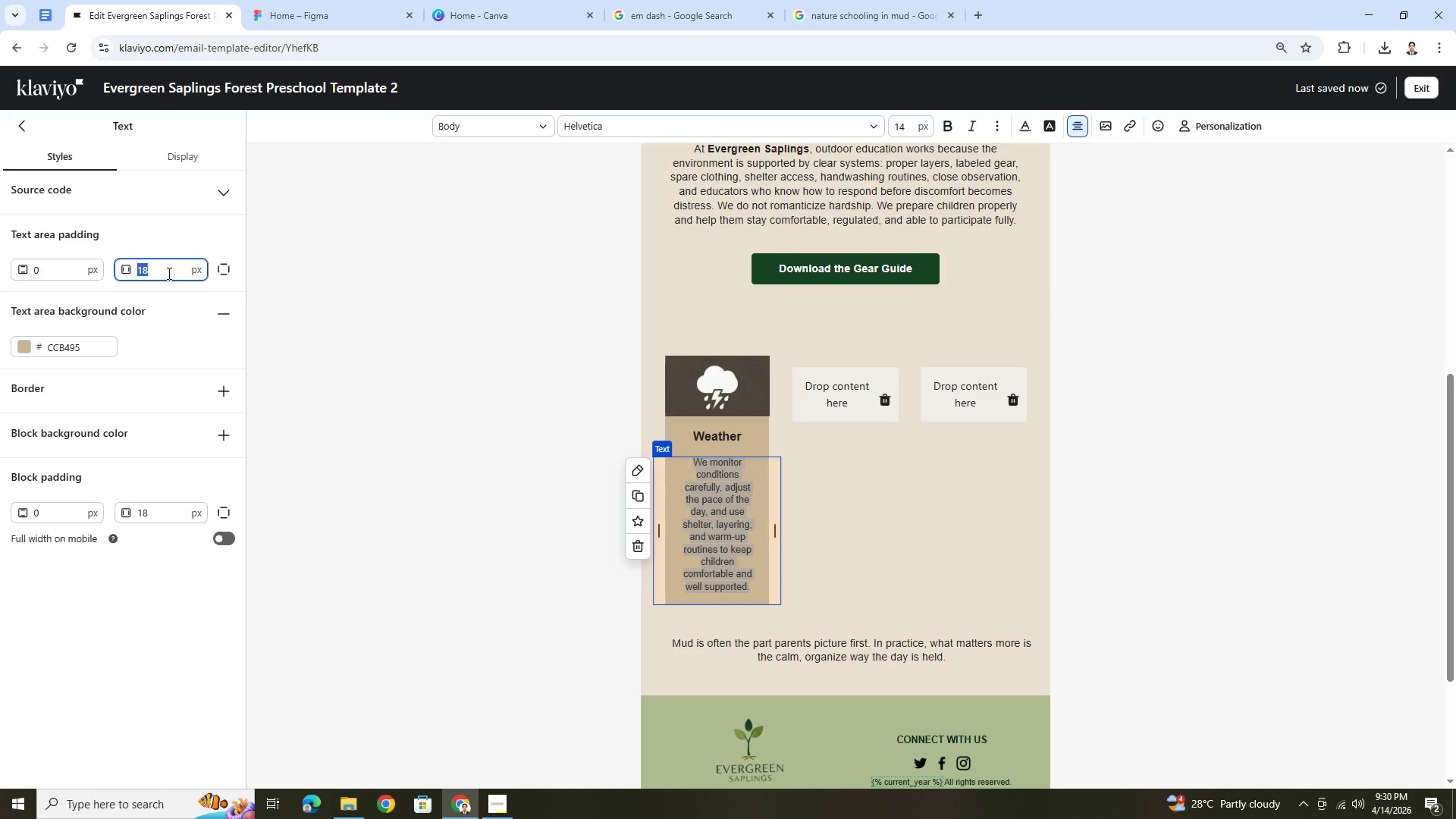 
key(Numpad9)
 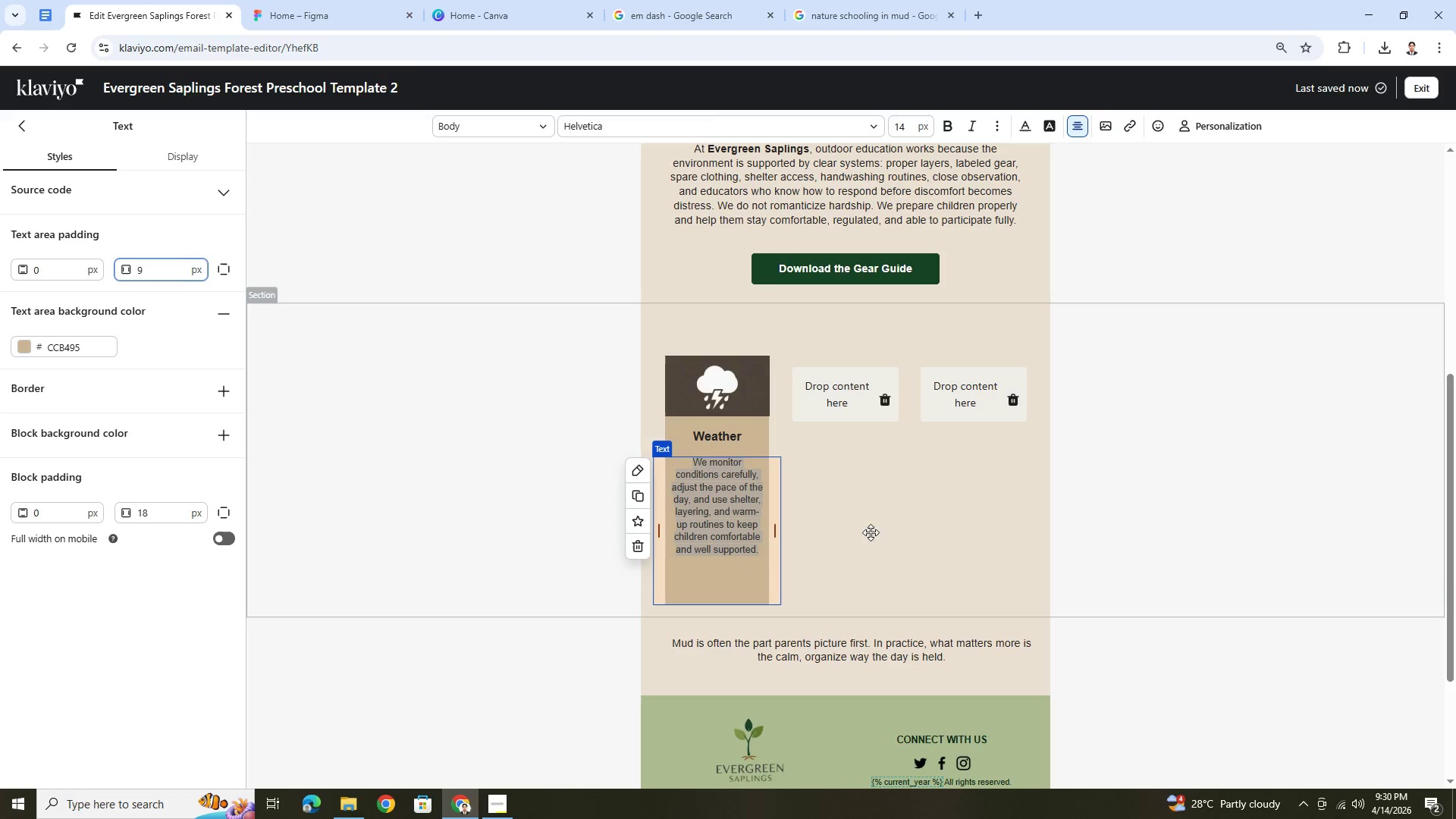 
left_click([911, 554])
 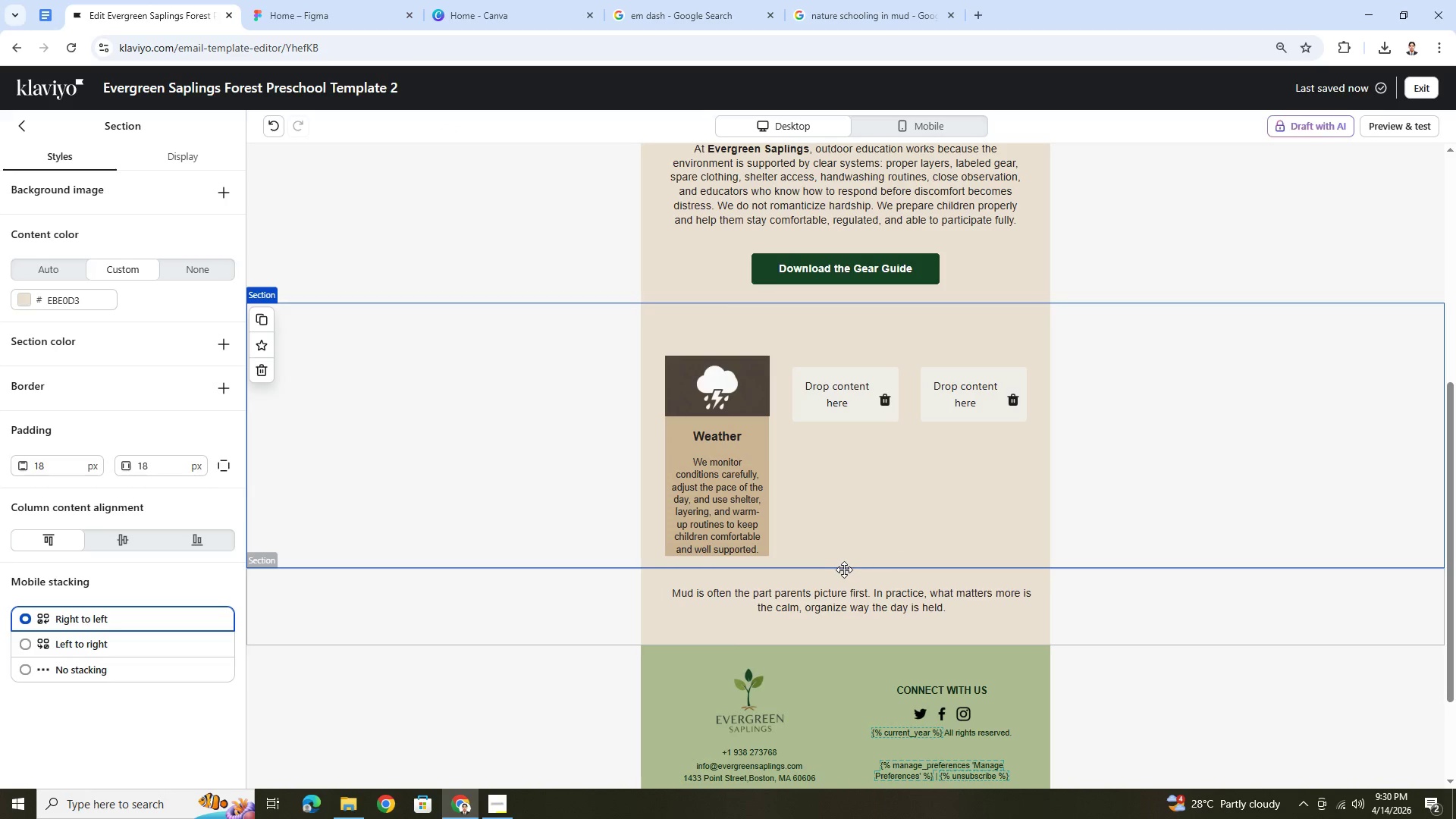 
left_click([740, 532])
 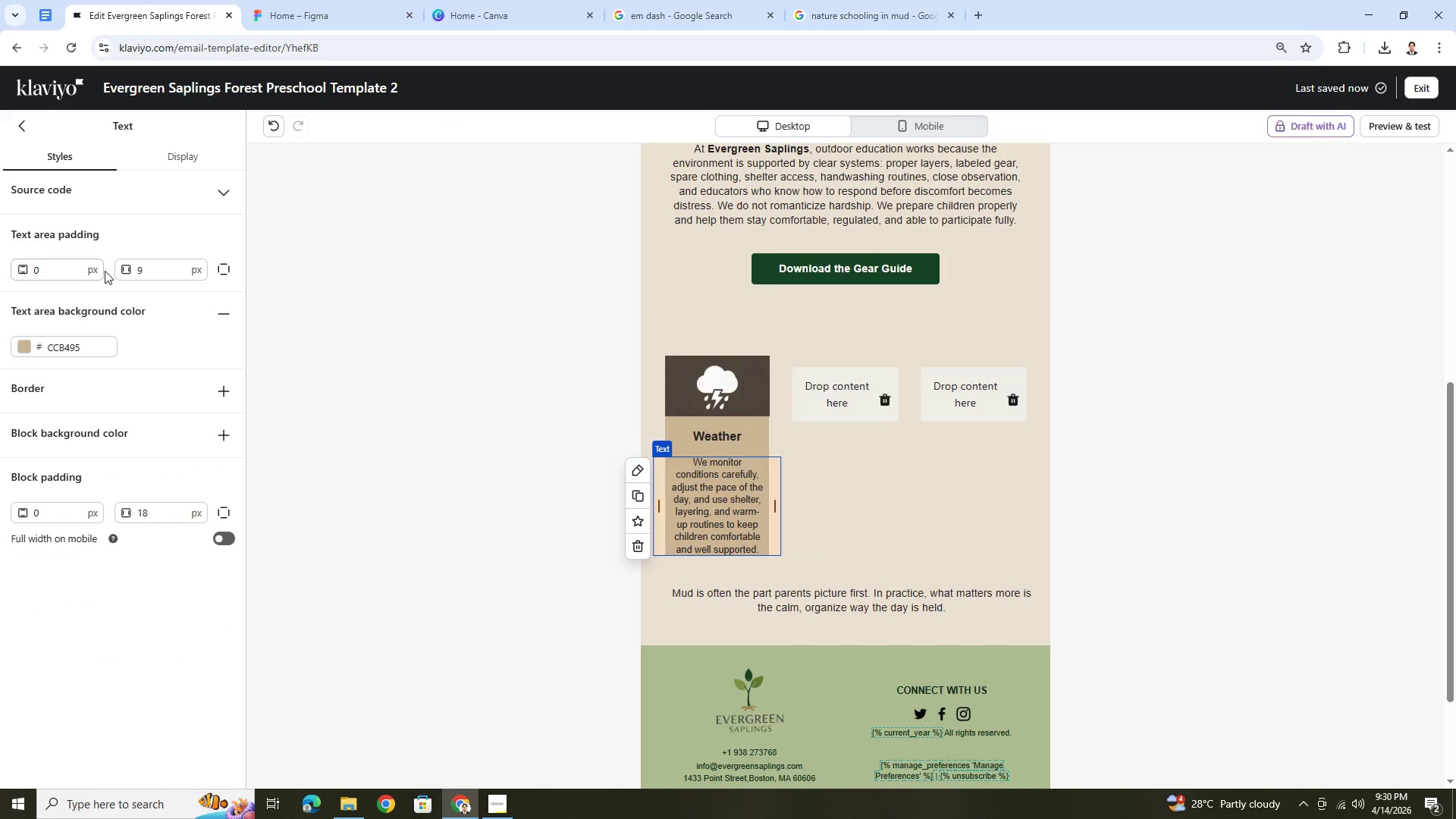 
left_click([74, 267])
 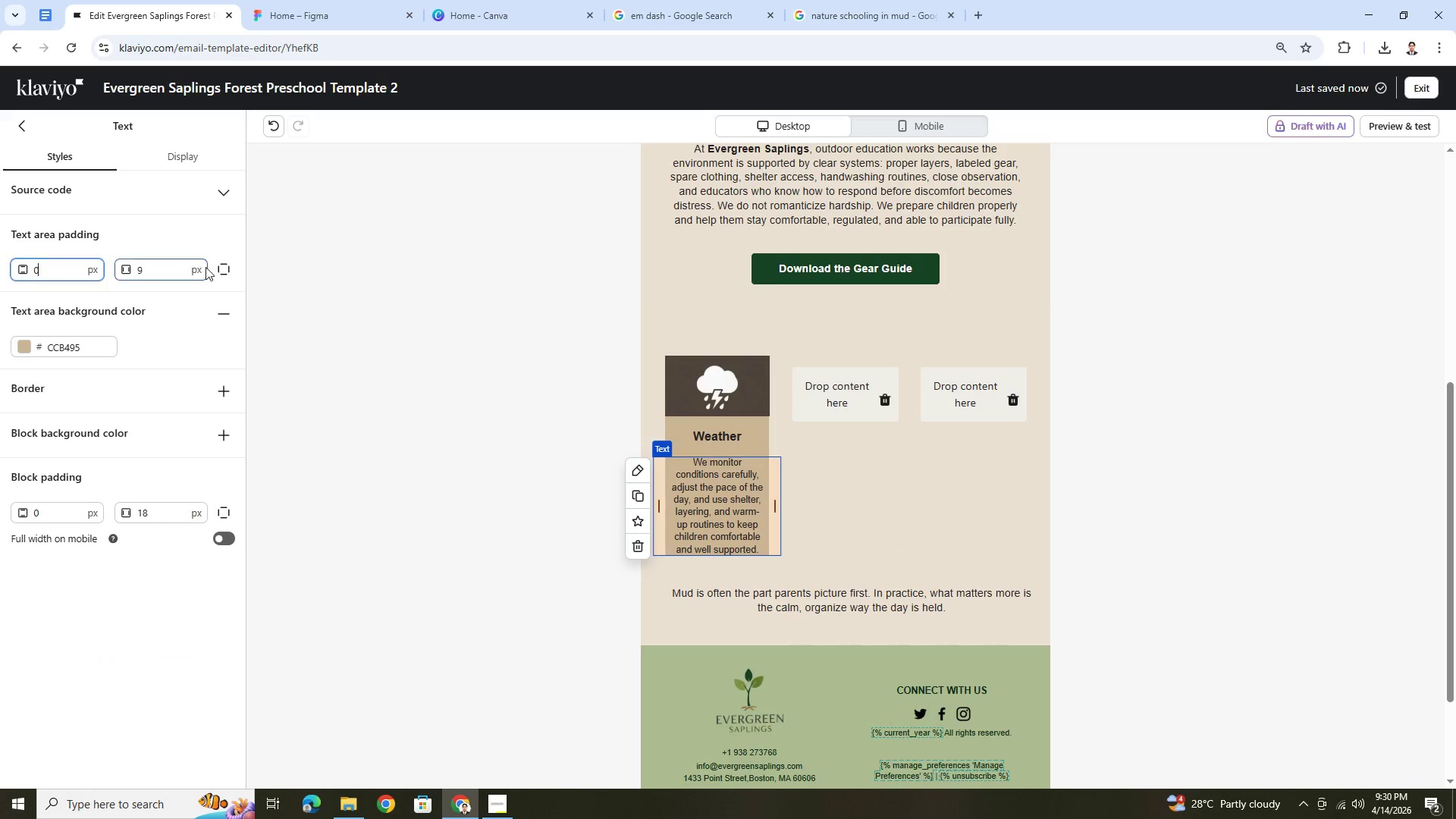 
left_click([214, 267])
 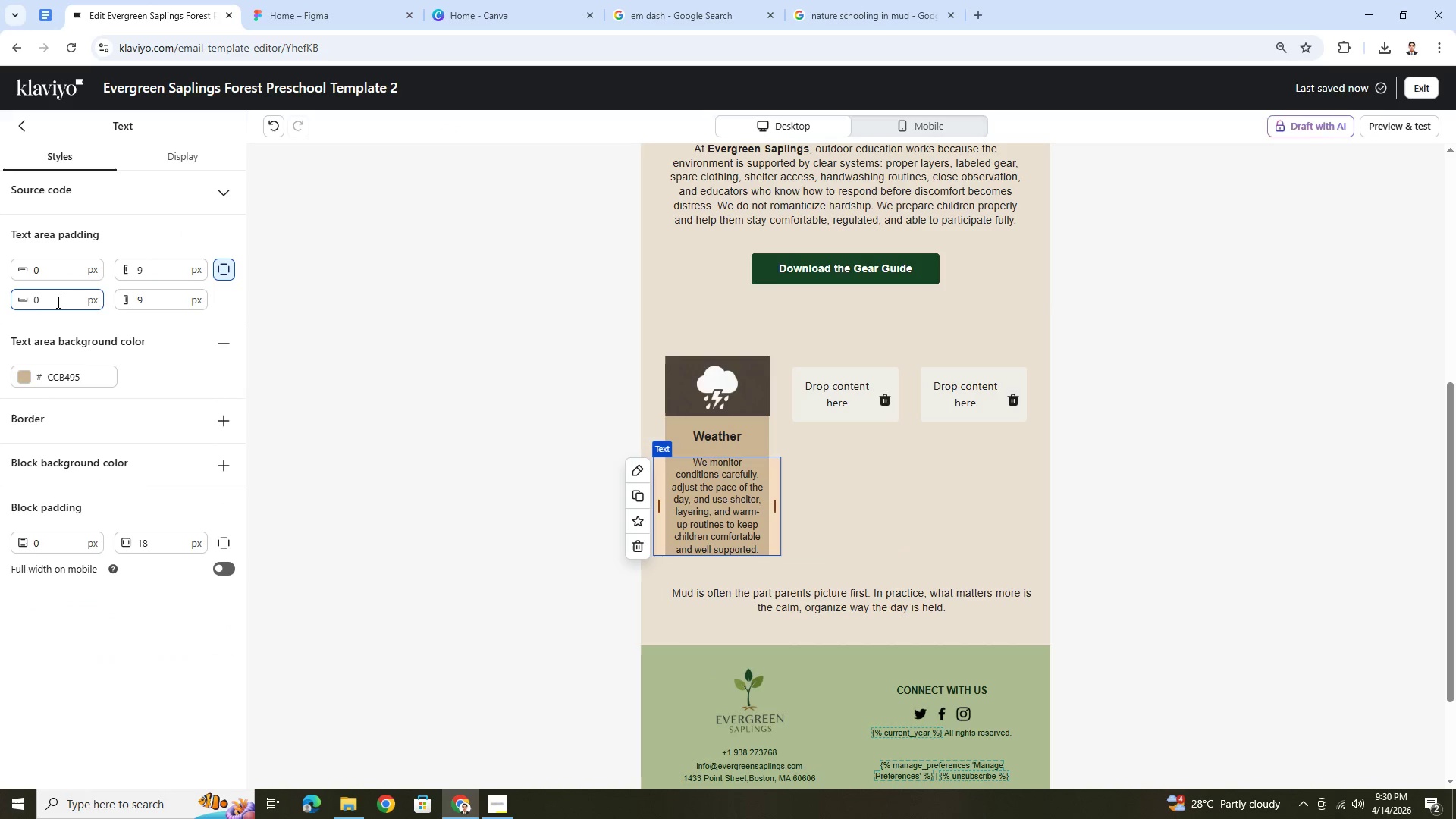 
double_click([60, 302])
 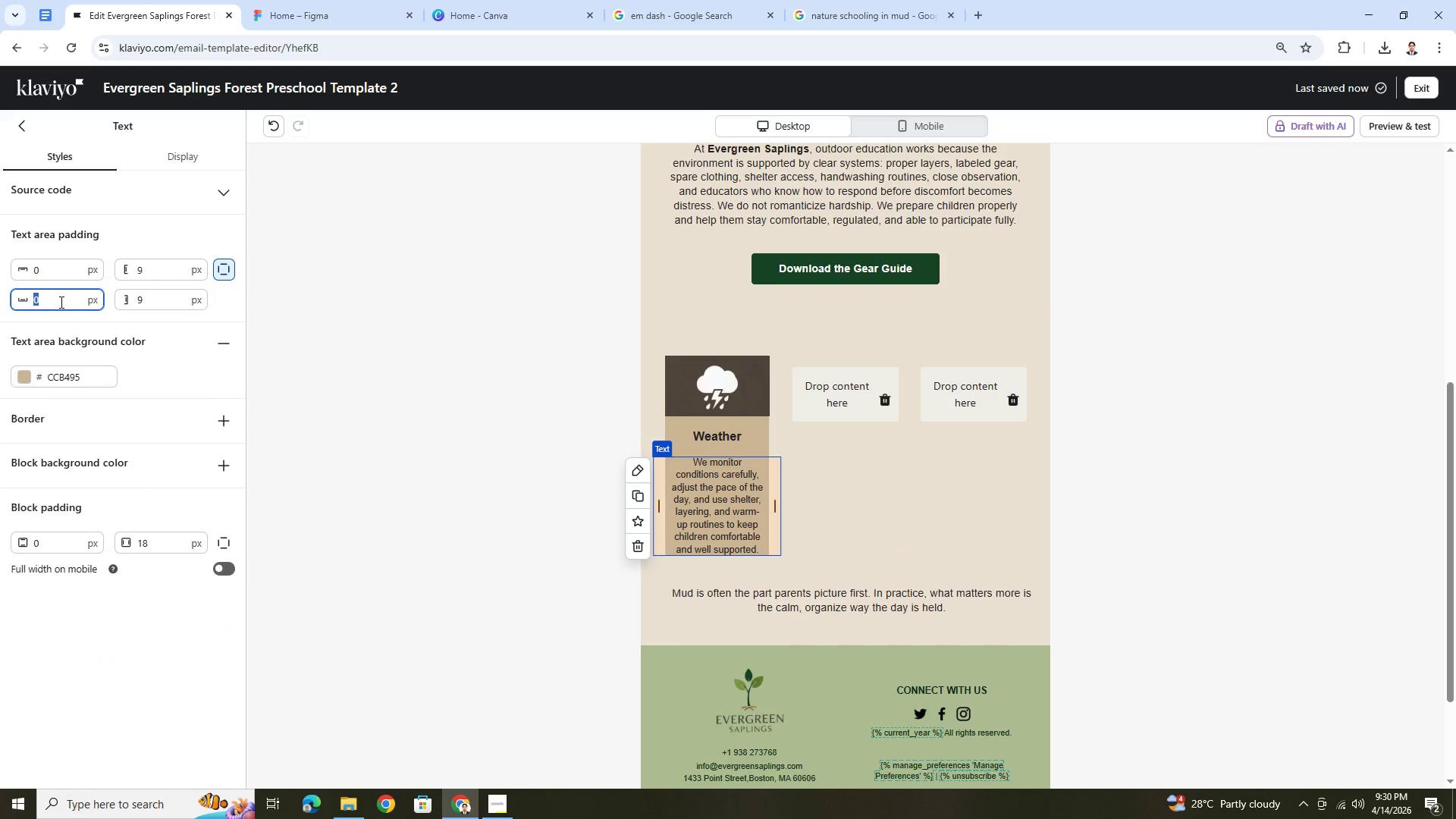 
key(Numpad9)
 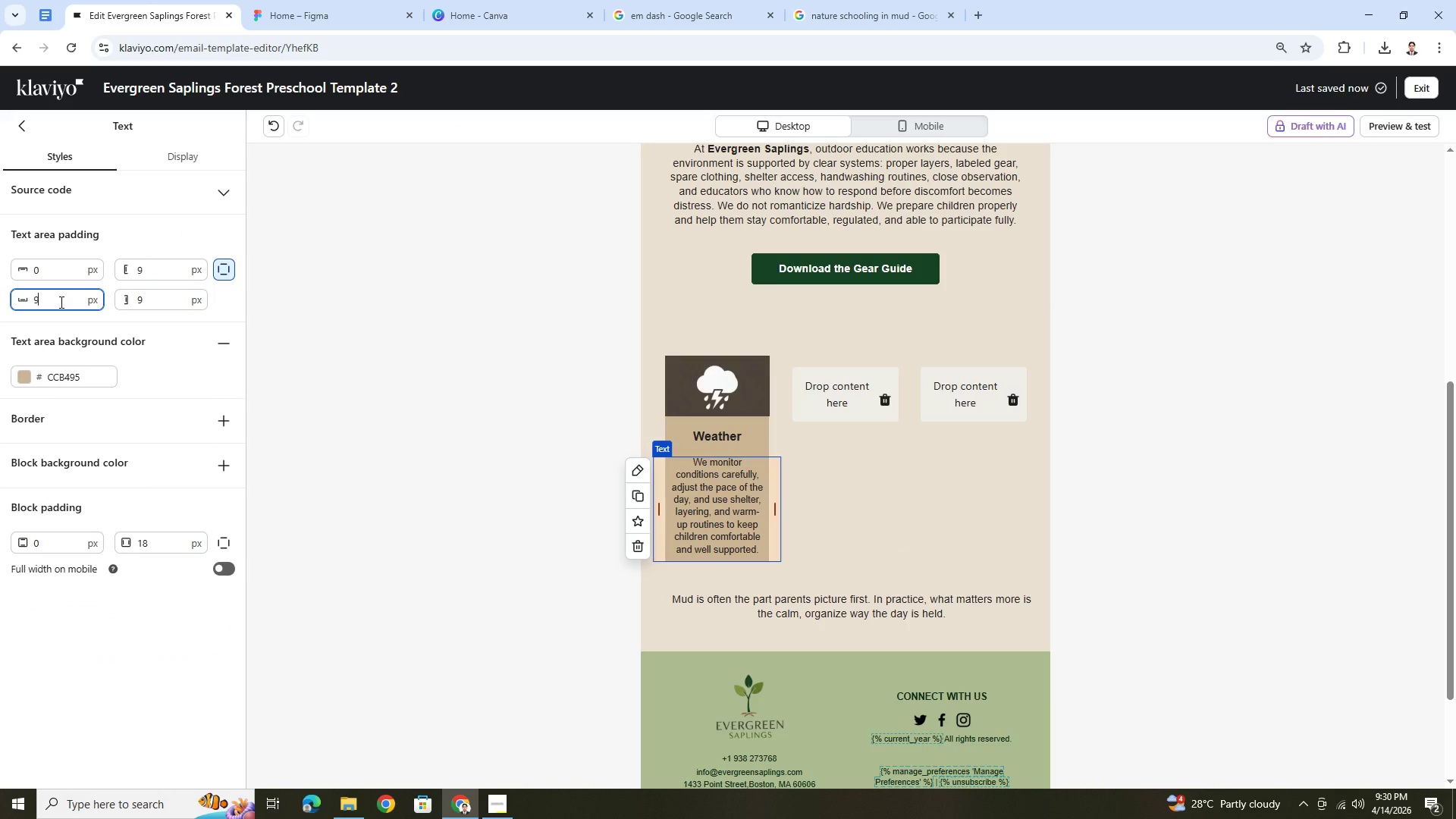 
double_click([60, 302])
 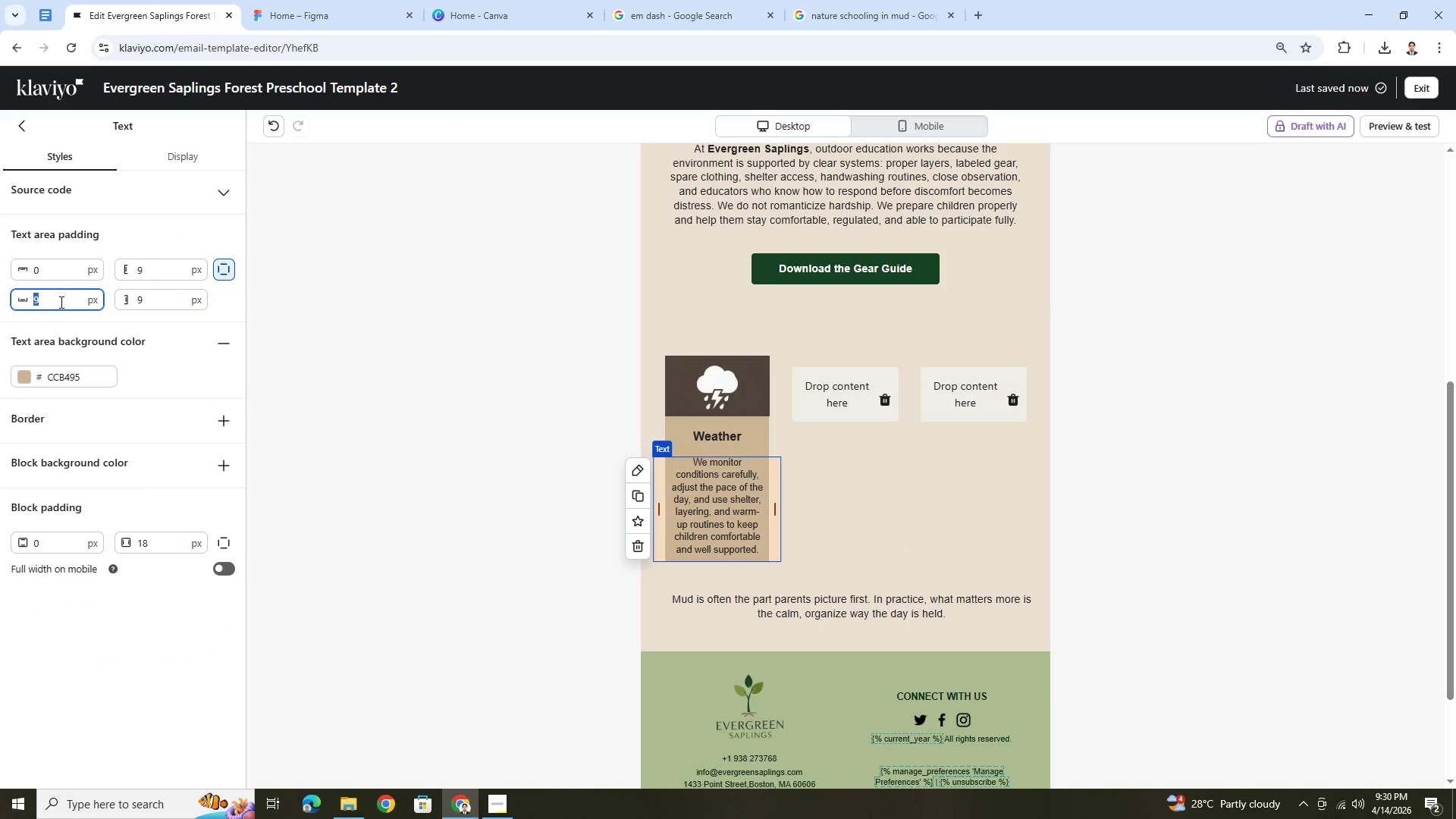 
key(Numpad1)
 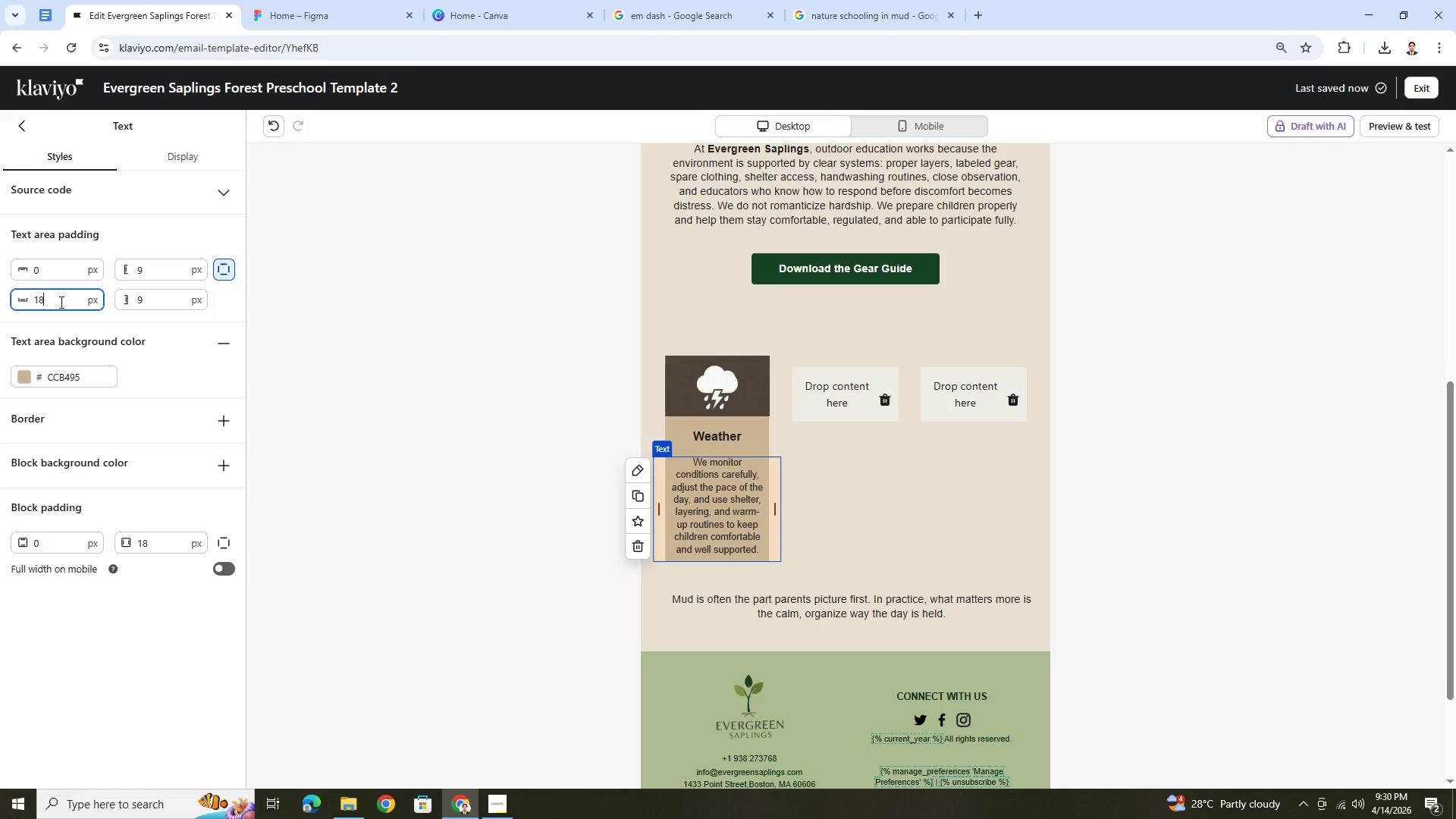 
key(Numpad8)
 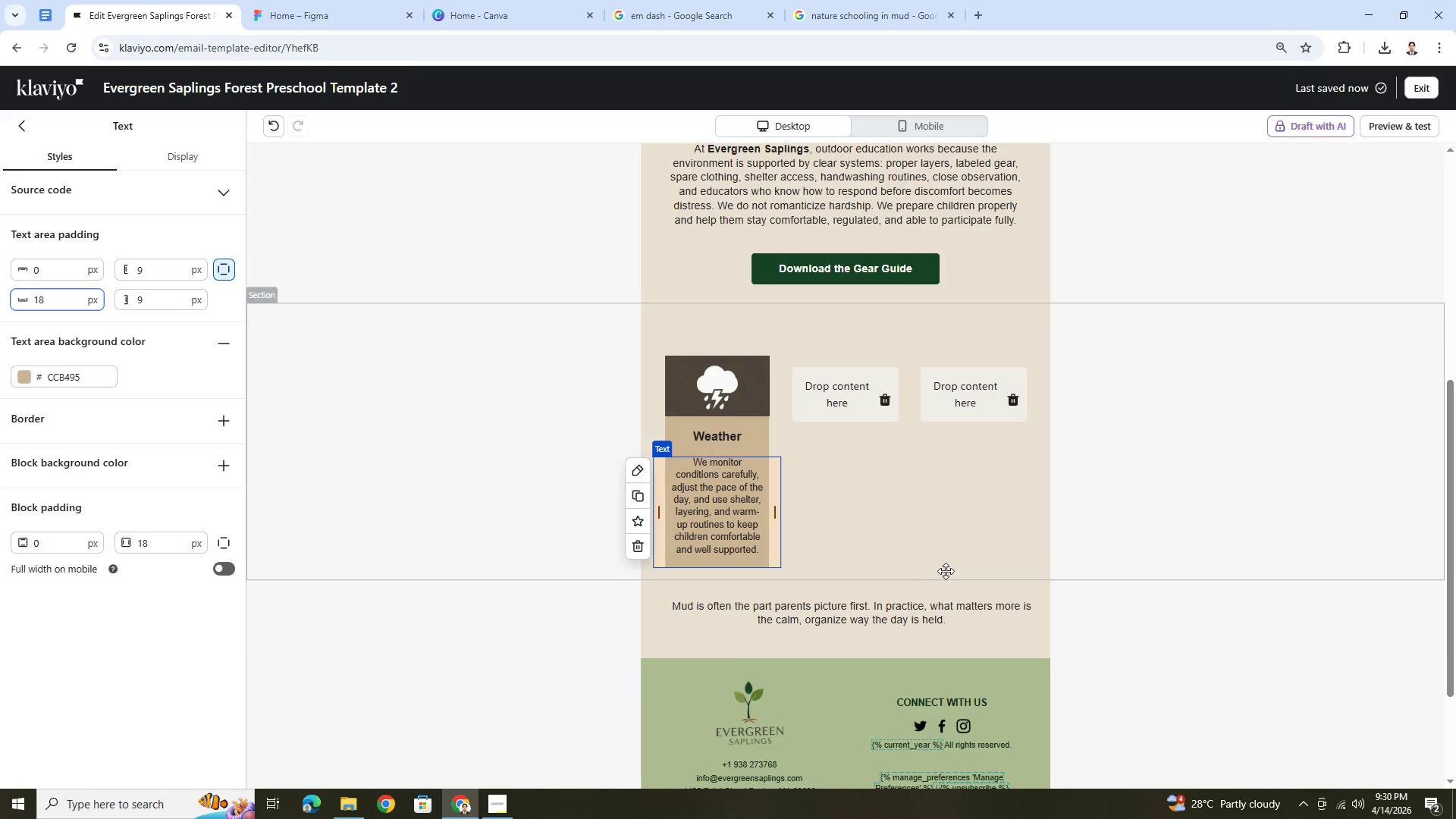 
left_click([1012, 667])
 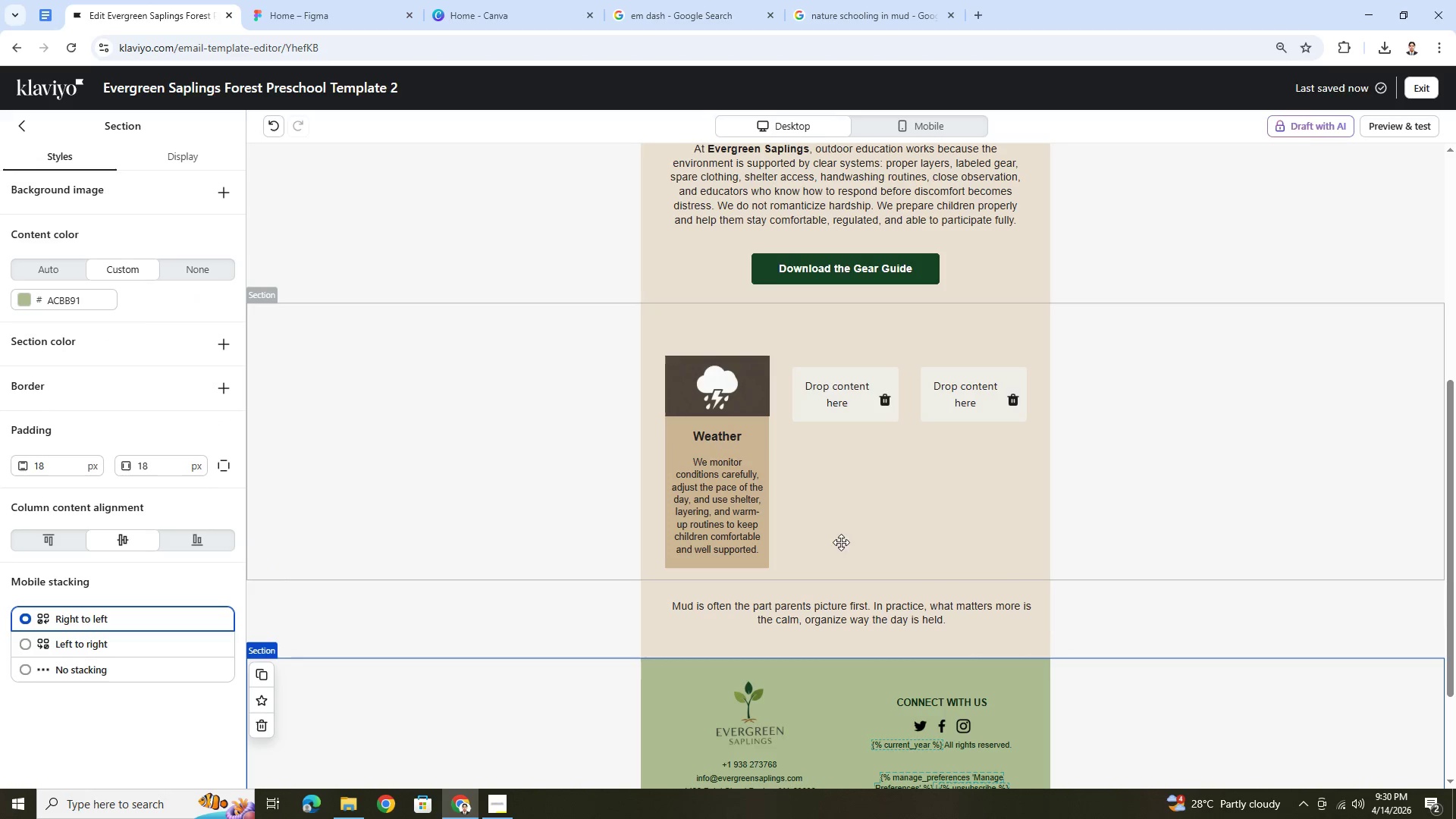 
hold_key(key=ControlLeft, duration=0.45)
scroll: coordinate [811, 517], scroll_direction: up, amount: 4.0
 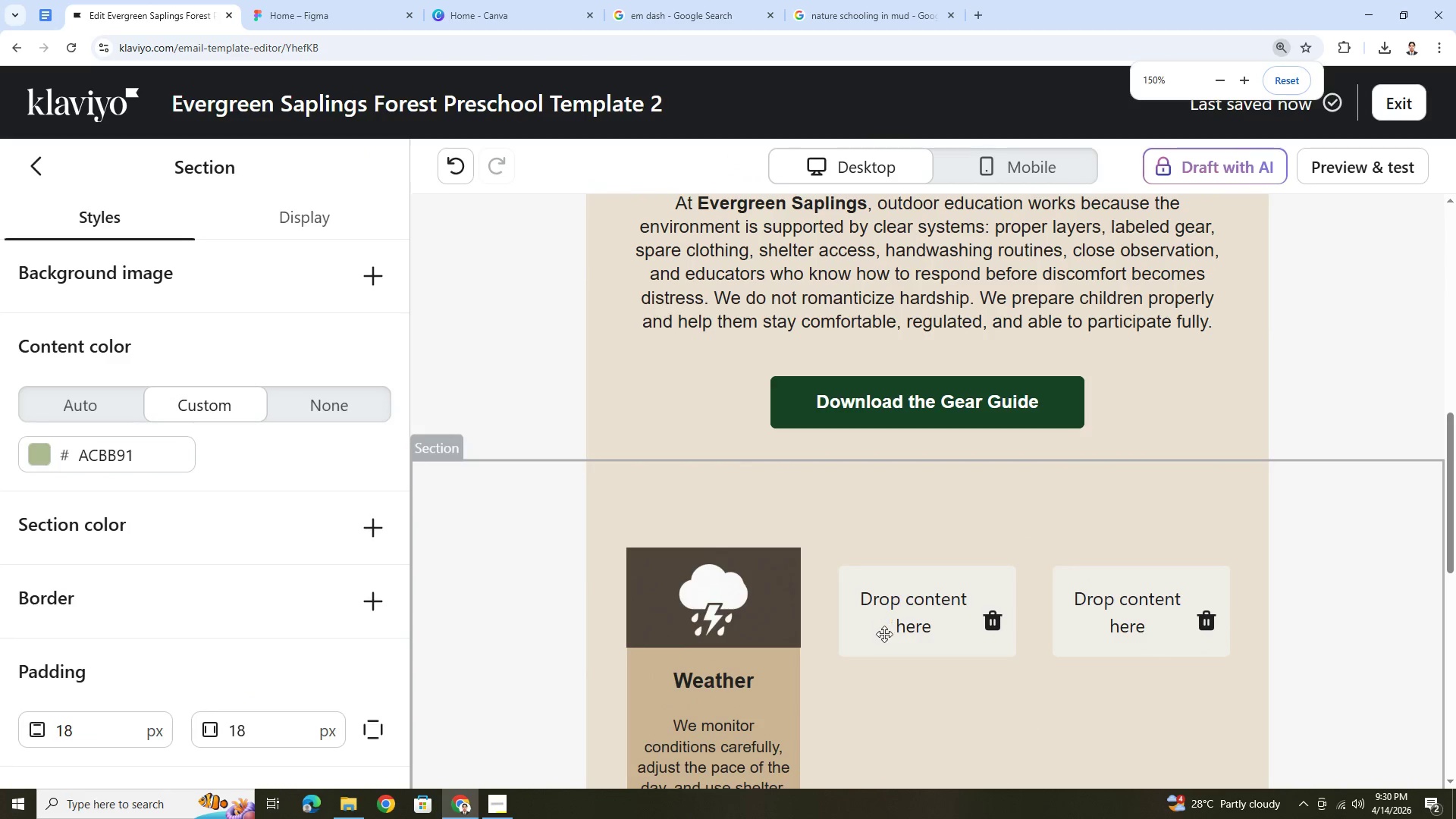 
scroll: coordinate [882, 643], scroll_direction: down, amount: 3.0
 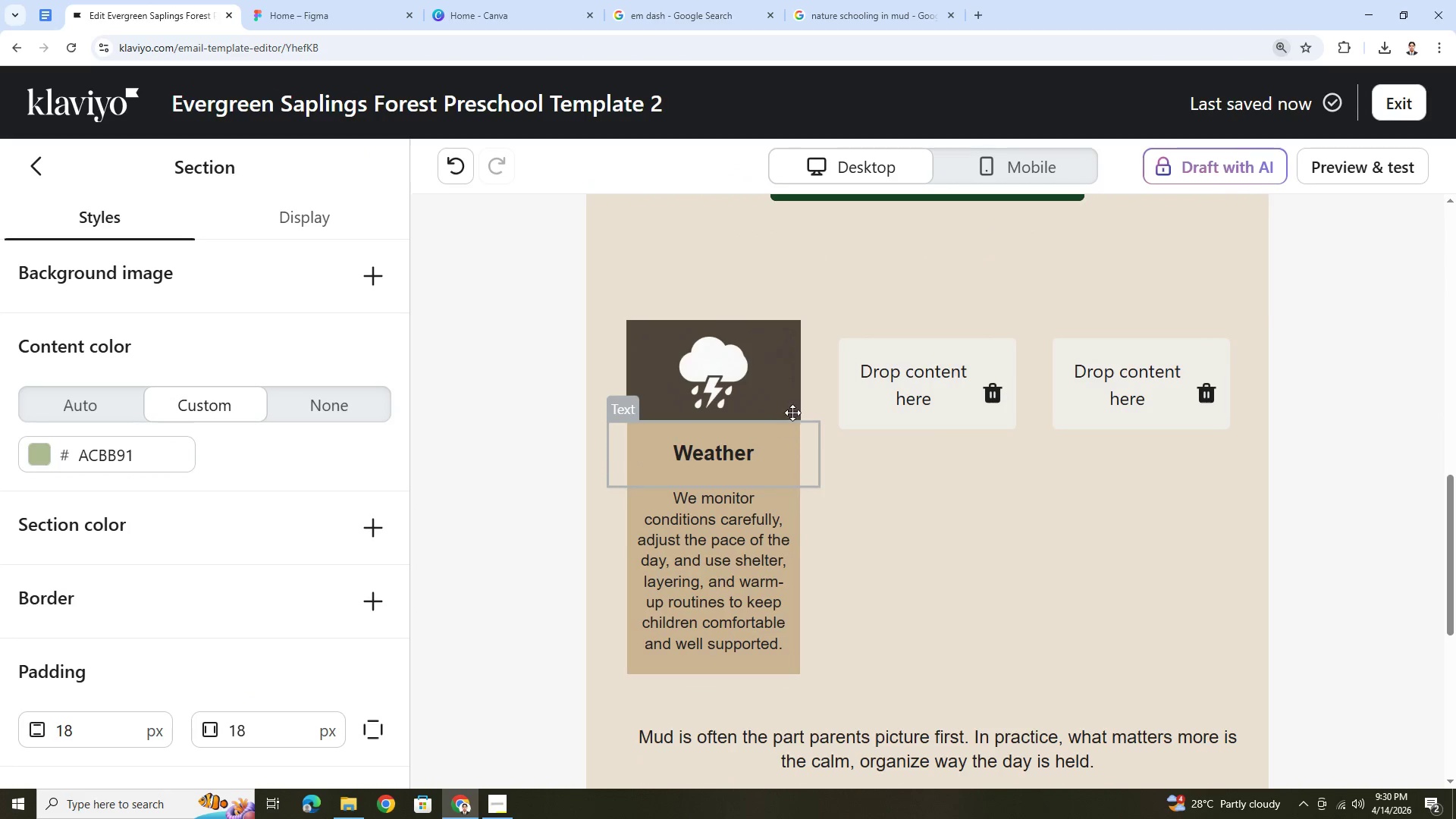 
left_click([794, 384])
 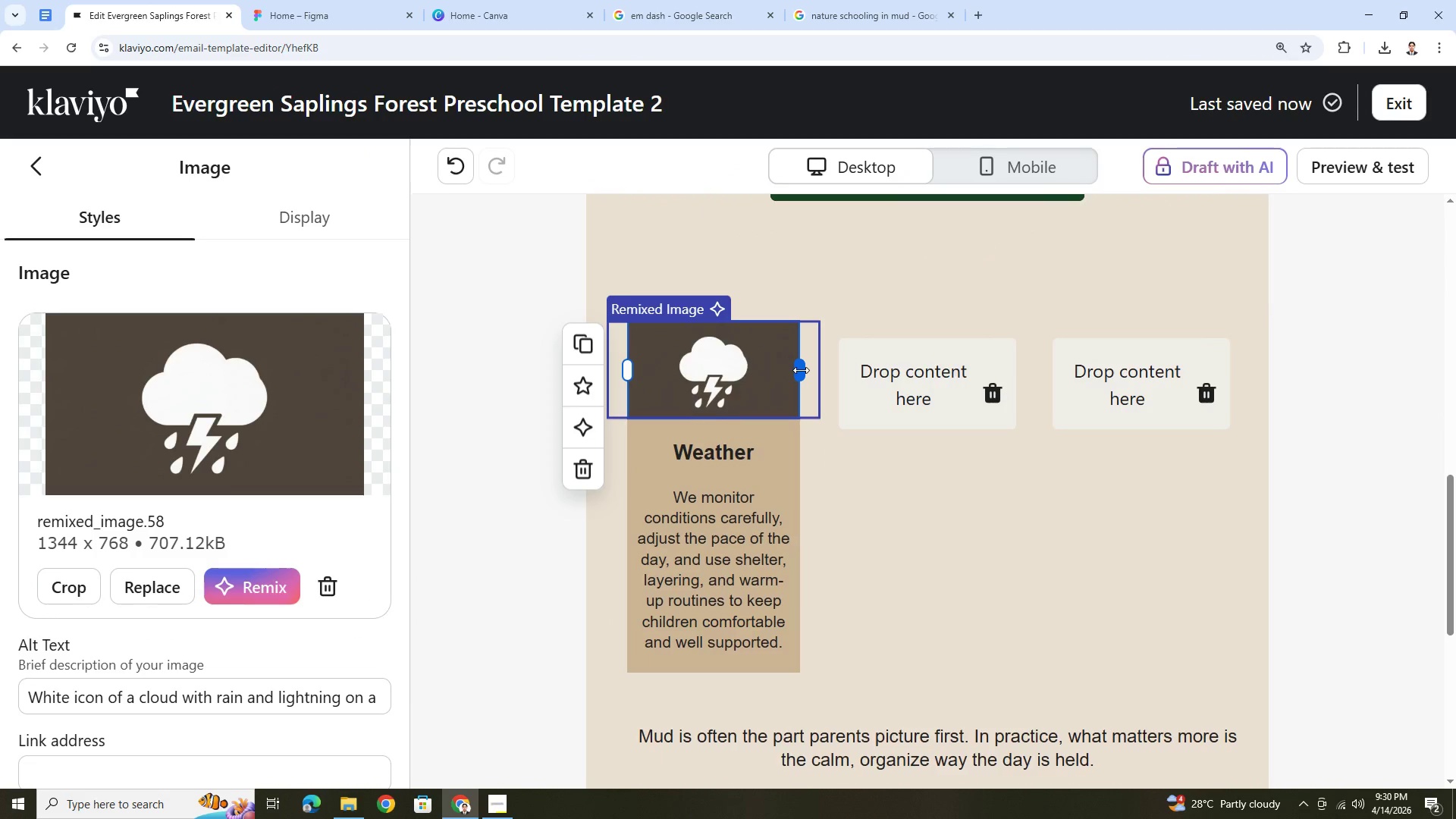 
left_click([881, 582])
 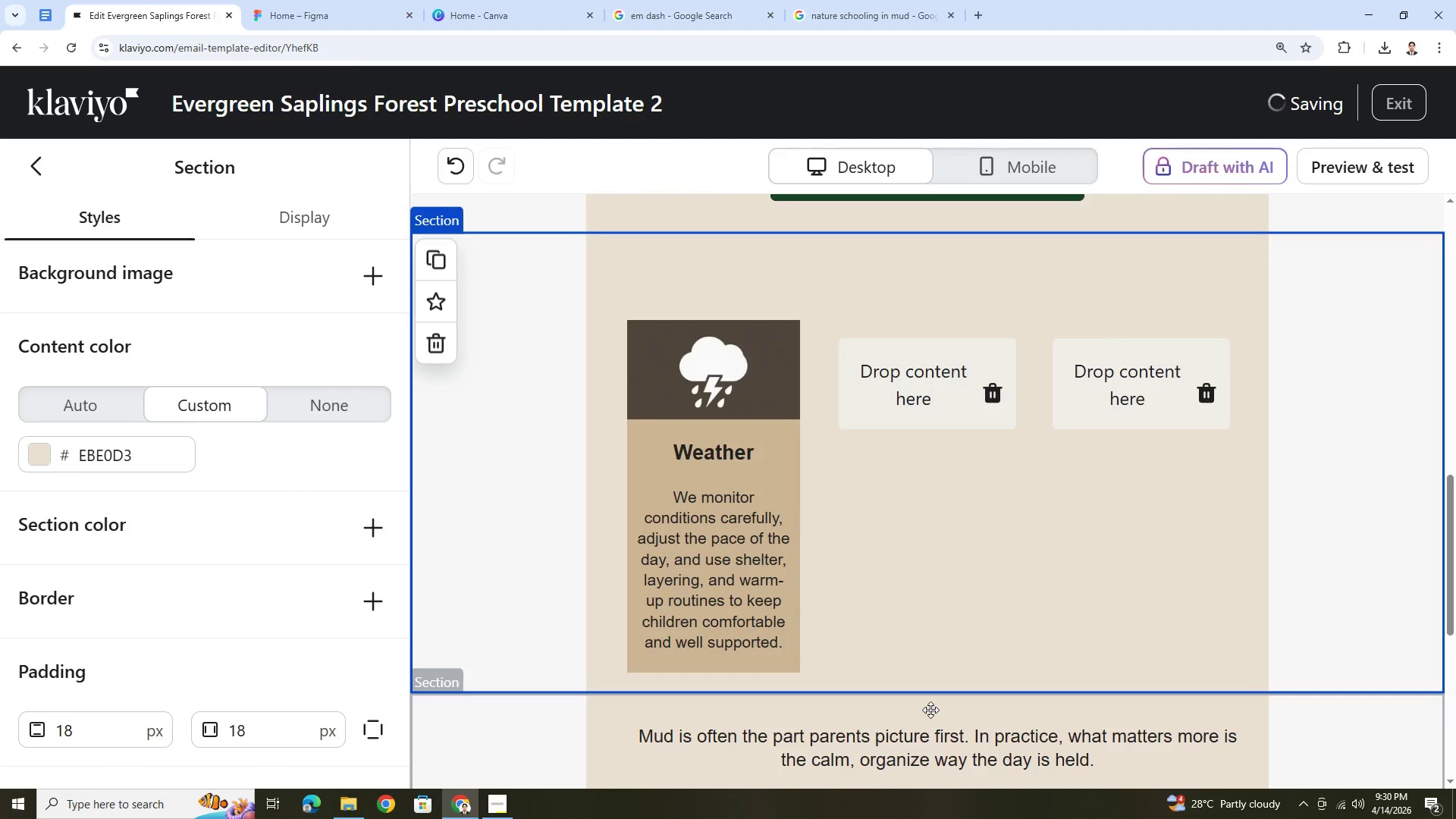 
hold_key(key=ControlLeft, duration=0.72)
scroll: coordinate [926, 613], scroll_direction: down, amount: 4.0
 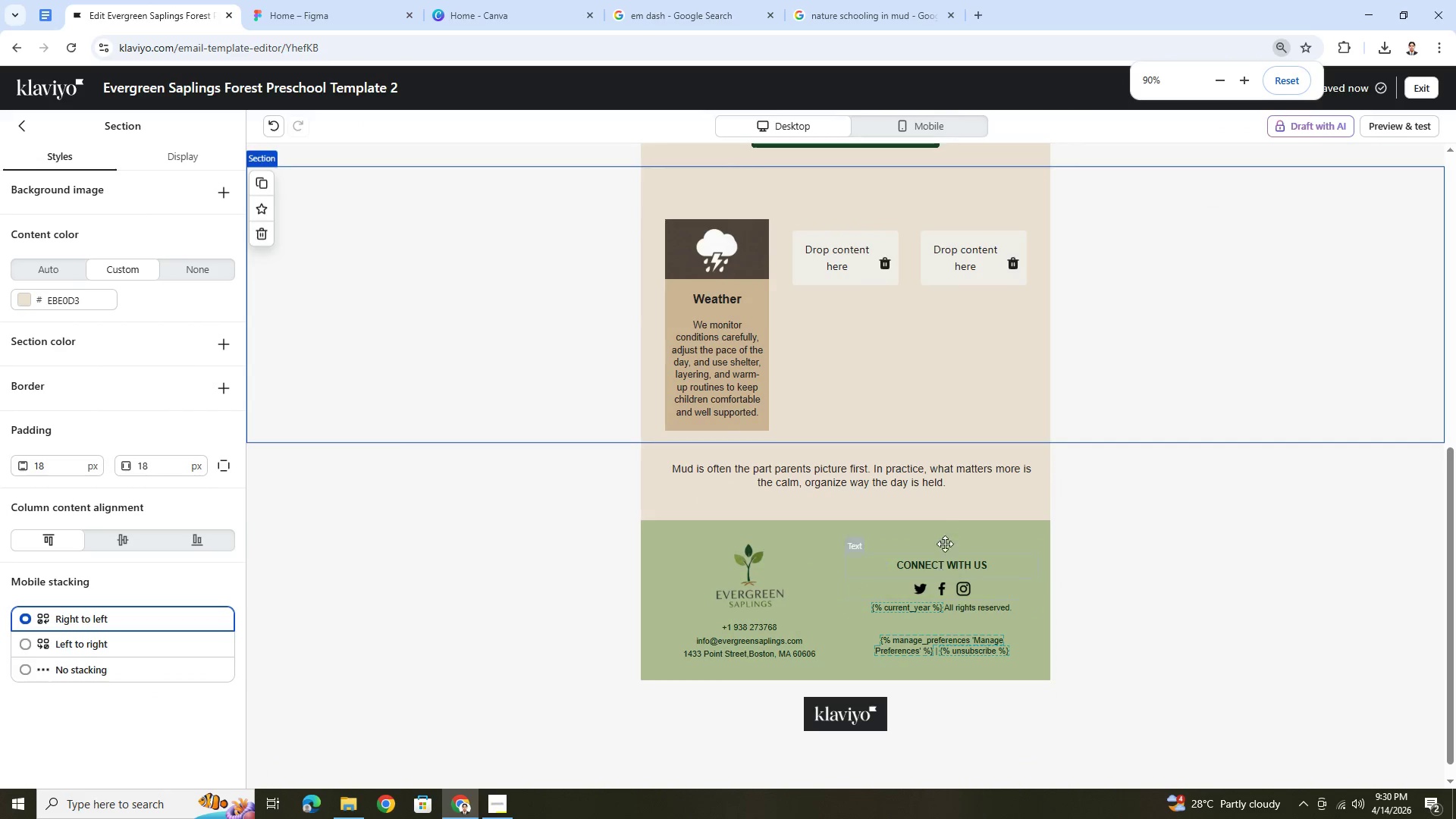 
scroll: coordinate [1052, 614], scroll_direction: up, amount: 4.0
 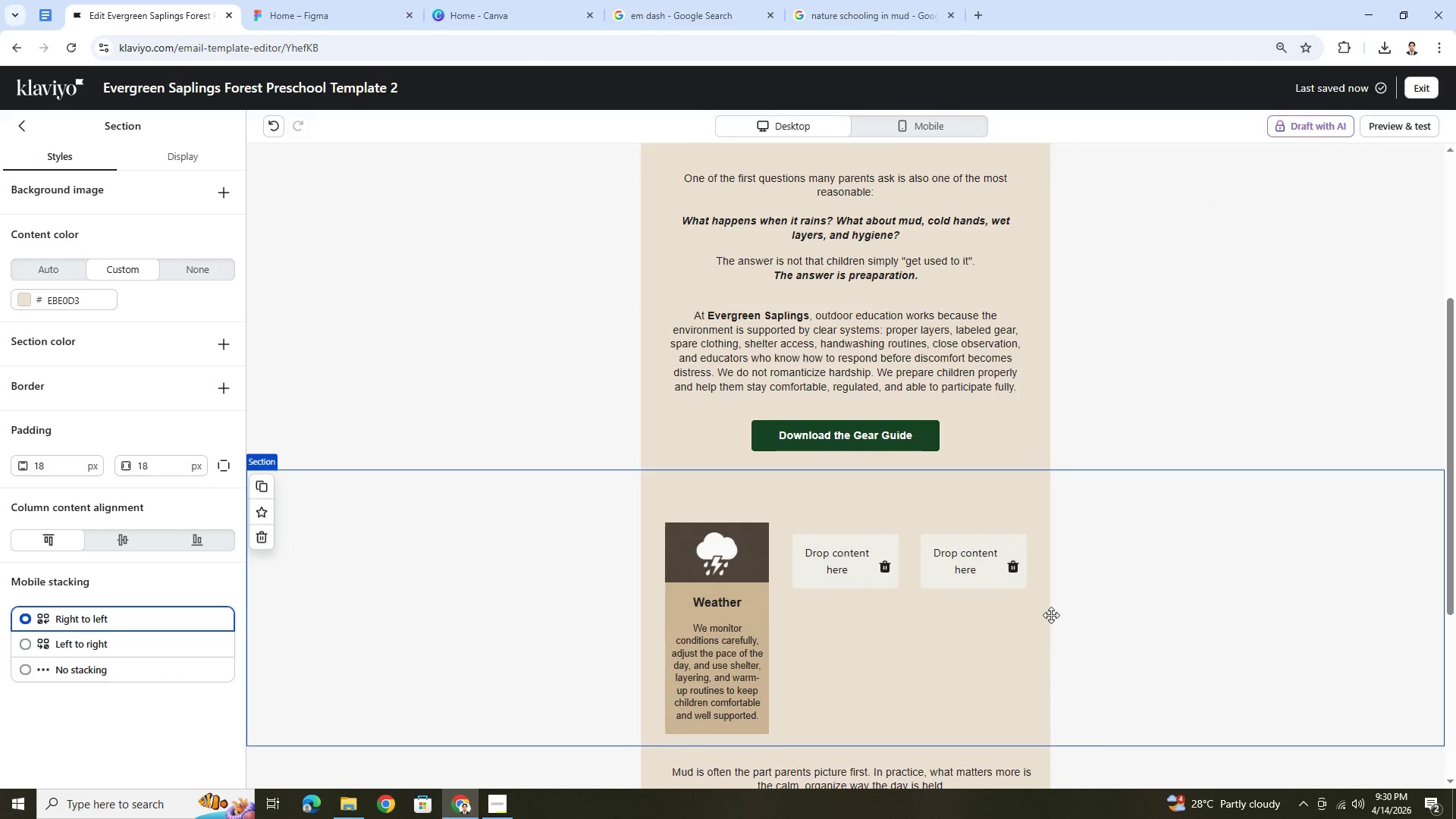 
scroll: coordinate [1050, 615], scroll_direction: down, amount: 3.0
 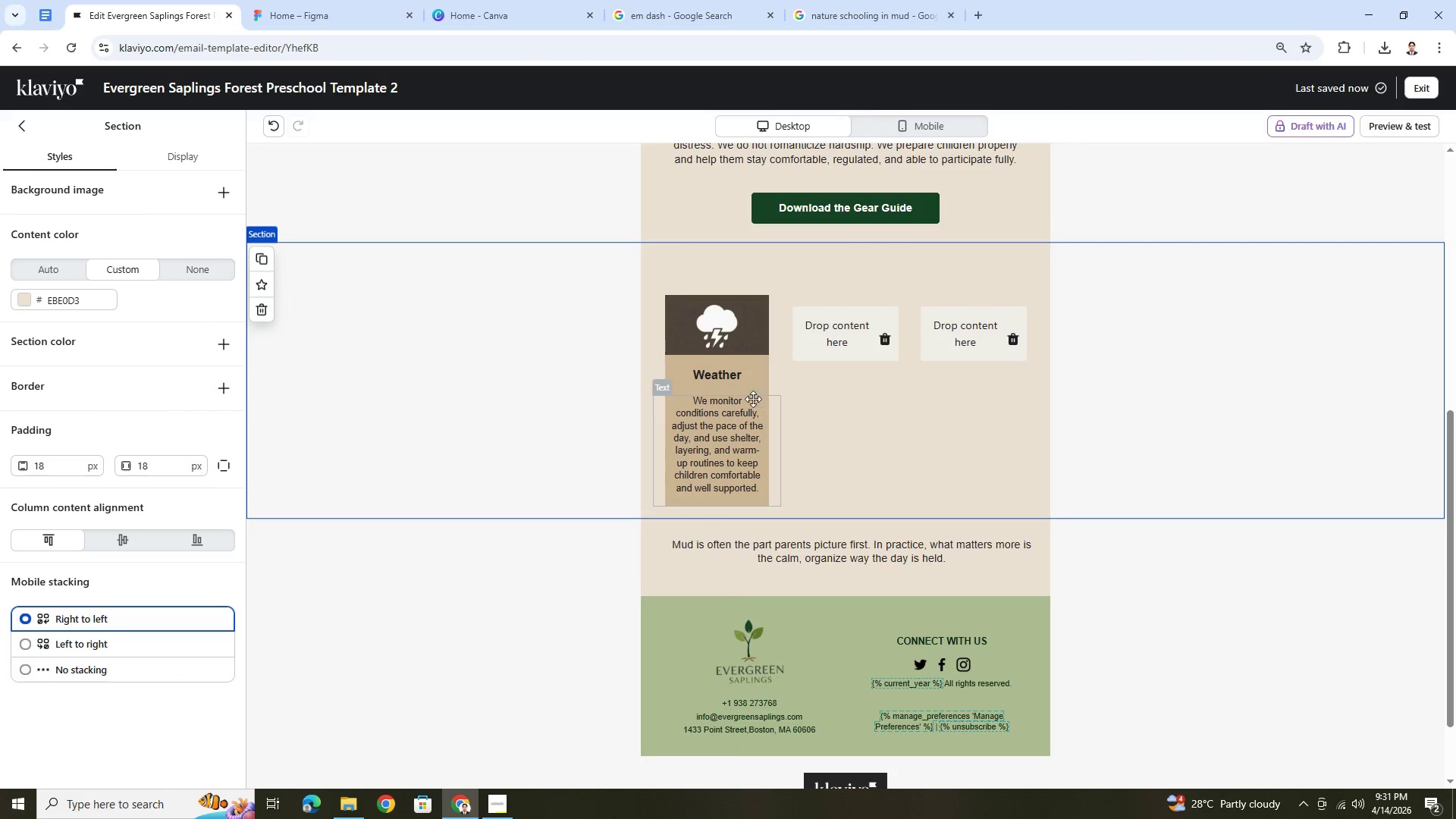 
left_click([752, 372])
 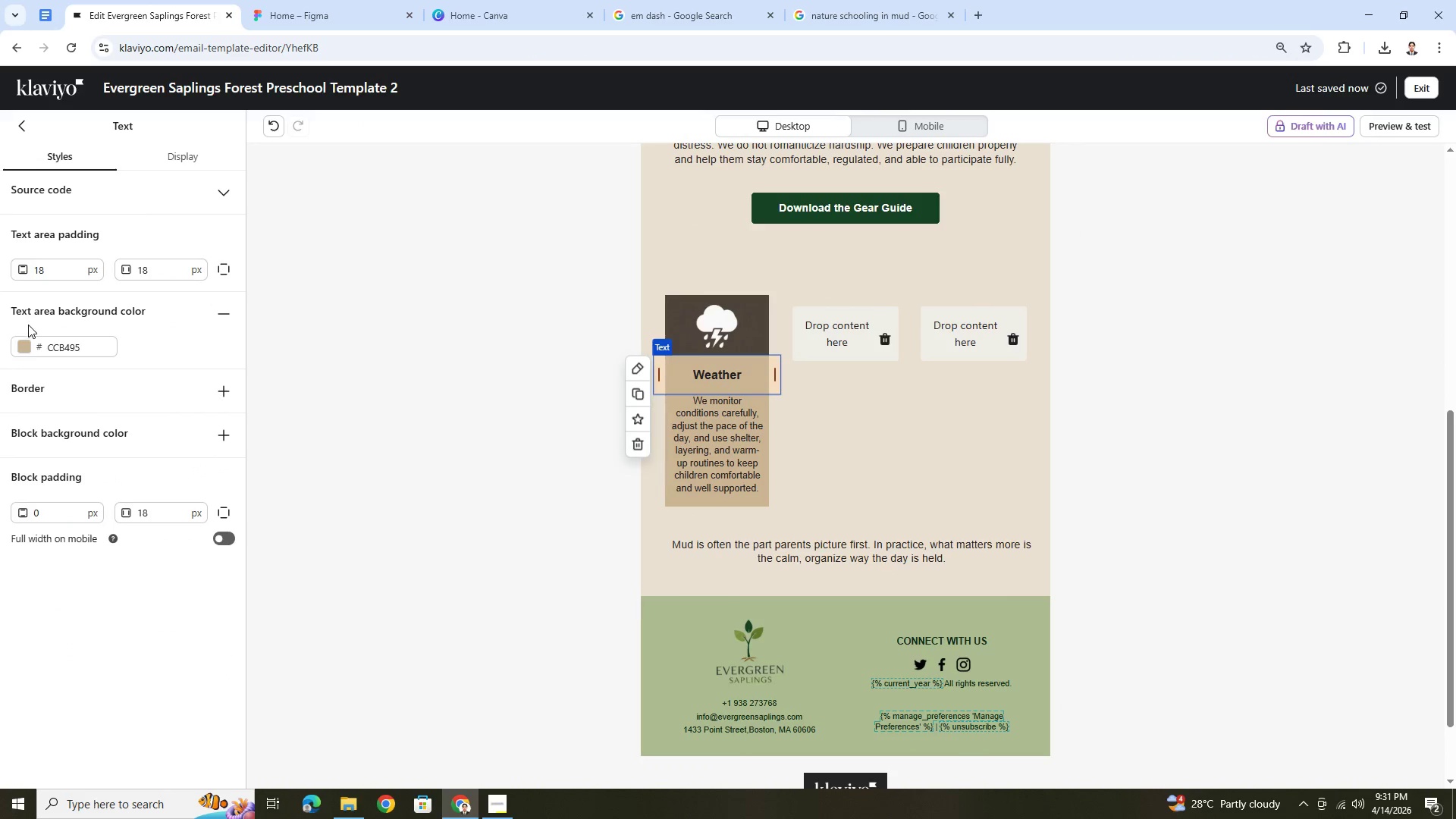 
left_click([26, 344])
 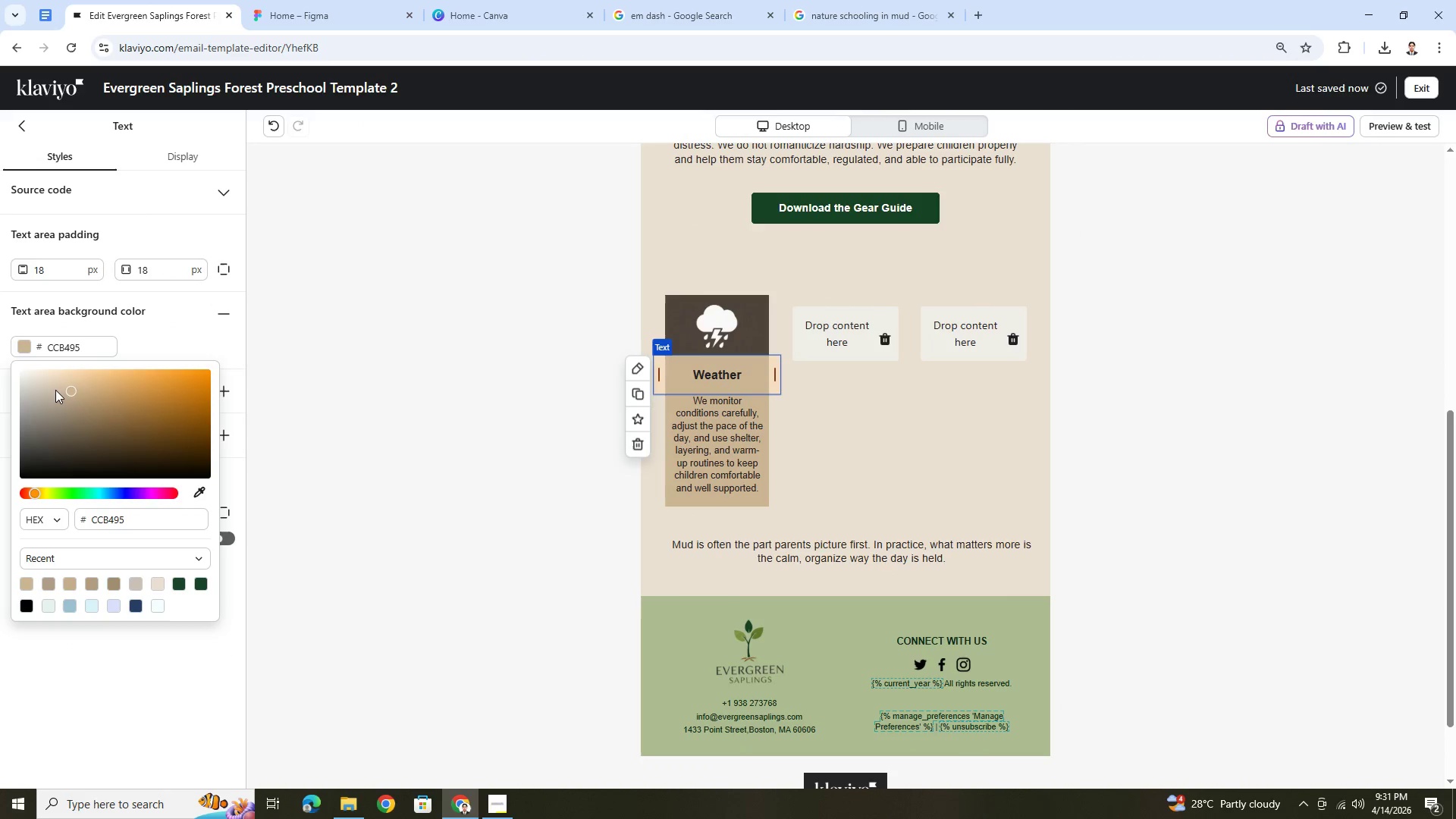 
left_click([55, 389])
 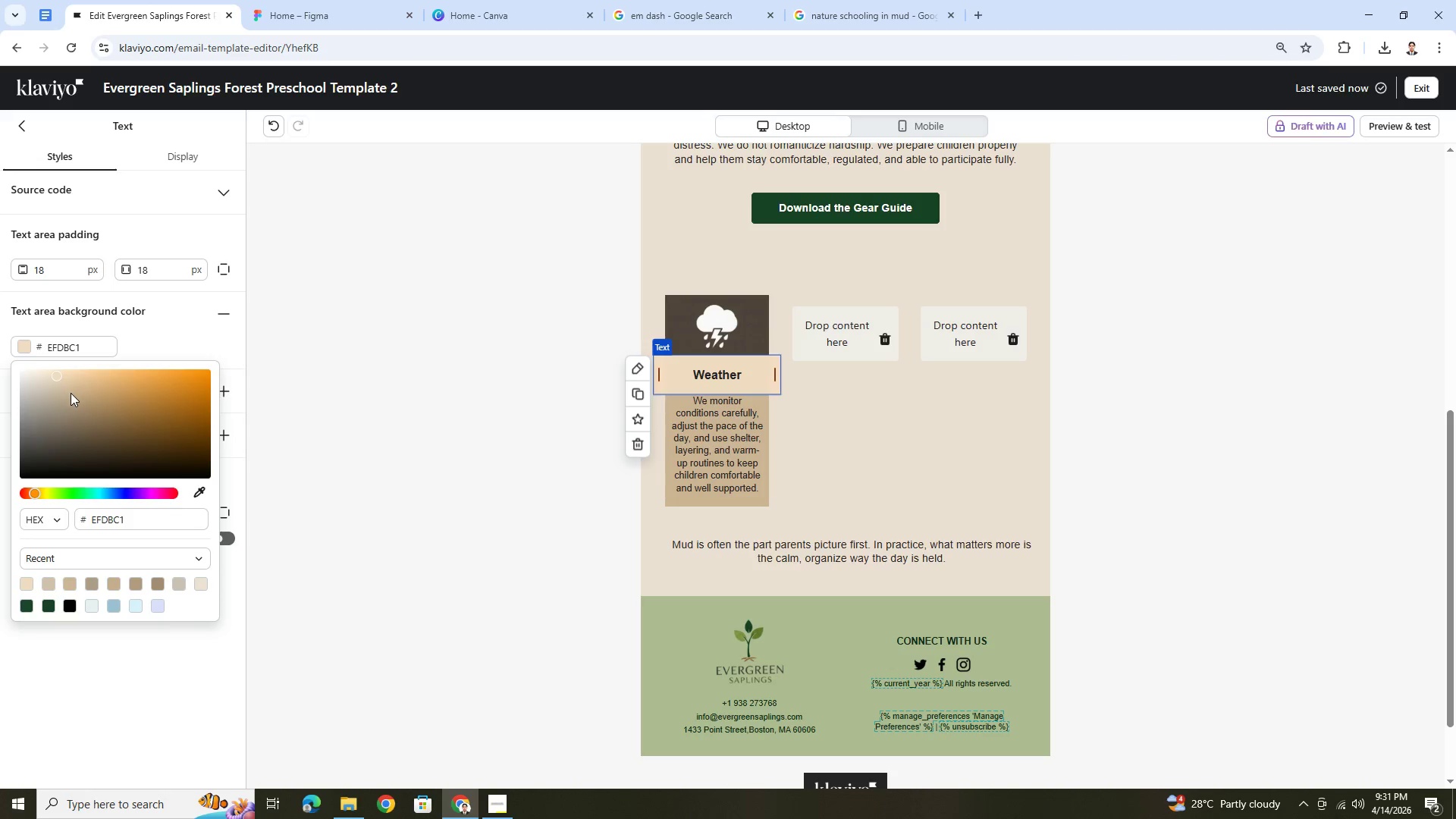 
left_click([56, 383])
 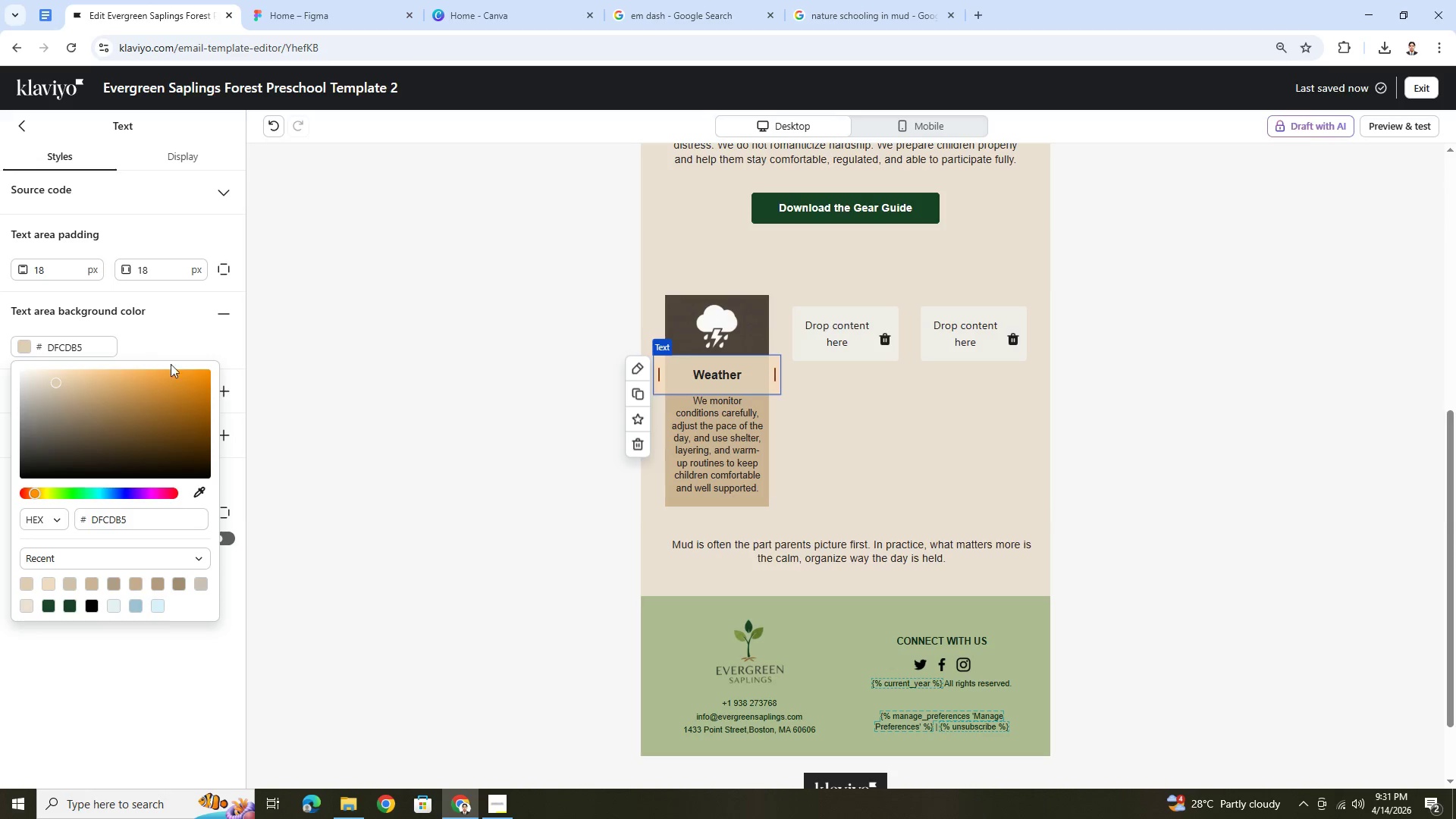 
double_click([108, 347])
 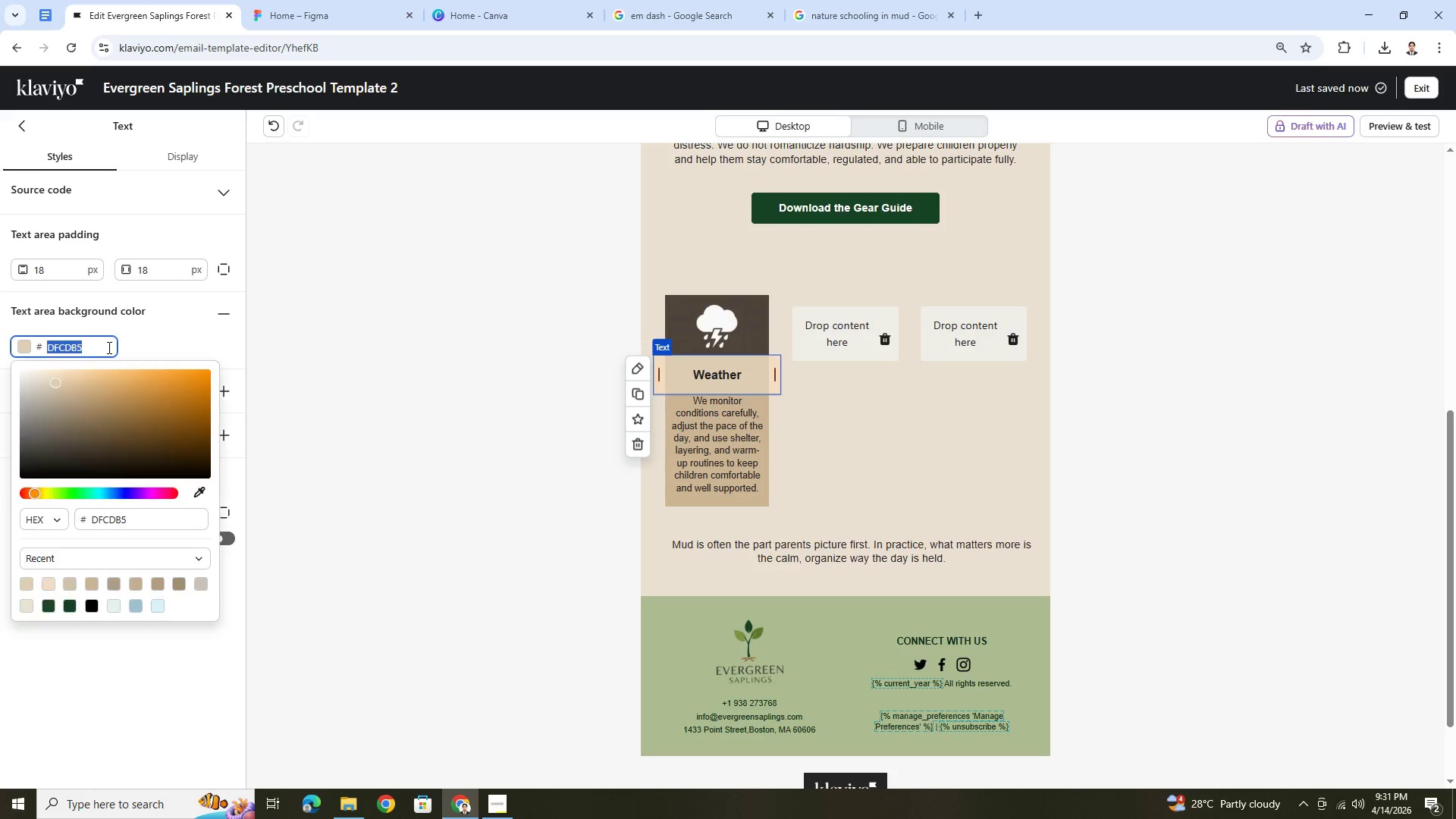 
key(Control+C)
 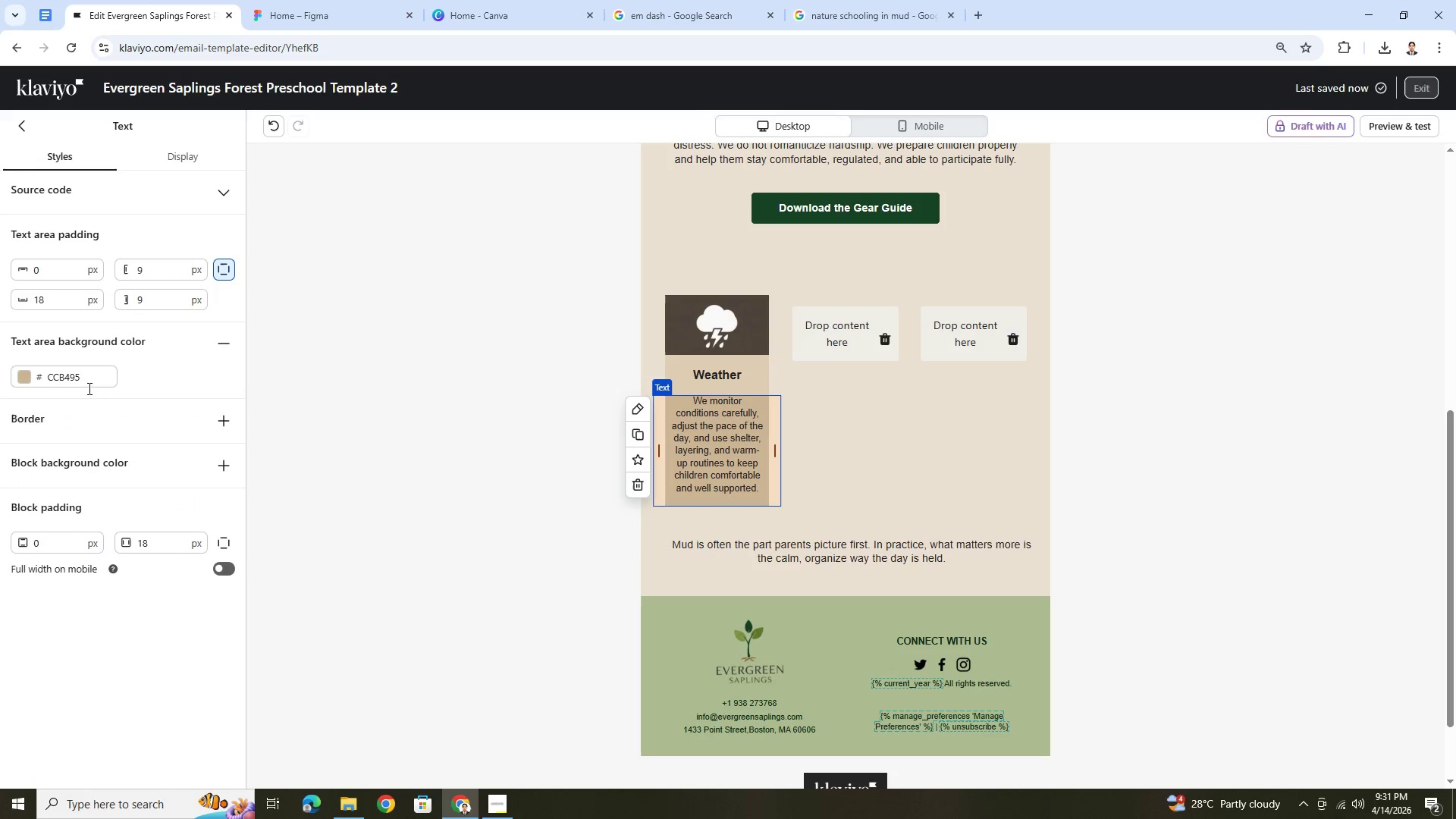 
double_click([93, 380])
 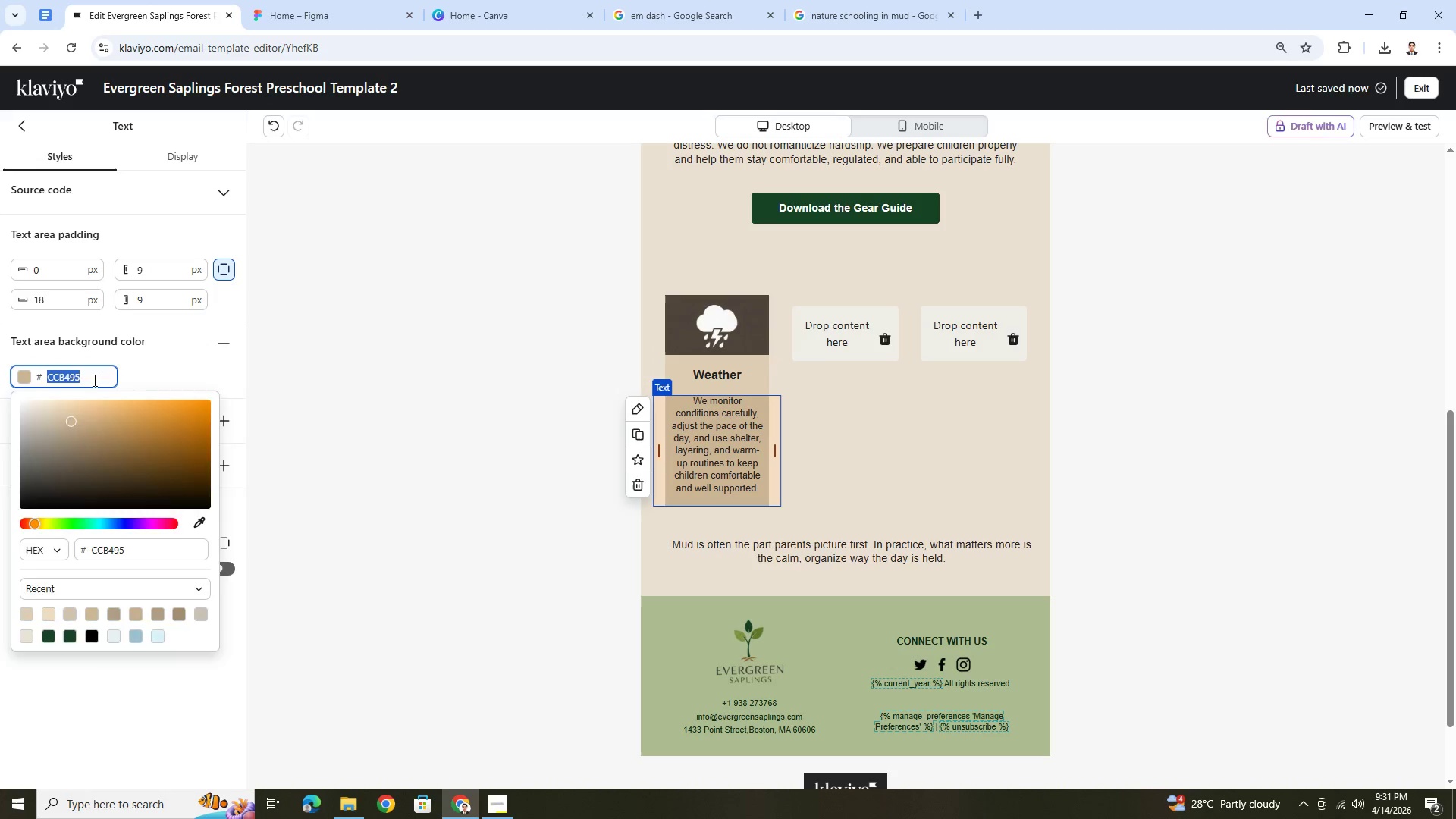 
key(Control+ControlLeft)
 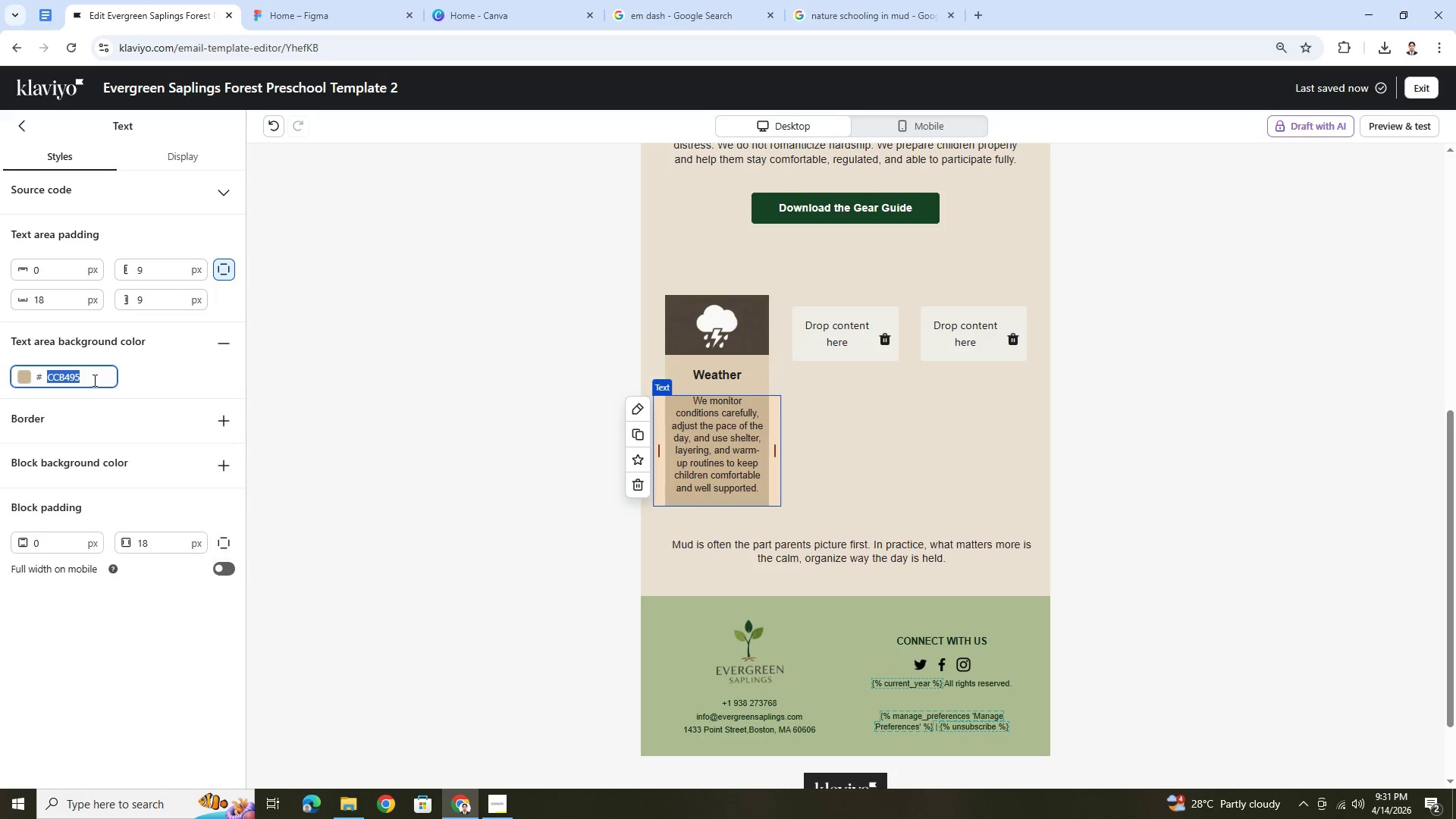 
key(Control+V)
 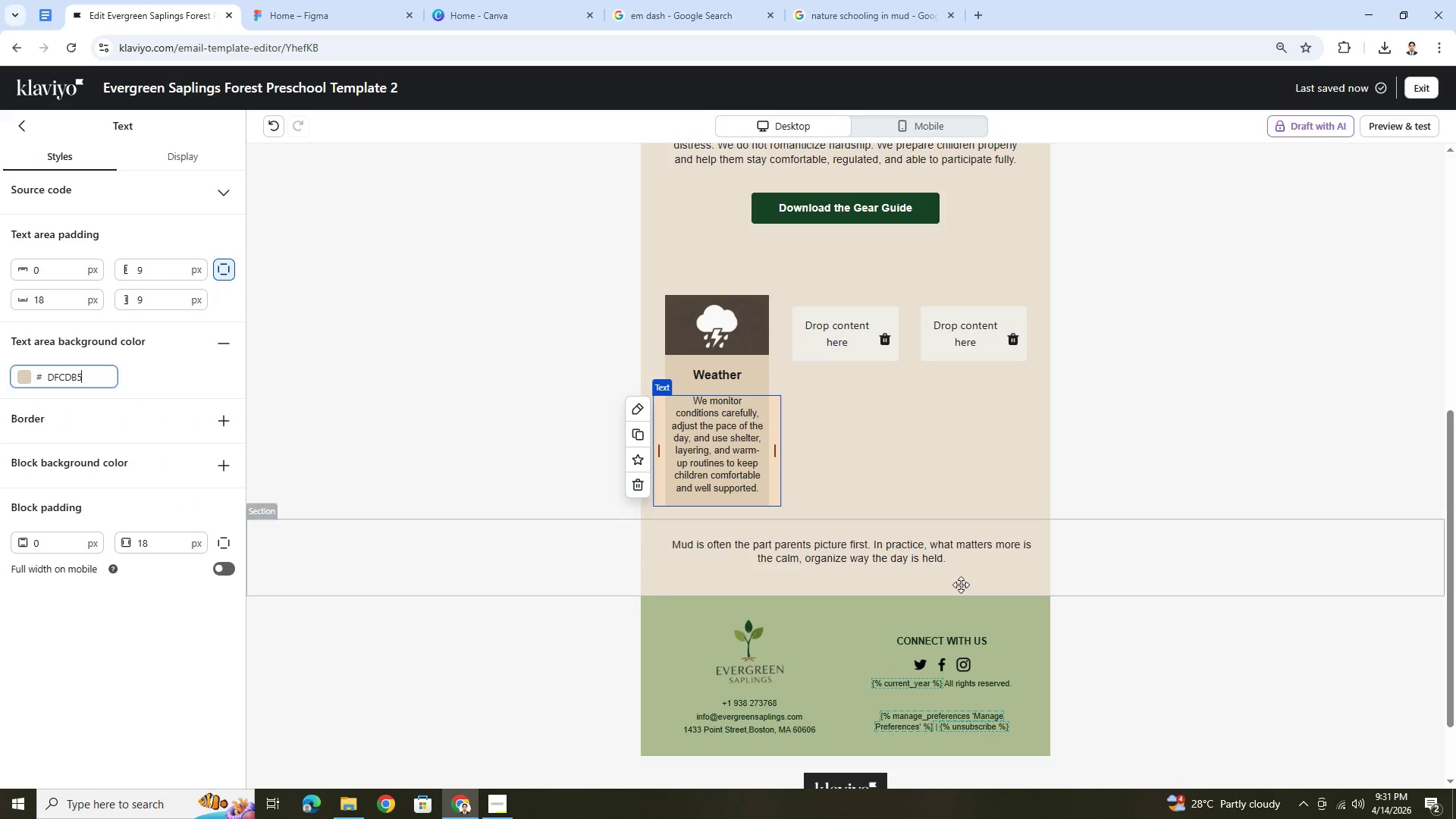 
left_click([962, 597])
 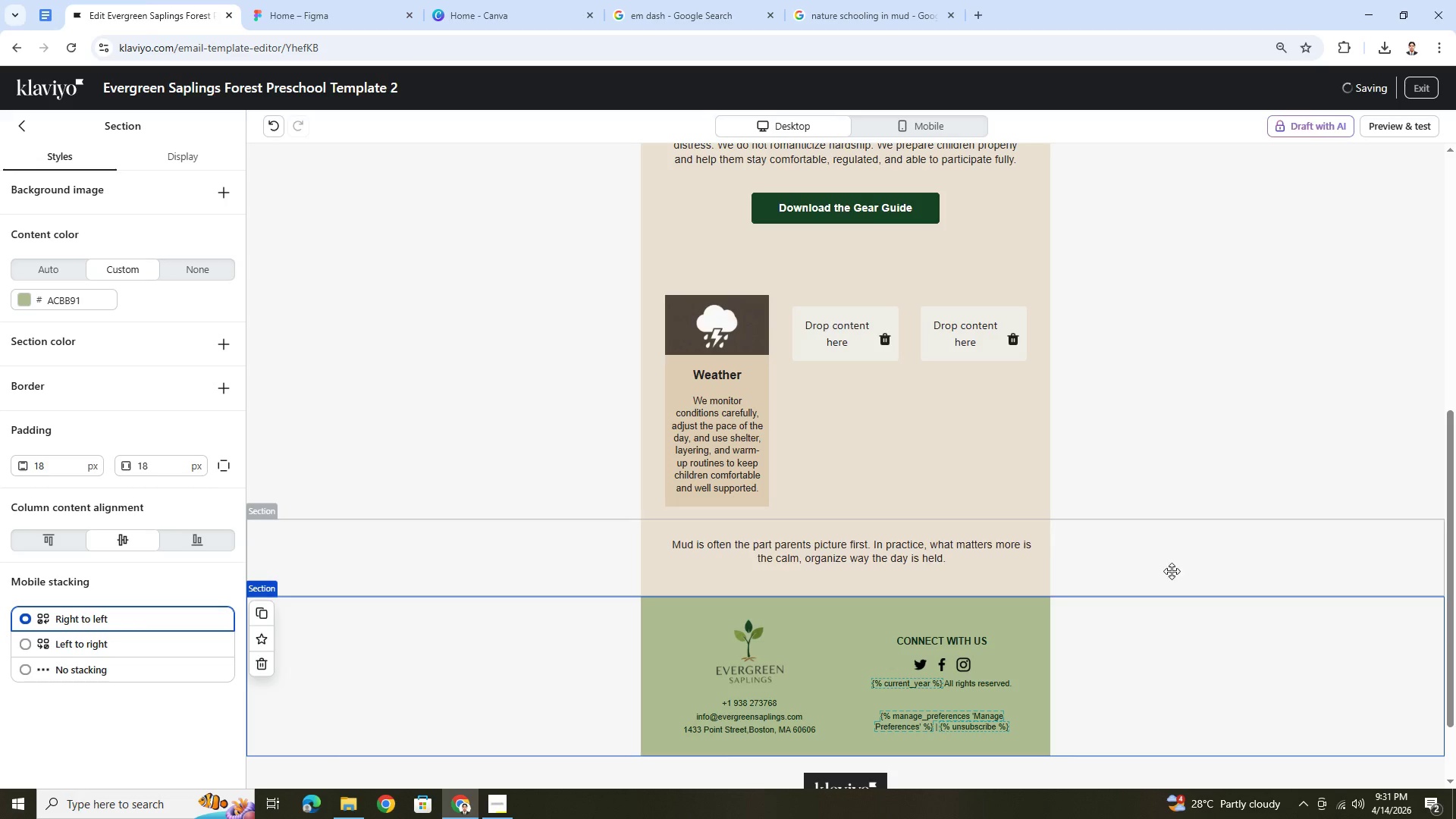 
scroll: coordinate [1177, 569], scroll_direction: up, amount: 2.0
 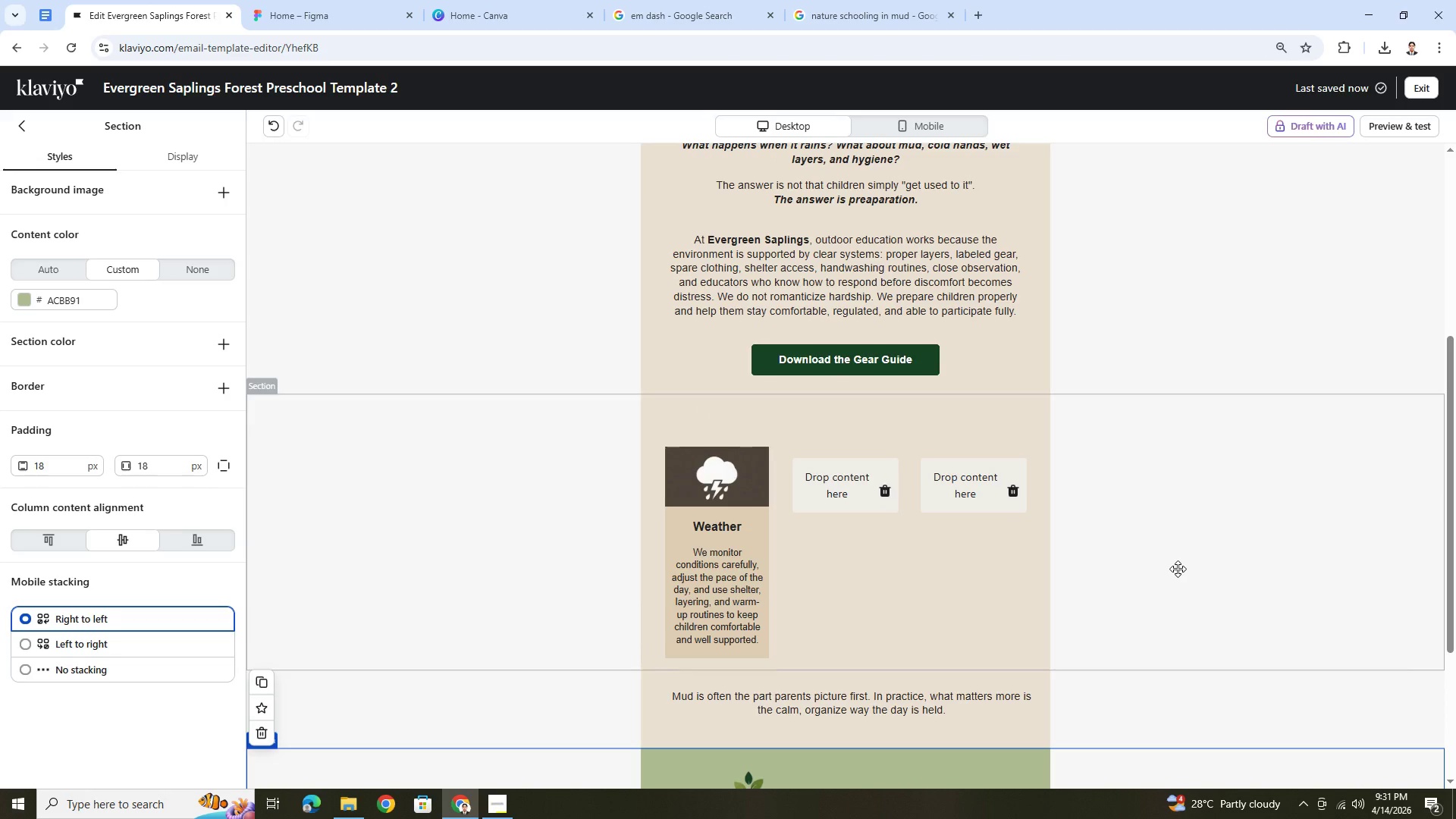 
scroll: coordinate [1171, 585], scroll_direction: none, amount: 0.0
 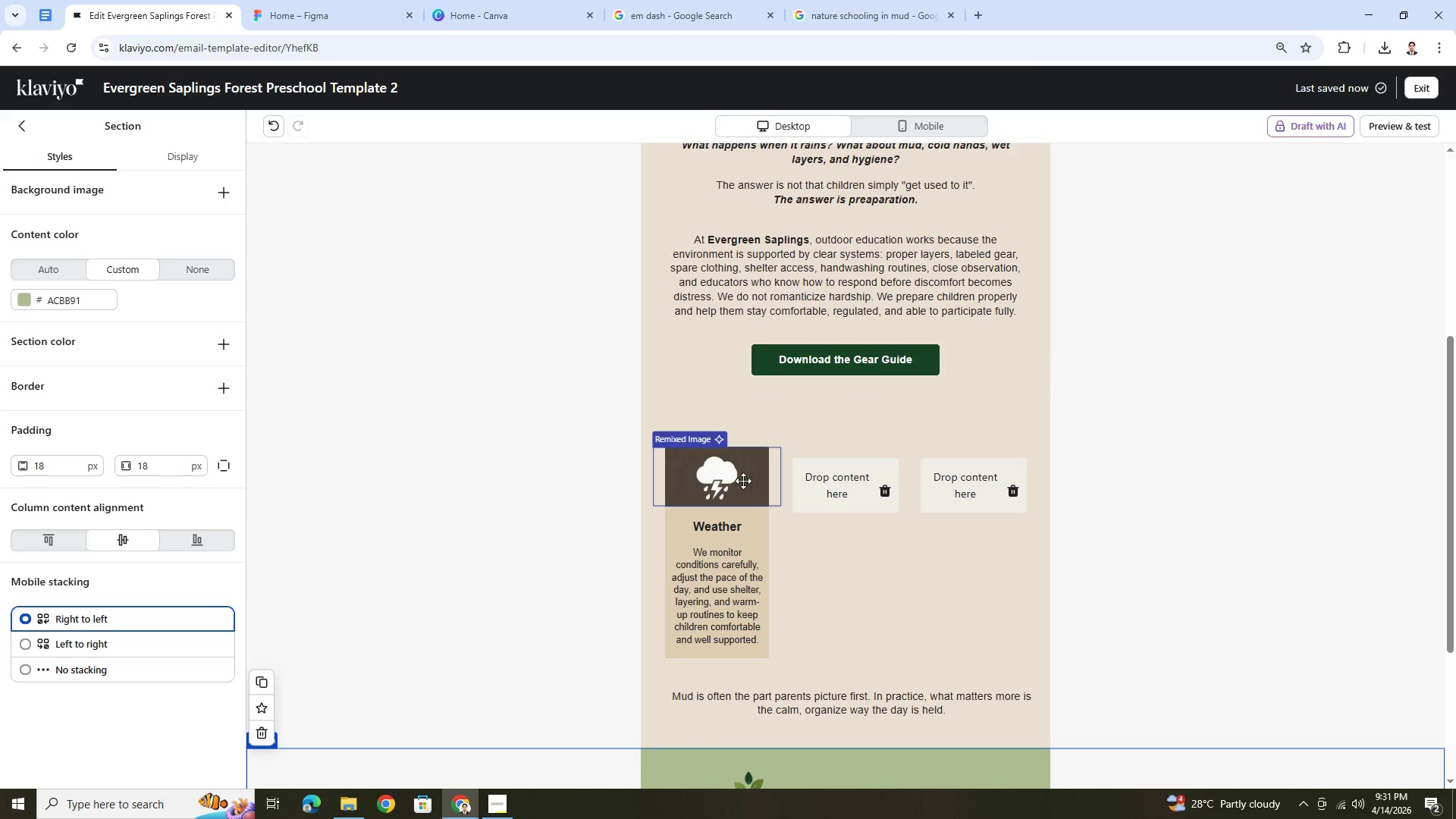 
left_click([750, 467])
 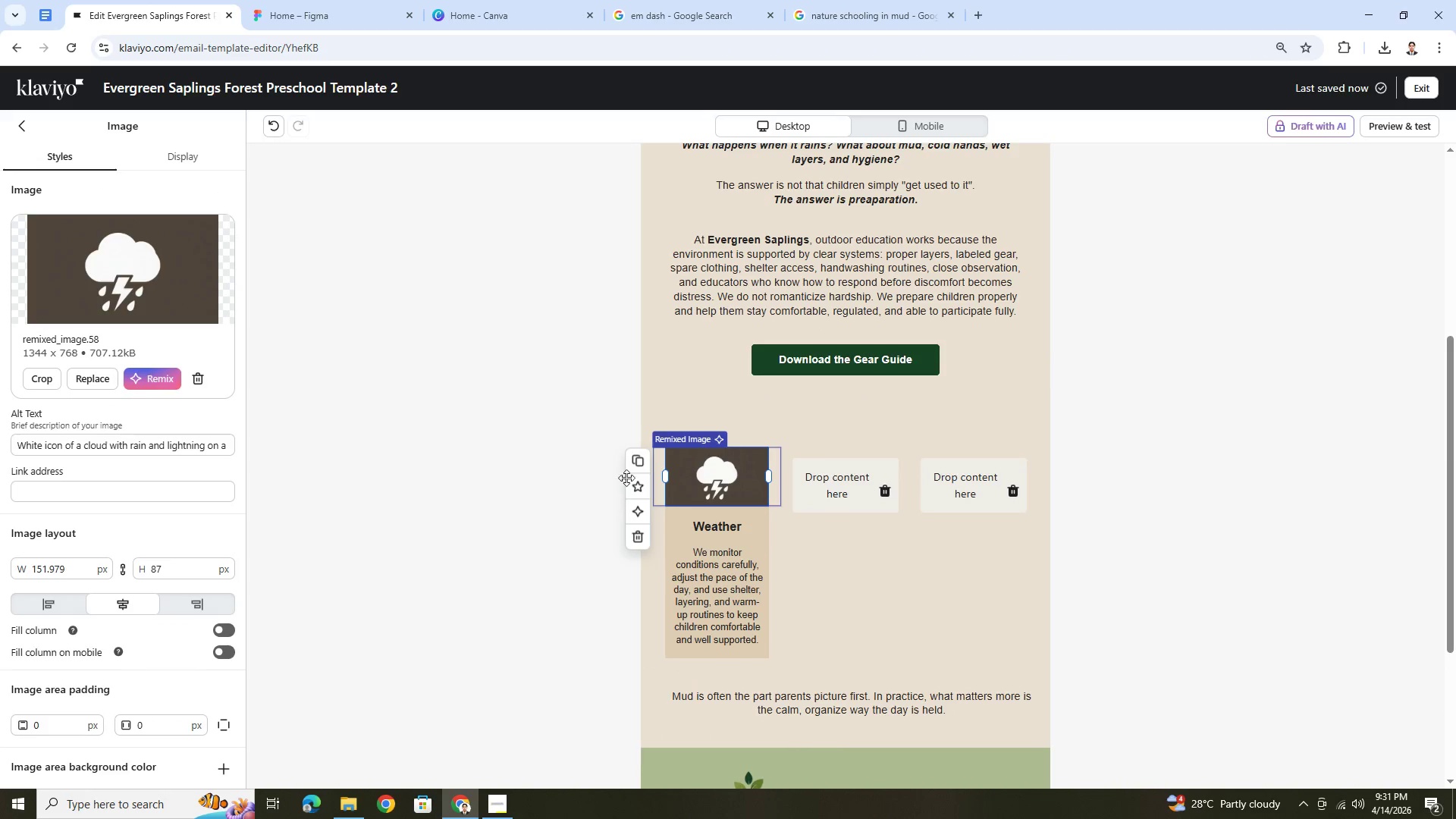 
left_click([642, 460])
 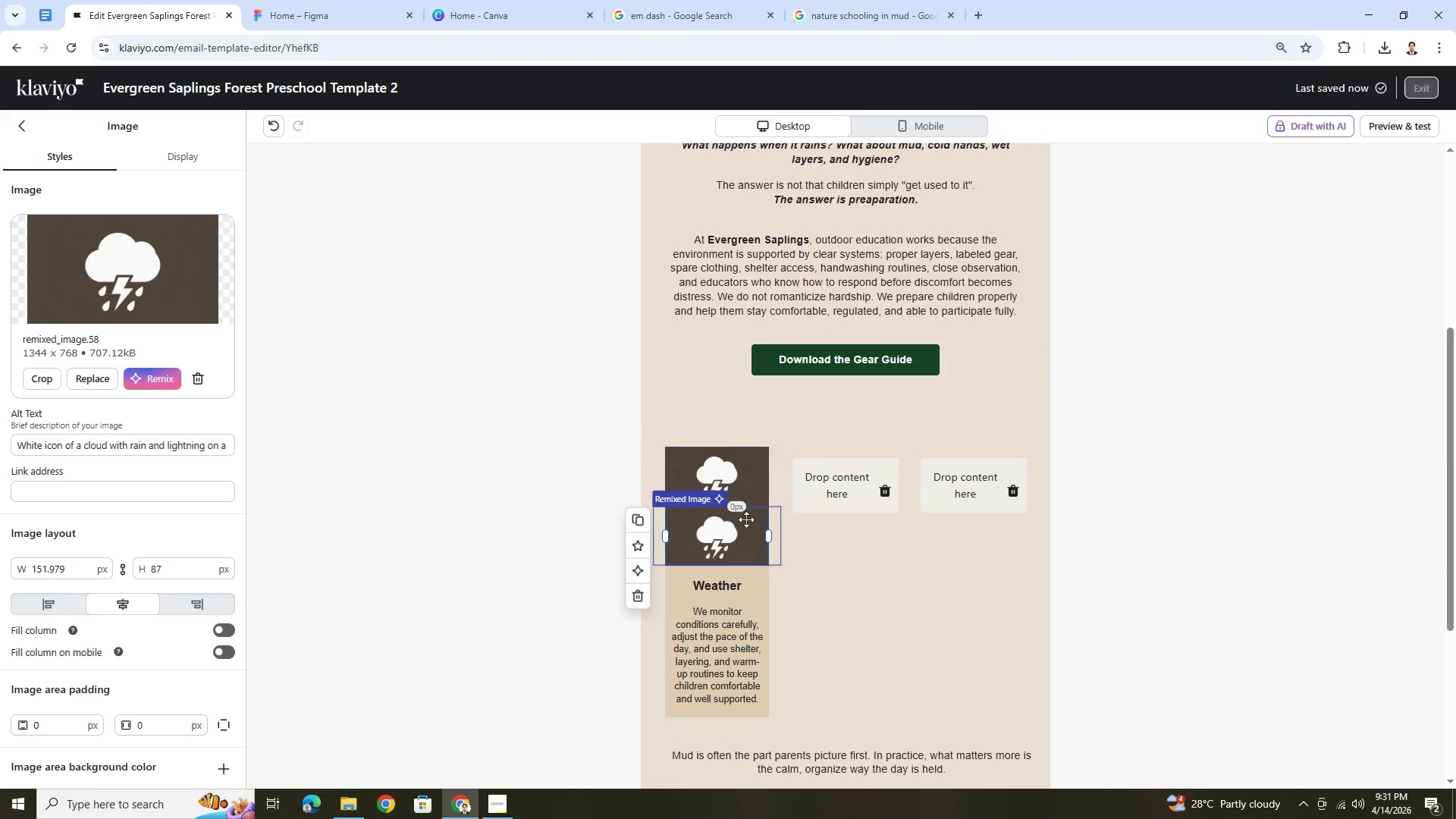 
left_click_drag(start_coordinate=[739, 527], to_coordinate=[836, 482])
 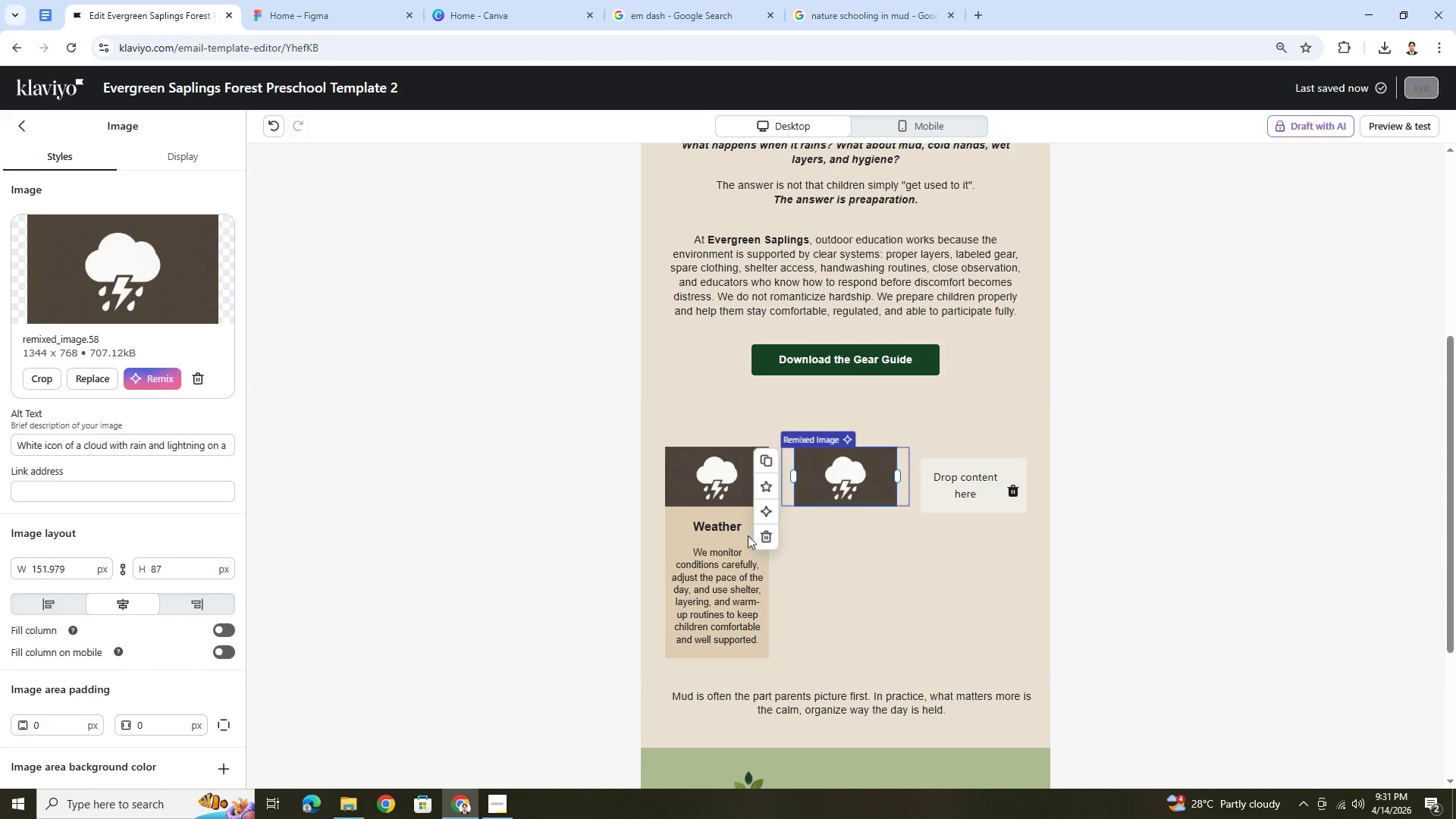 
left_click([716, 517])
 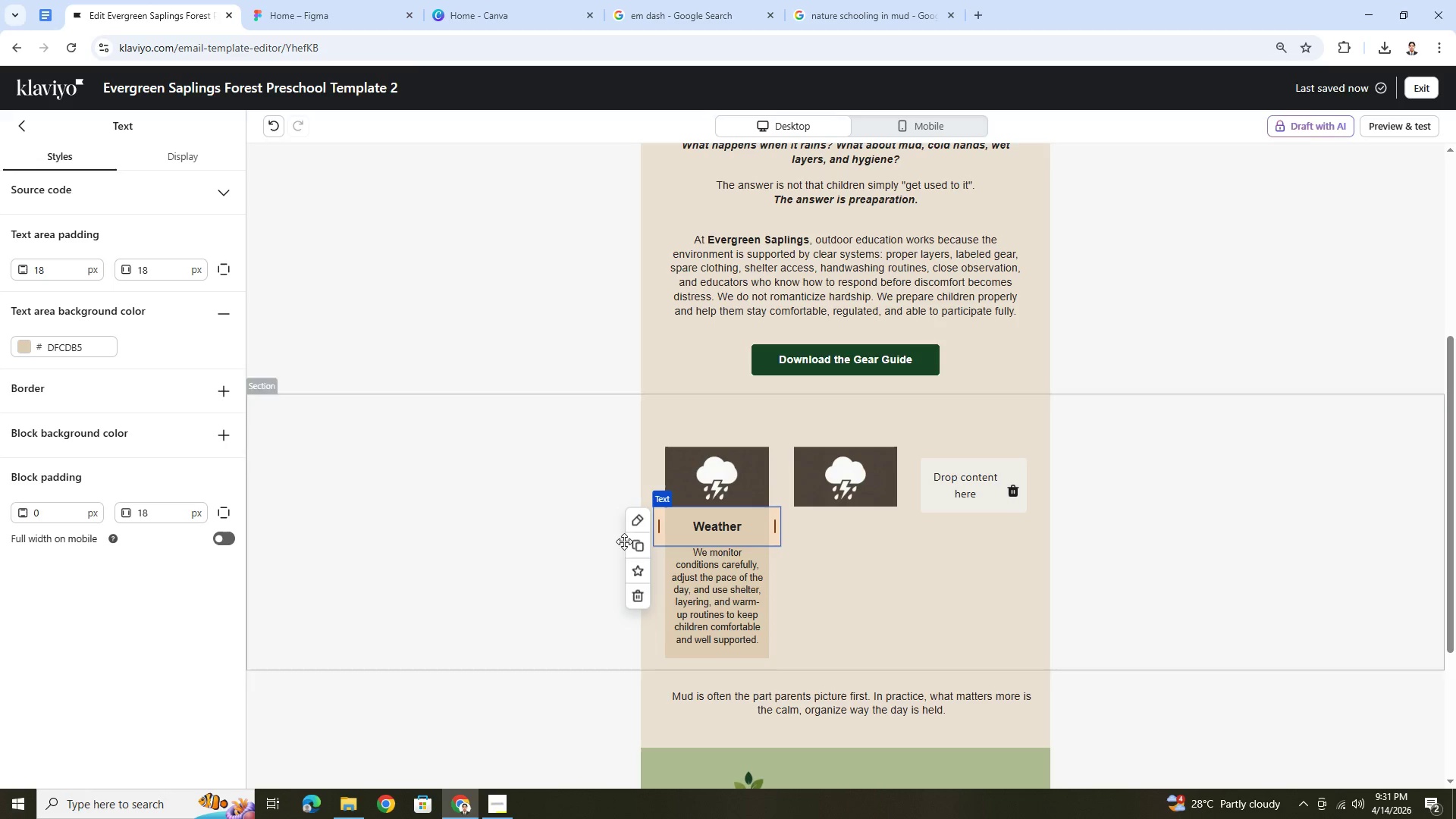 
left_click([632, 545])
 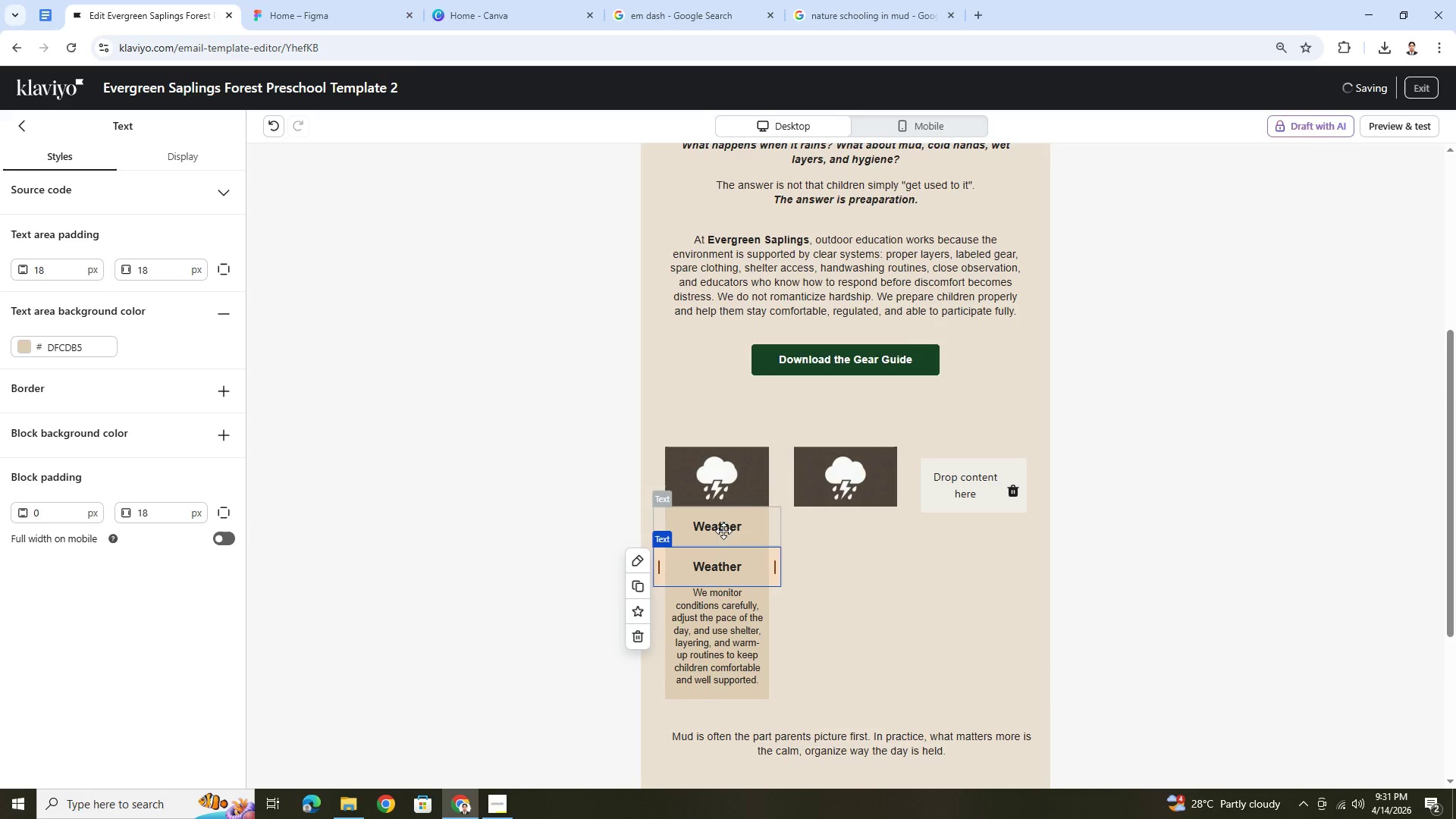 
left_click_drag(start_coordinate=[726, 529], to_coordinate=[864, 520])
 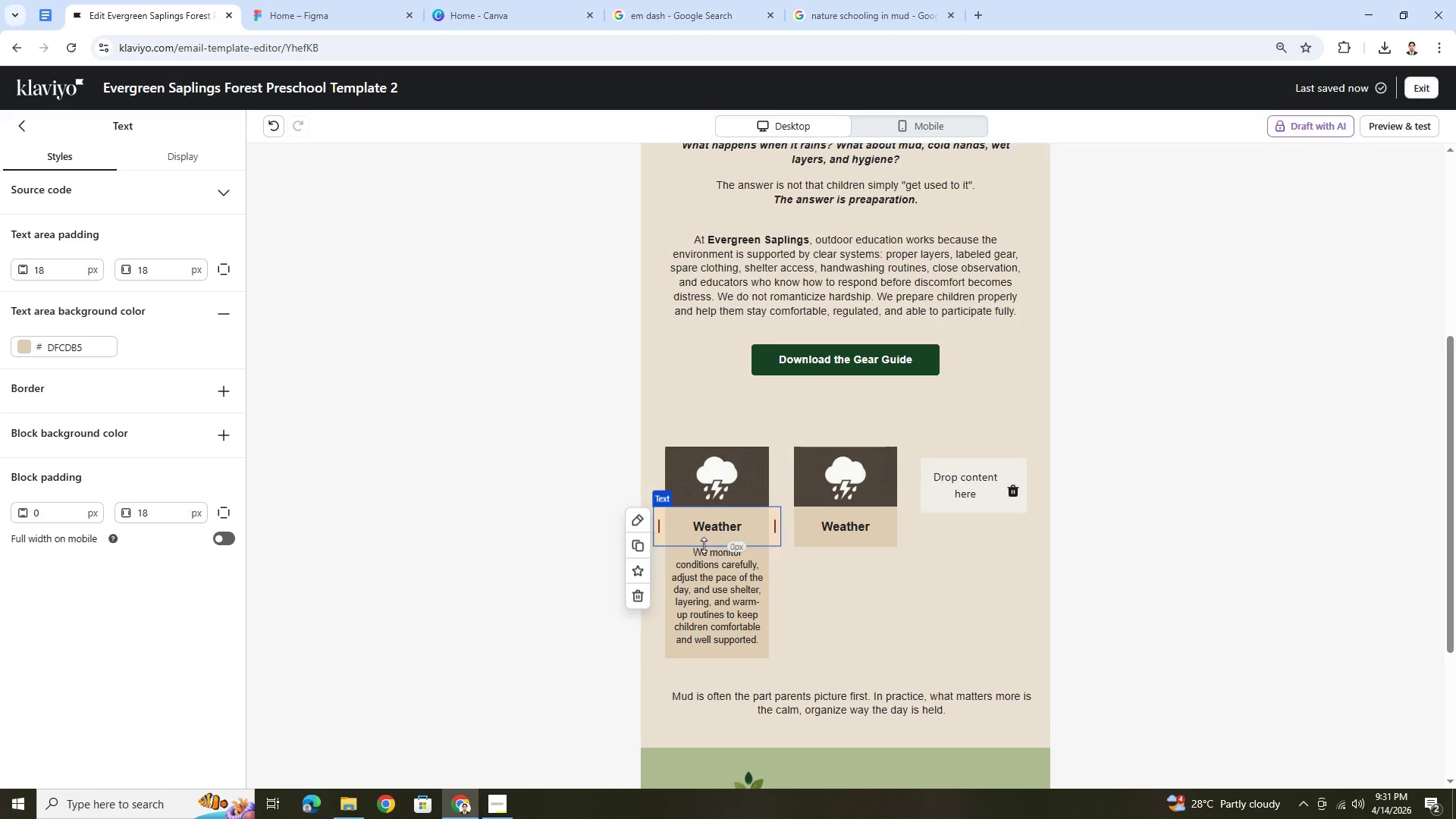 
left_click([717, 570])
 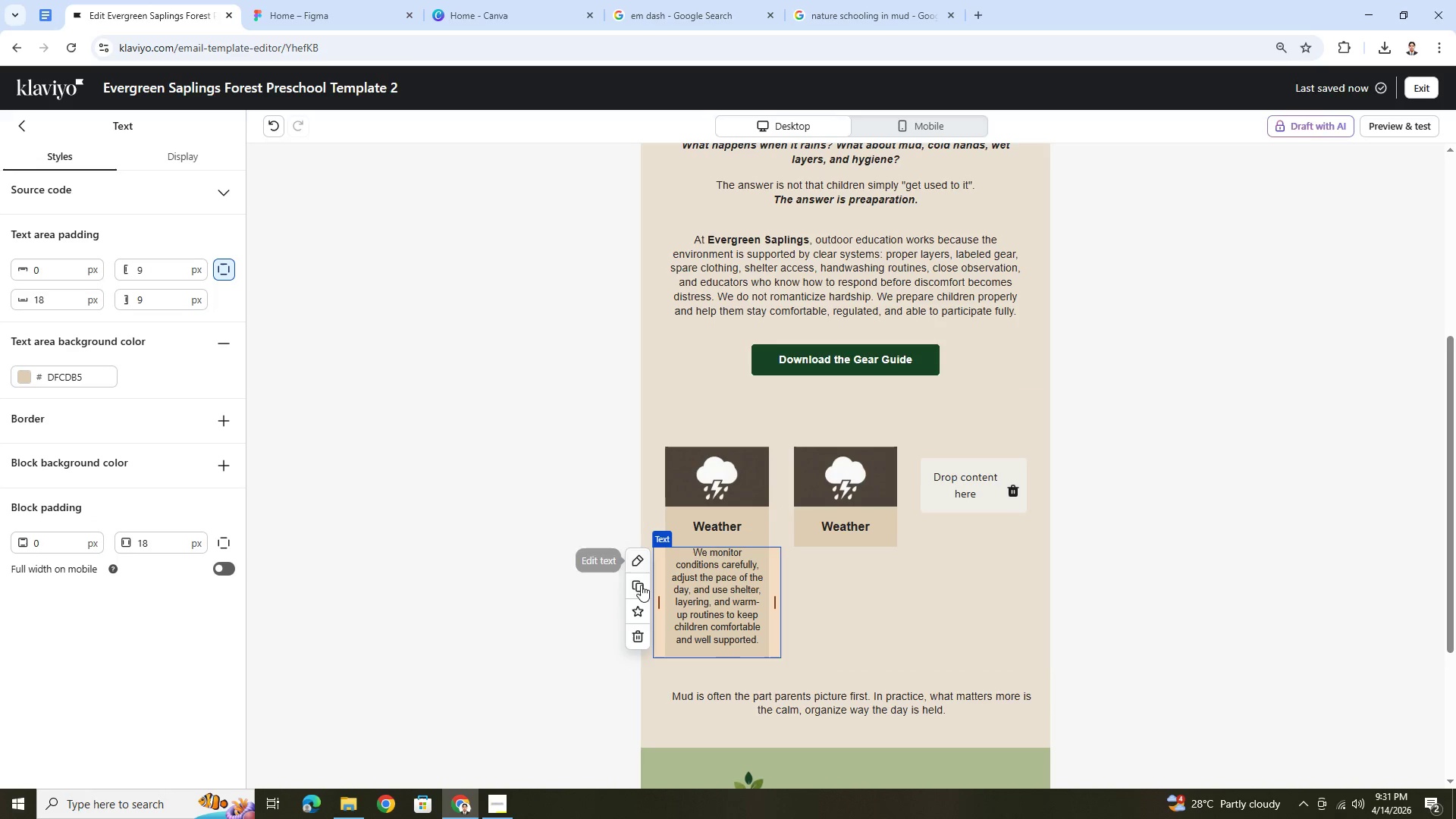 
left_click([641, 587])
 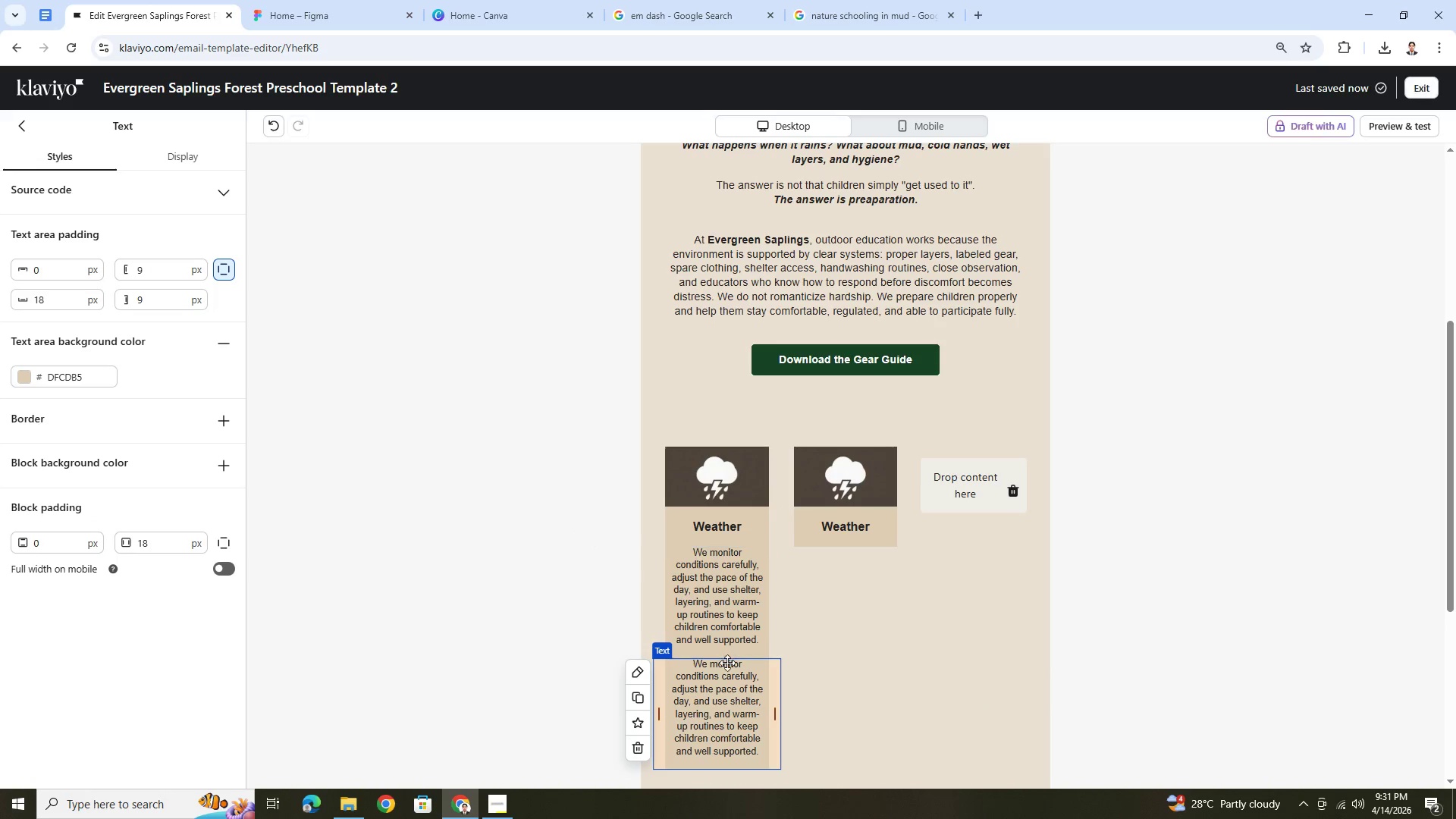 
left_click_drag(start_coordinate=[727, 673], to_coordinate=[849, 557])
 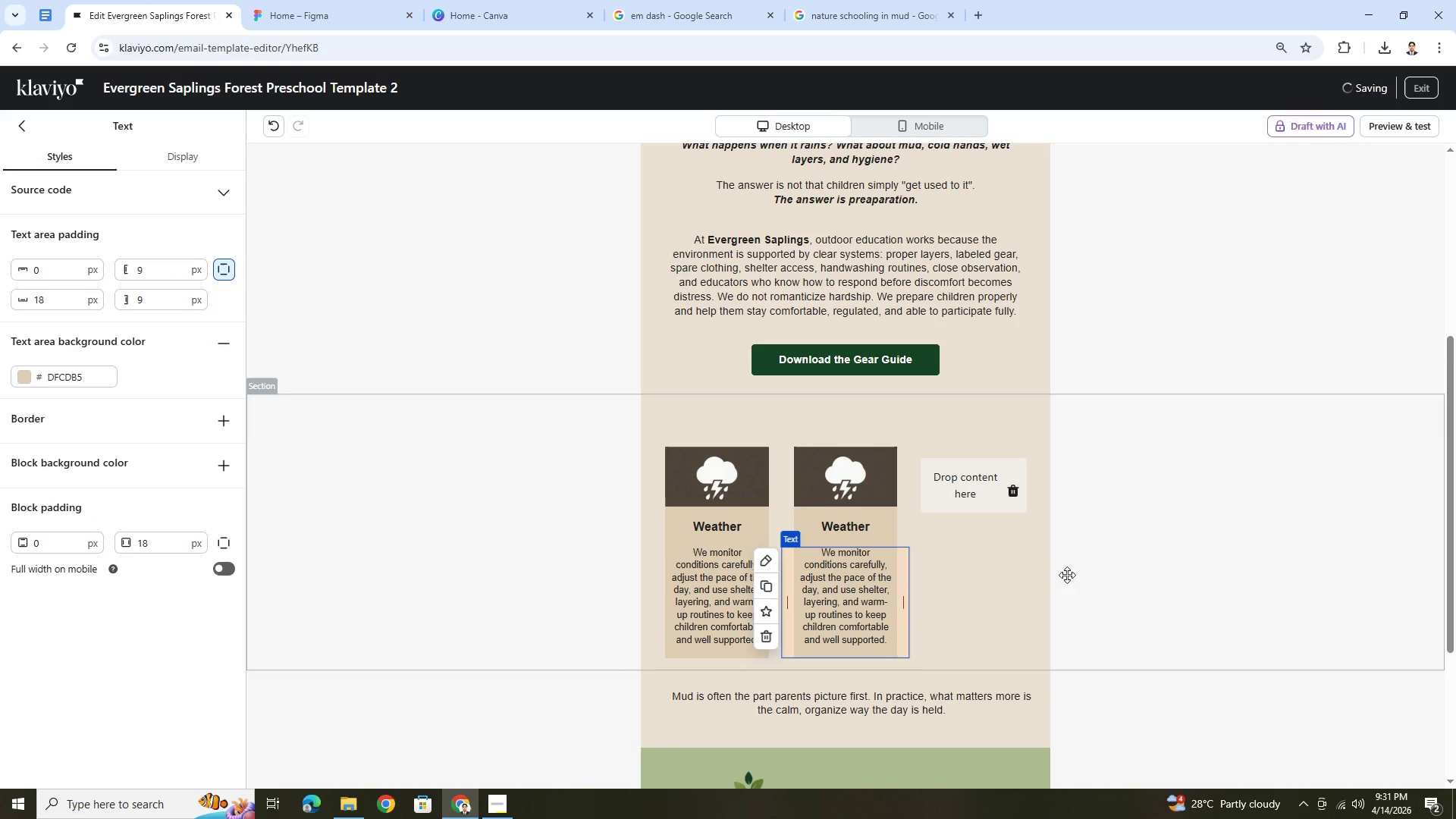 
left_click([1119, 575])
 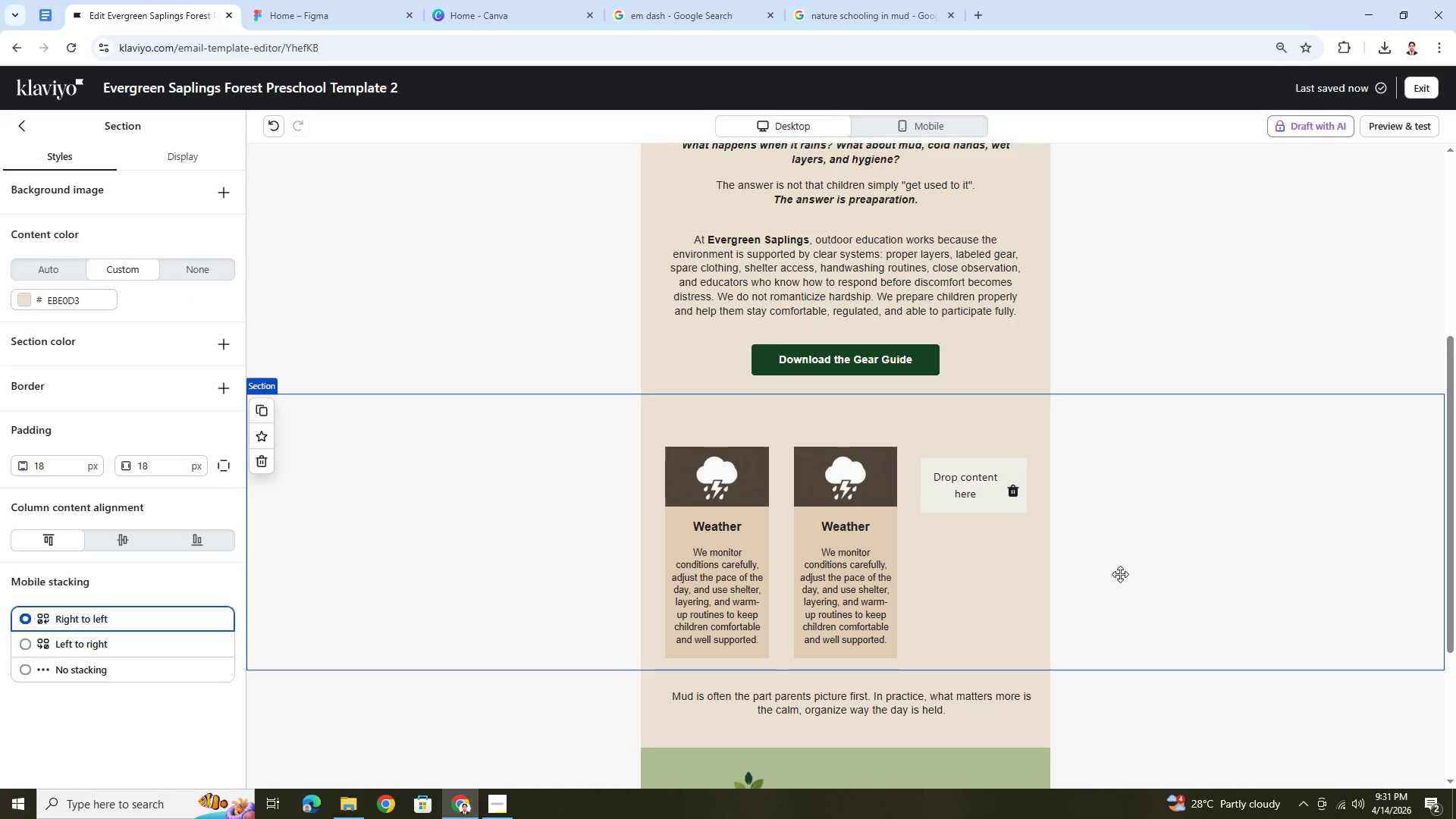 
scroll: coordinate [1120, 574], scroll_direction: down, amount: 1.0
 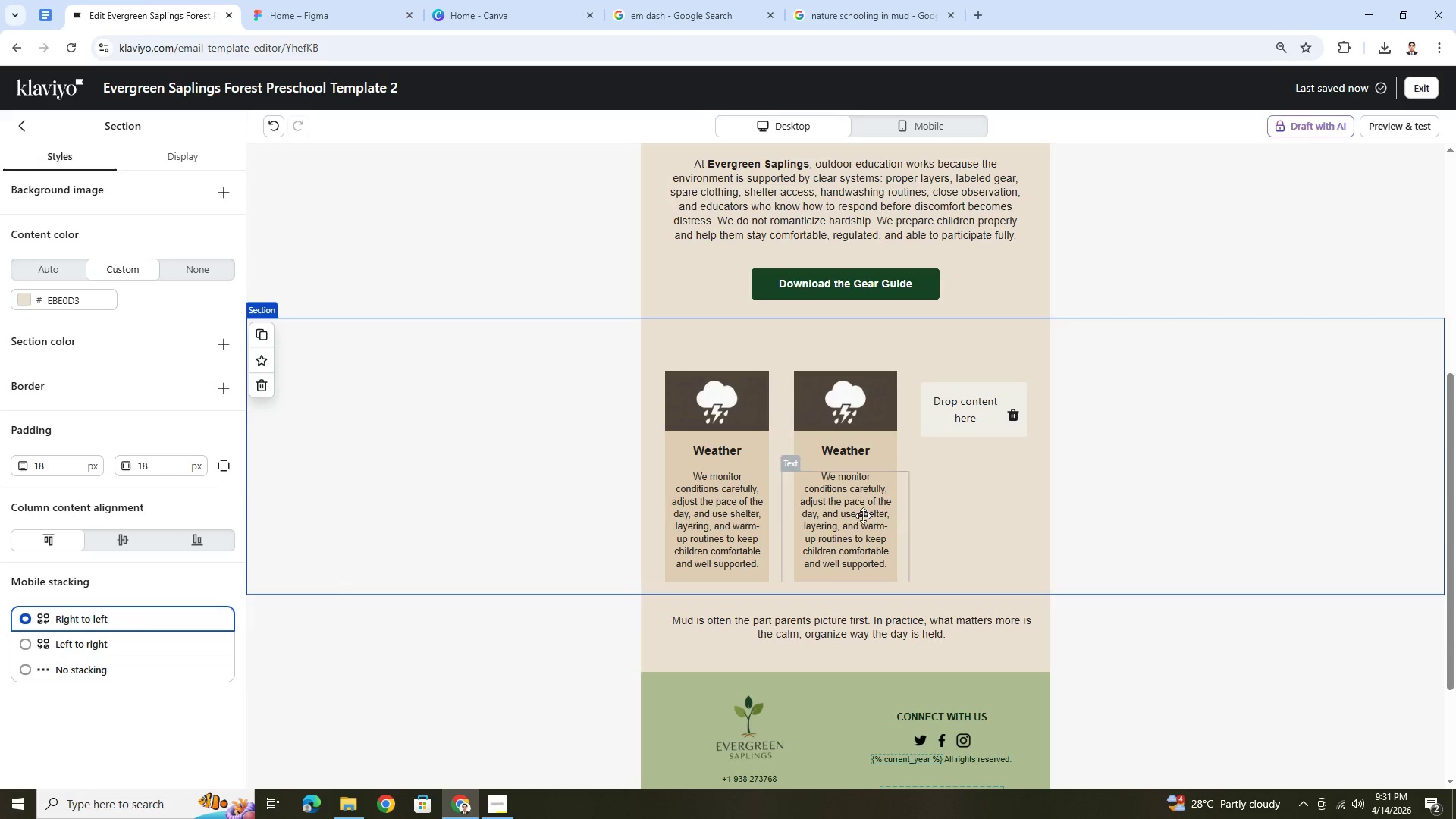 
scroll: coordinate [667, 521], scroll_direction: up, amount: 2.0
 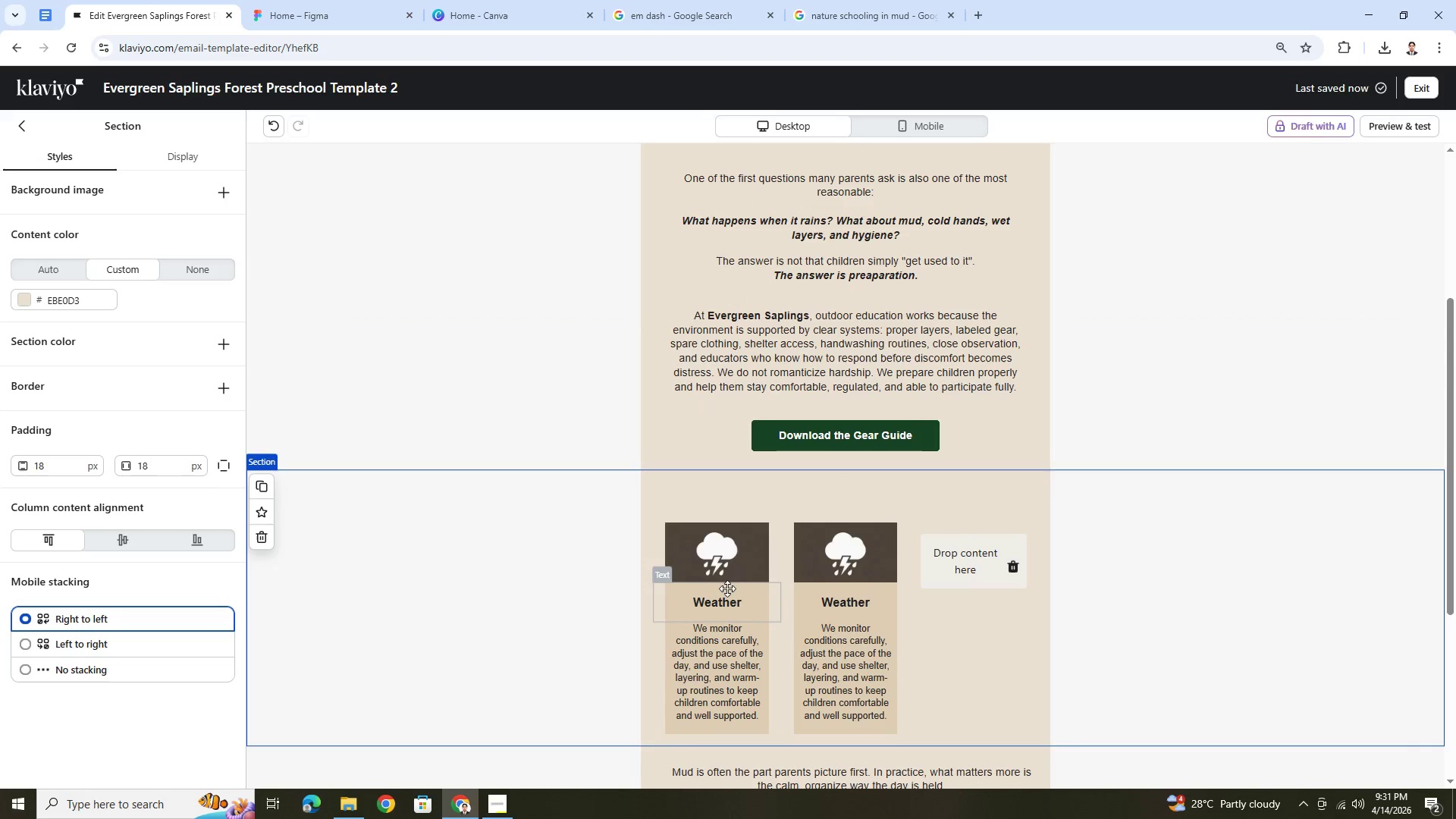 
scroll: coordinate [759, 596], scroll_direction: down, amount: 2.0
 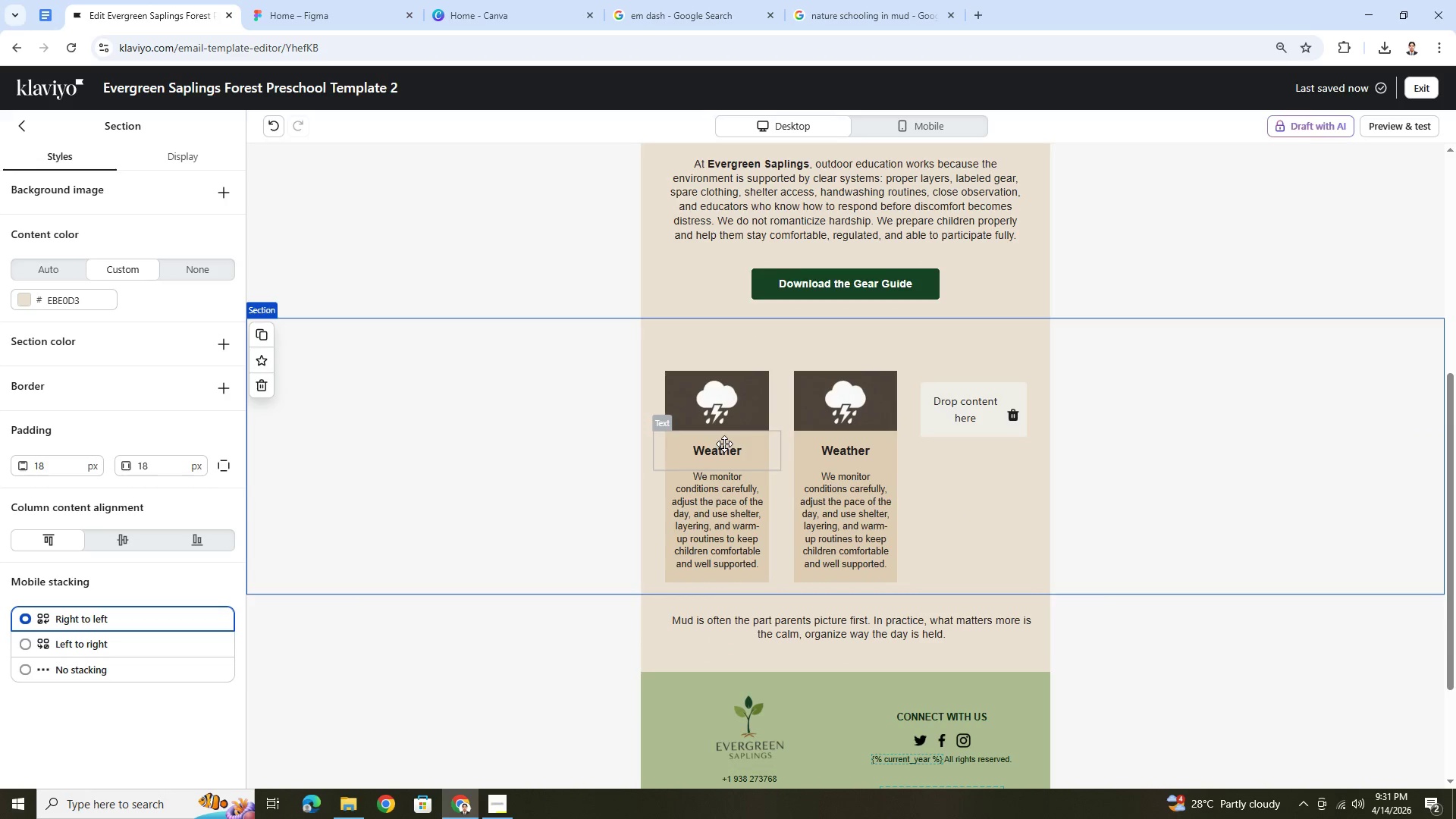 
left_click([724, 444])
 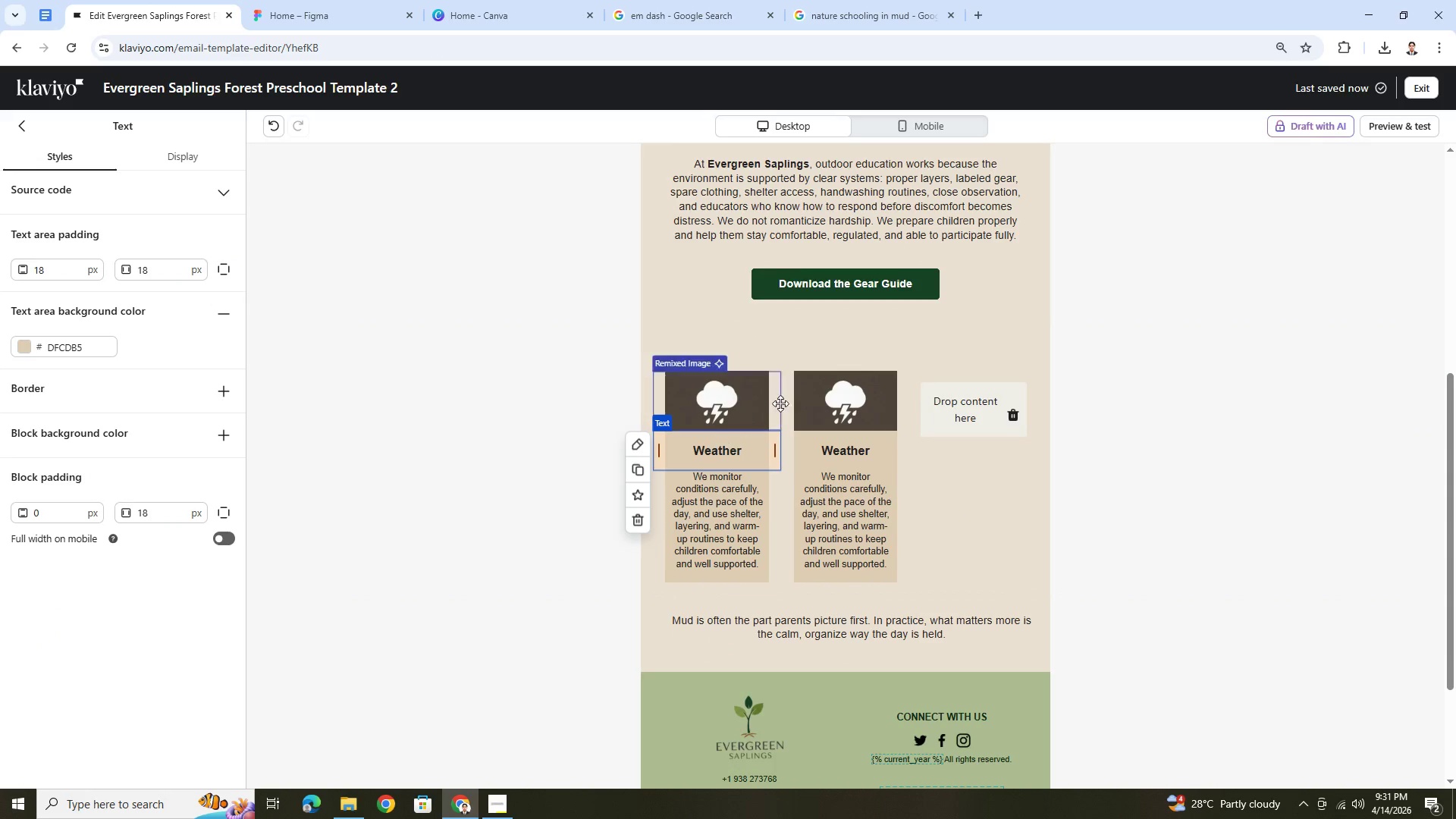 
left_click([846, 391])
 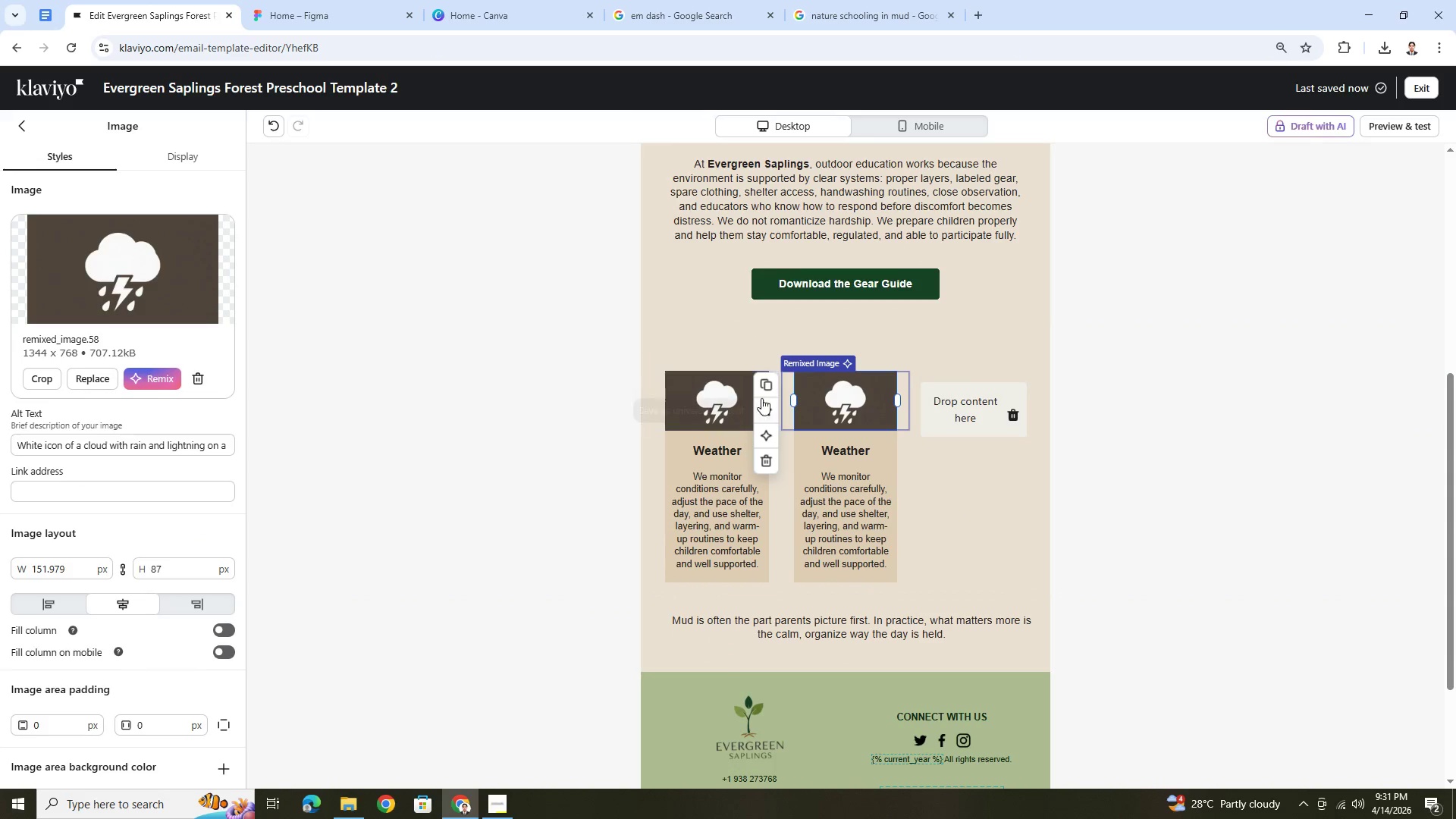 
left_click([767, 385])
 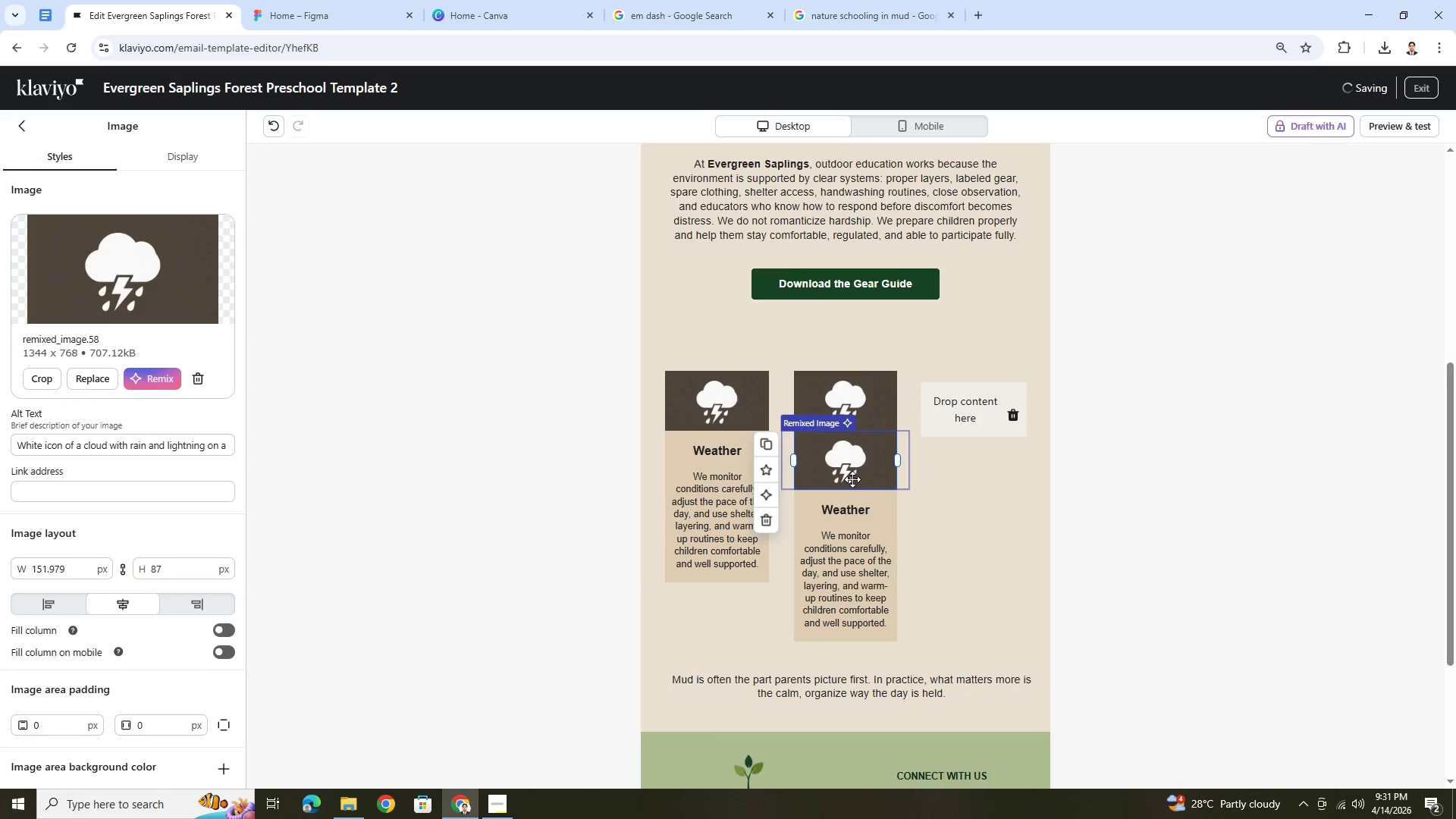 
left_click_drag(start_coordinate=[852, 472], to_coordinate=[958, 413])
 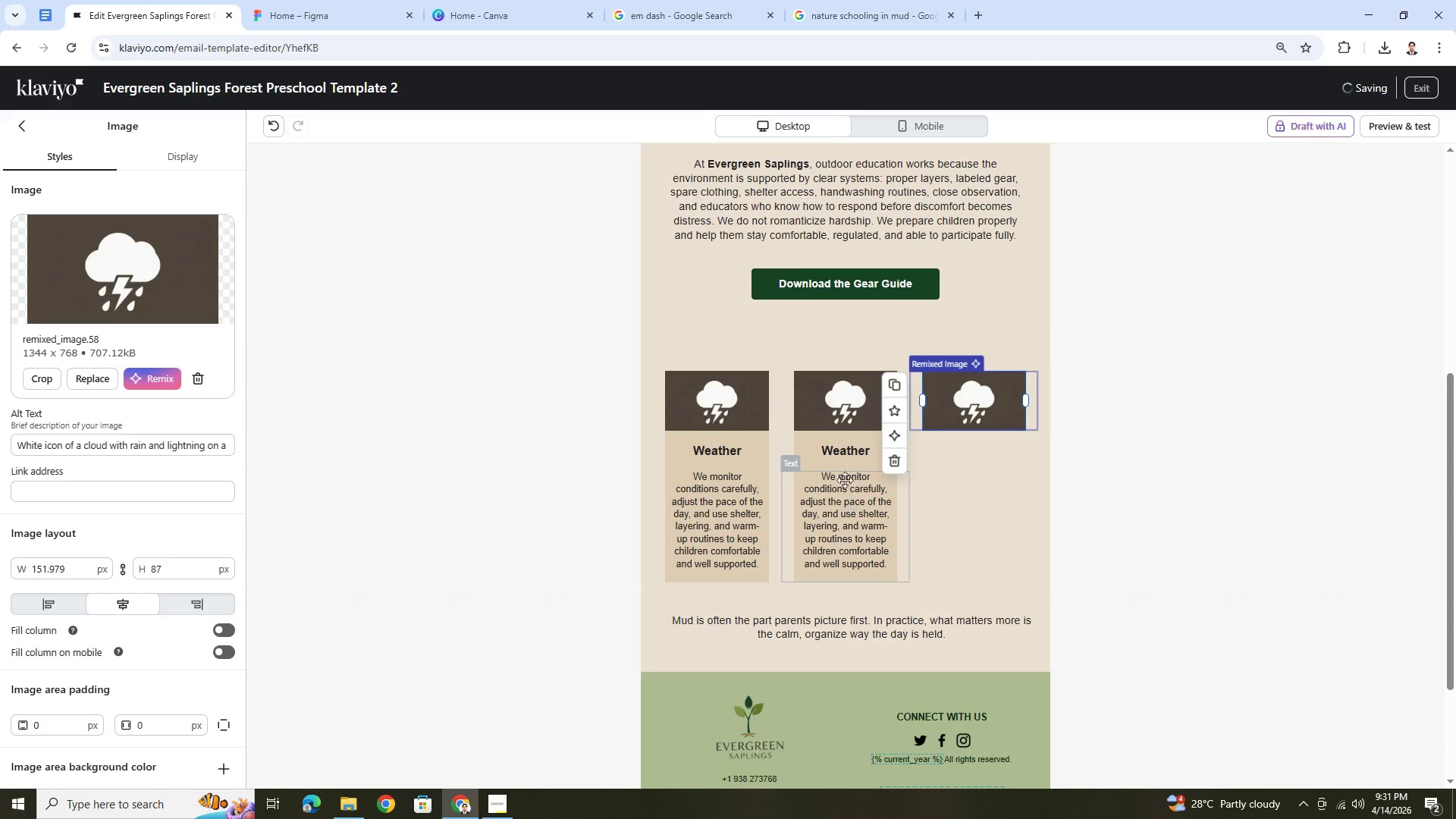 
left_click([849, 453])
 